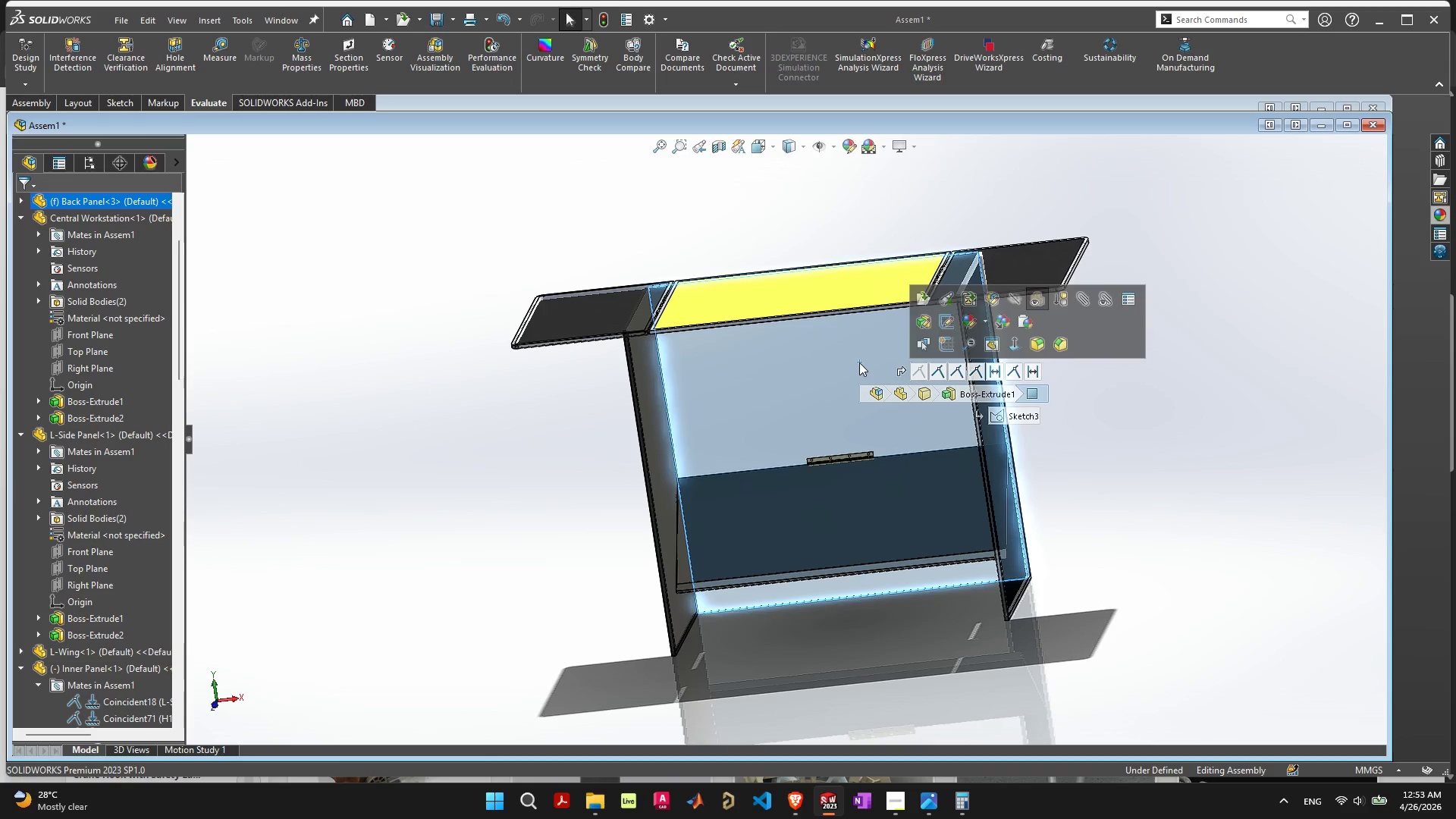 
double_click([859, 362])
 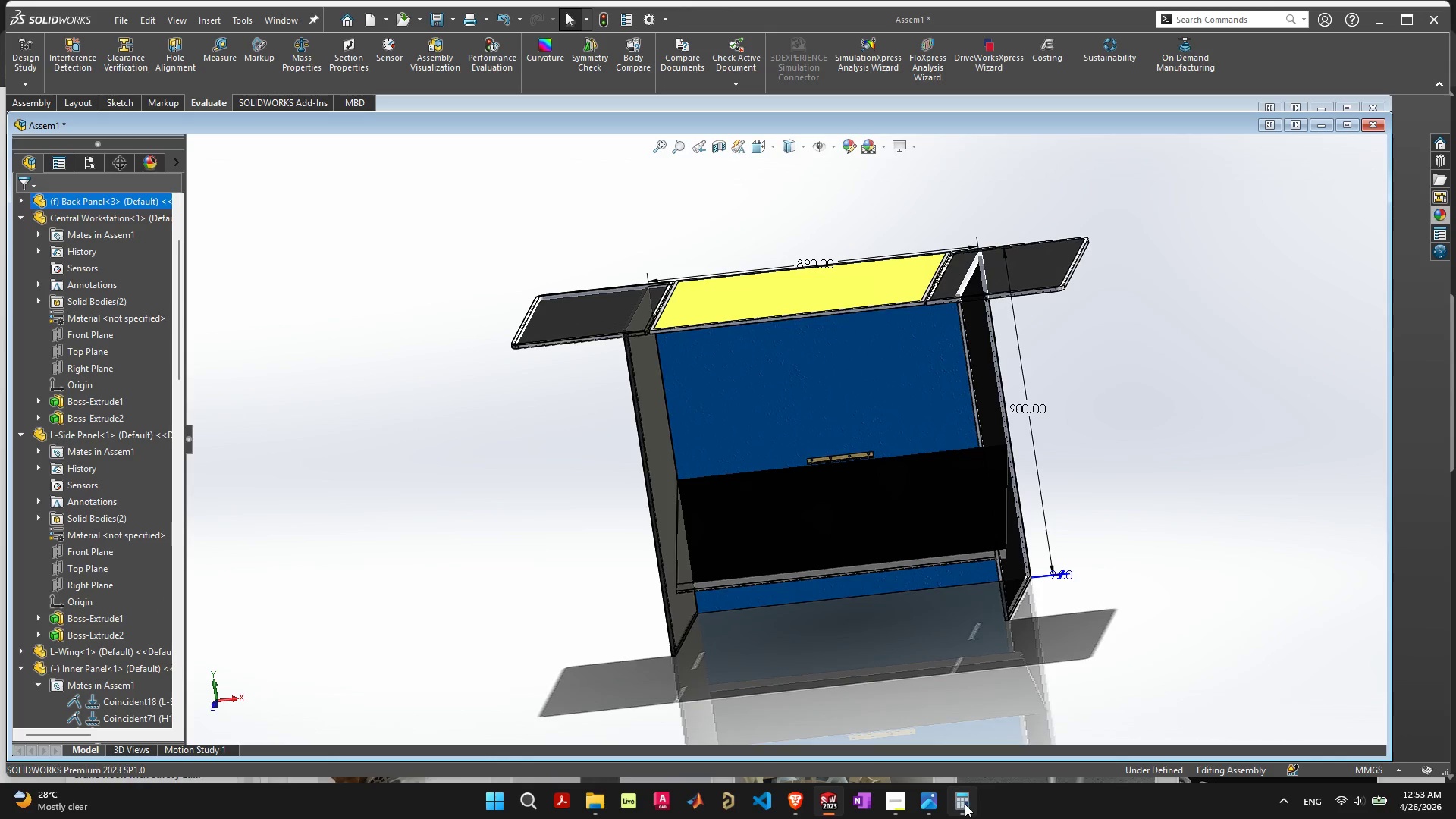 
left_click([1116, 447])
 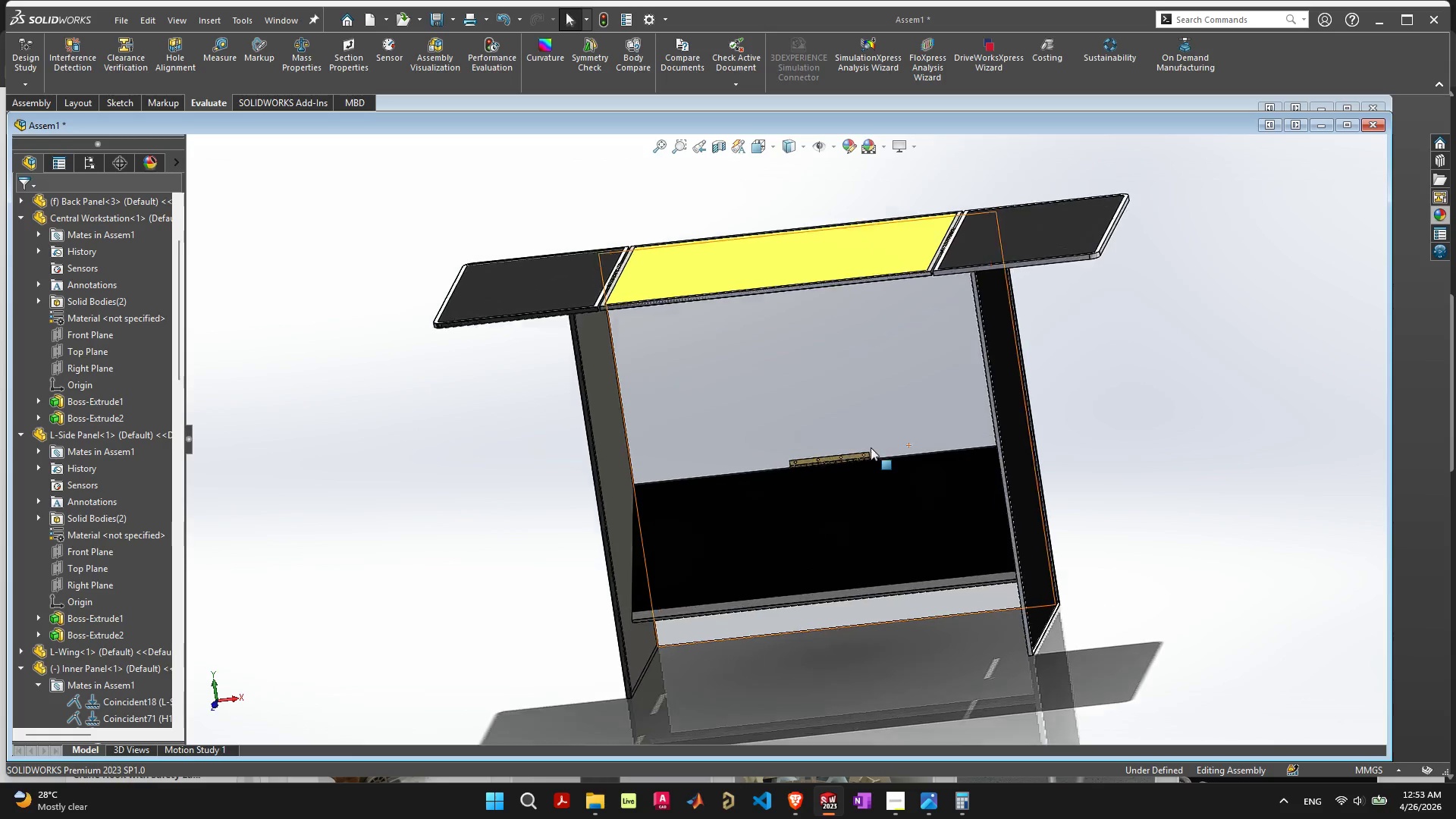 
scroll: coordinate [837, 477], scroll_direction: up, amount: 7.0
 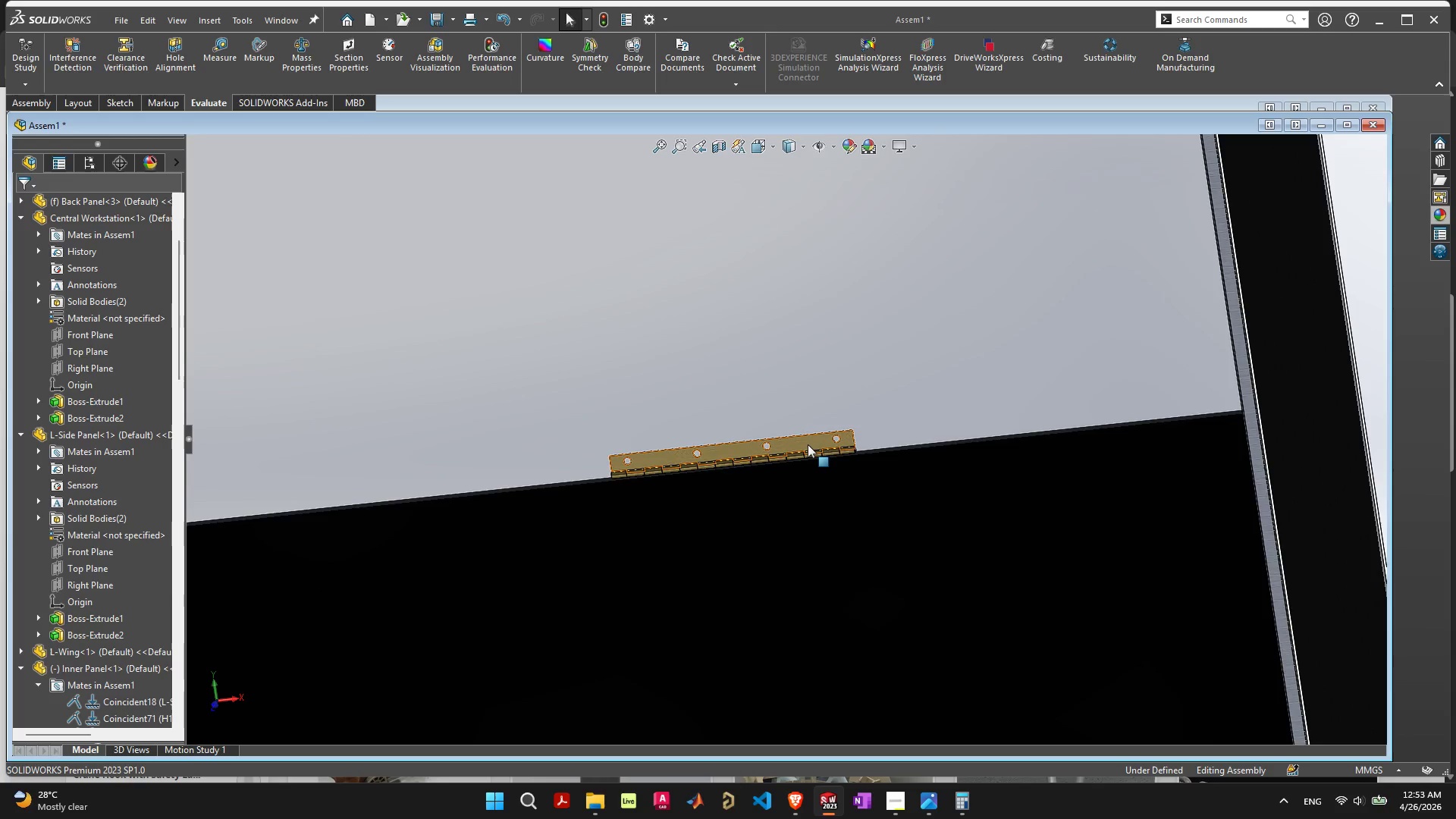 
left_click_drag(start_coordinate=[808, 444], to_coordinate=[435, 463])
 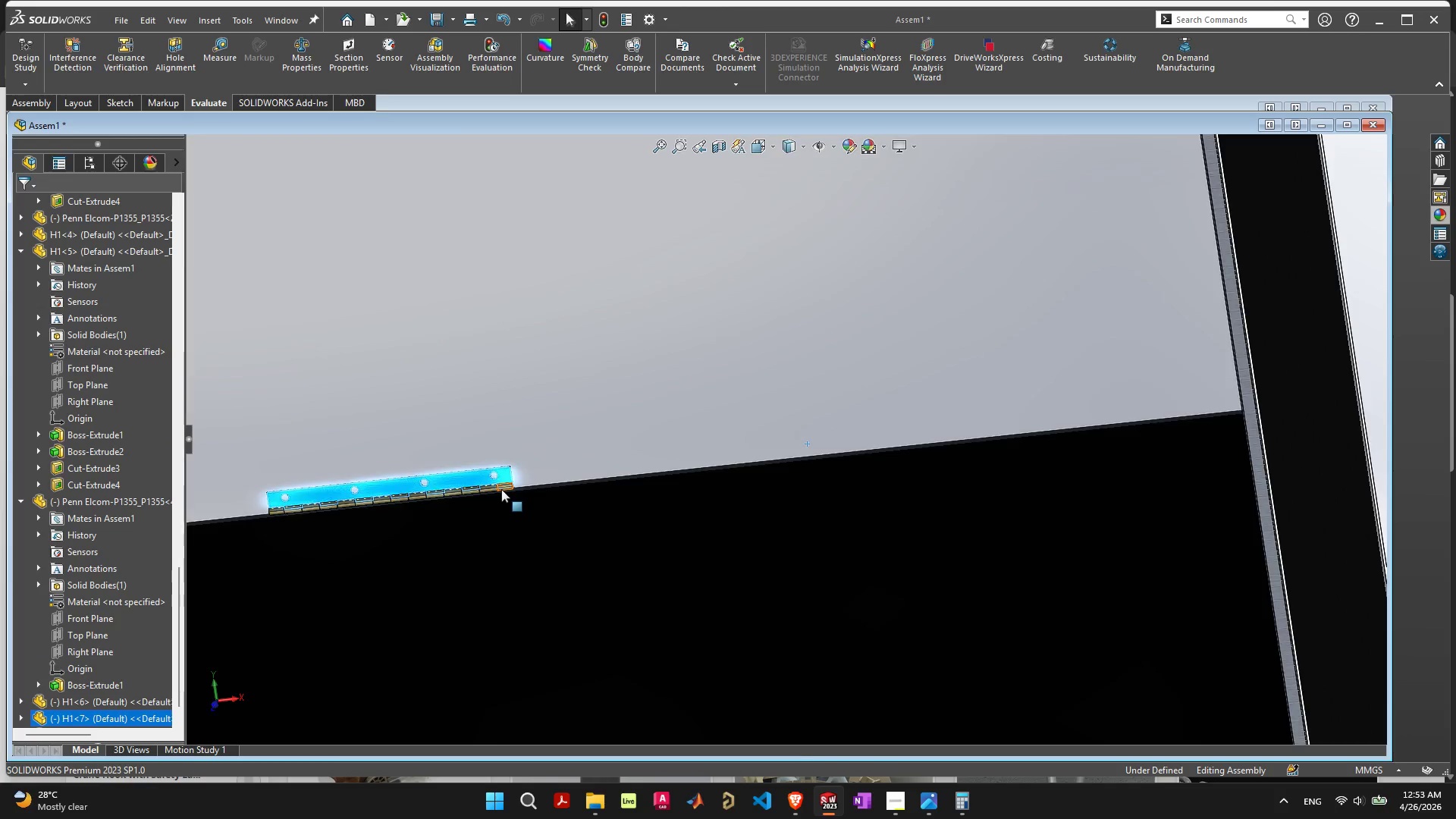 
scroll: coordinate [522, 502], scroll_direction: down, amount: 5.0
 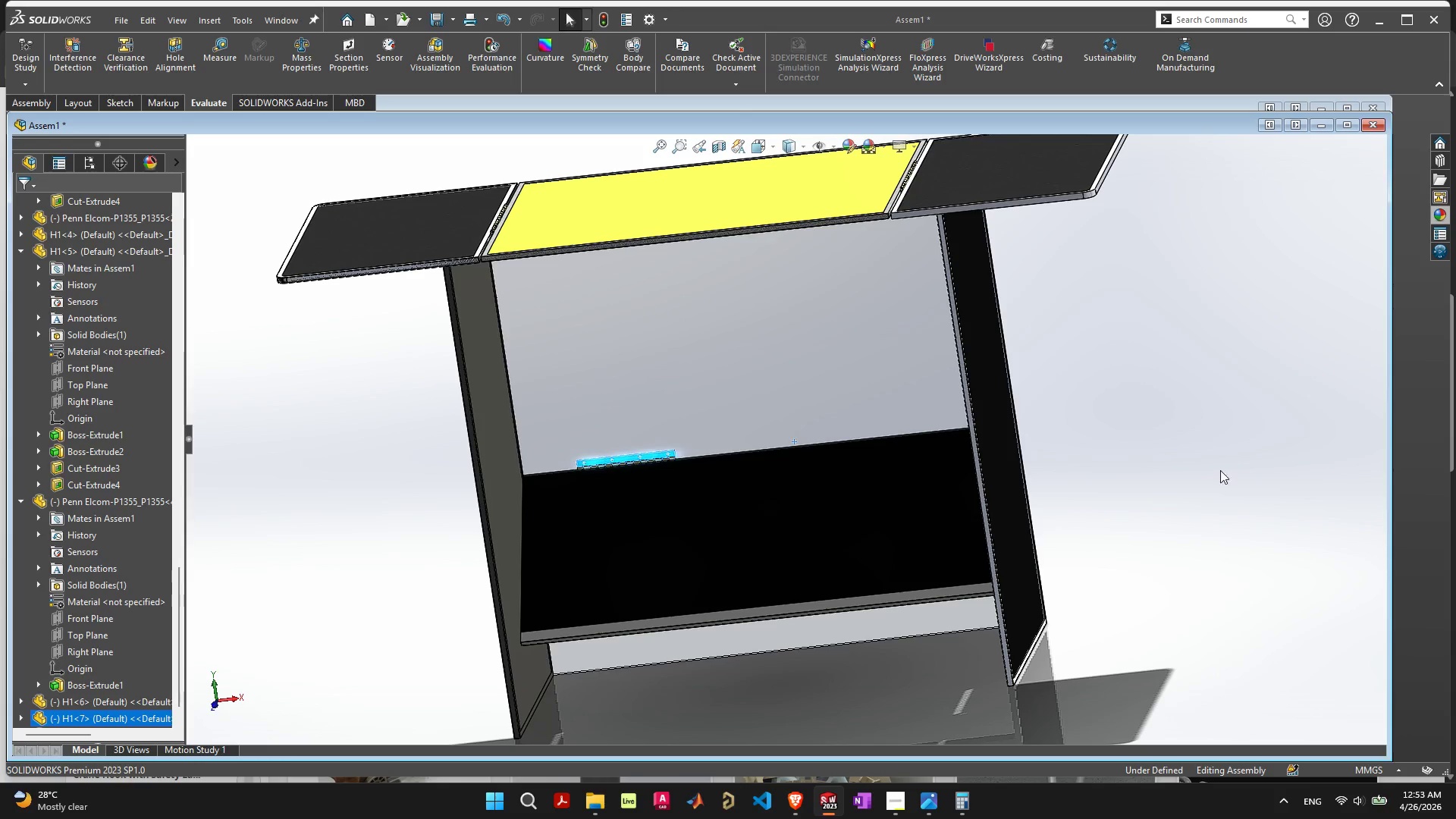 
left_click([1223, 453])
 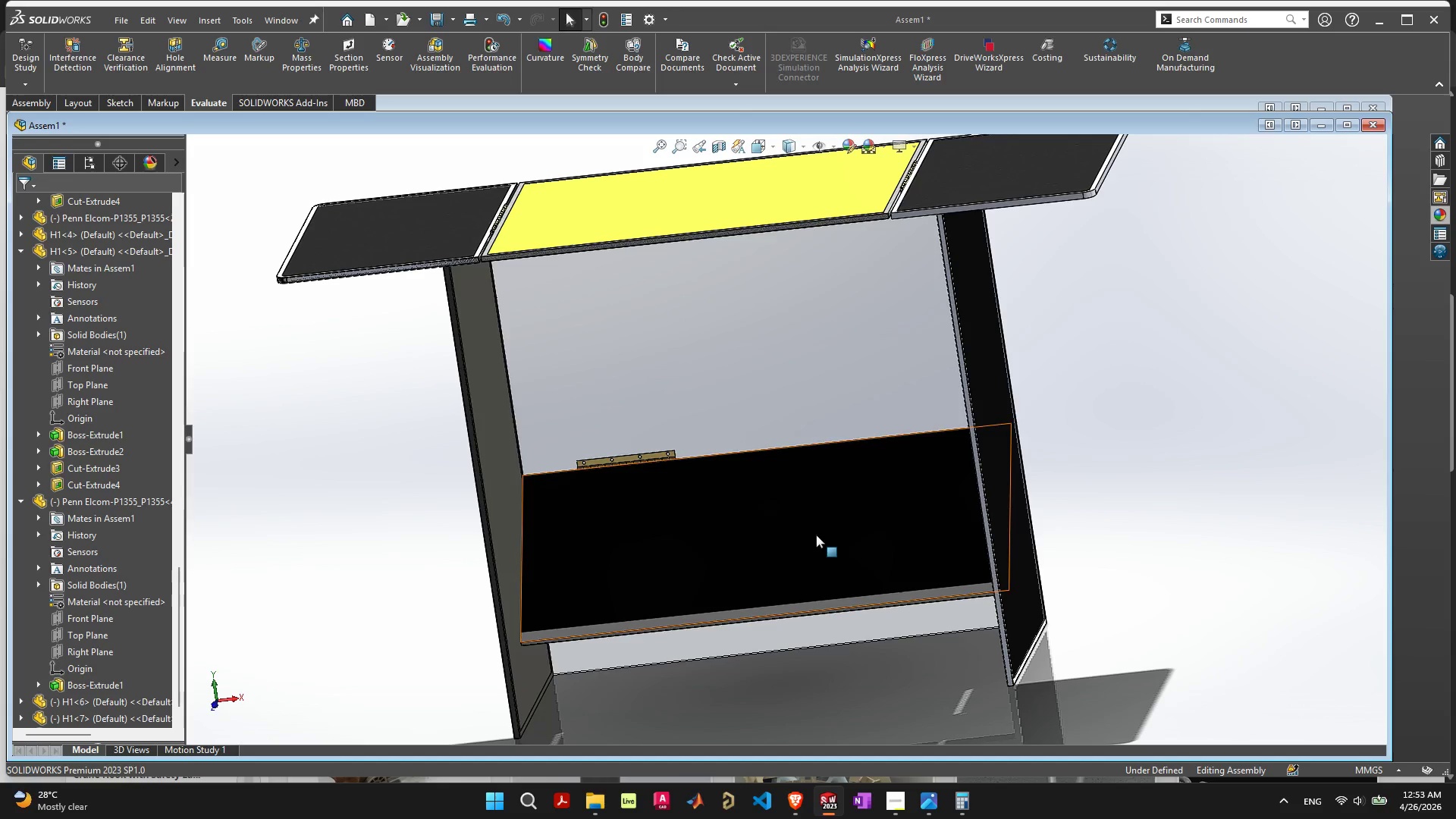 
left_click_drag(start_coordinate=[815, 535], to_coordinate=[710, 473])
 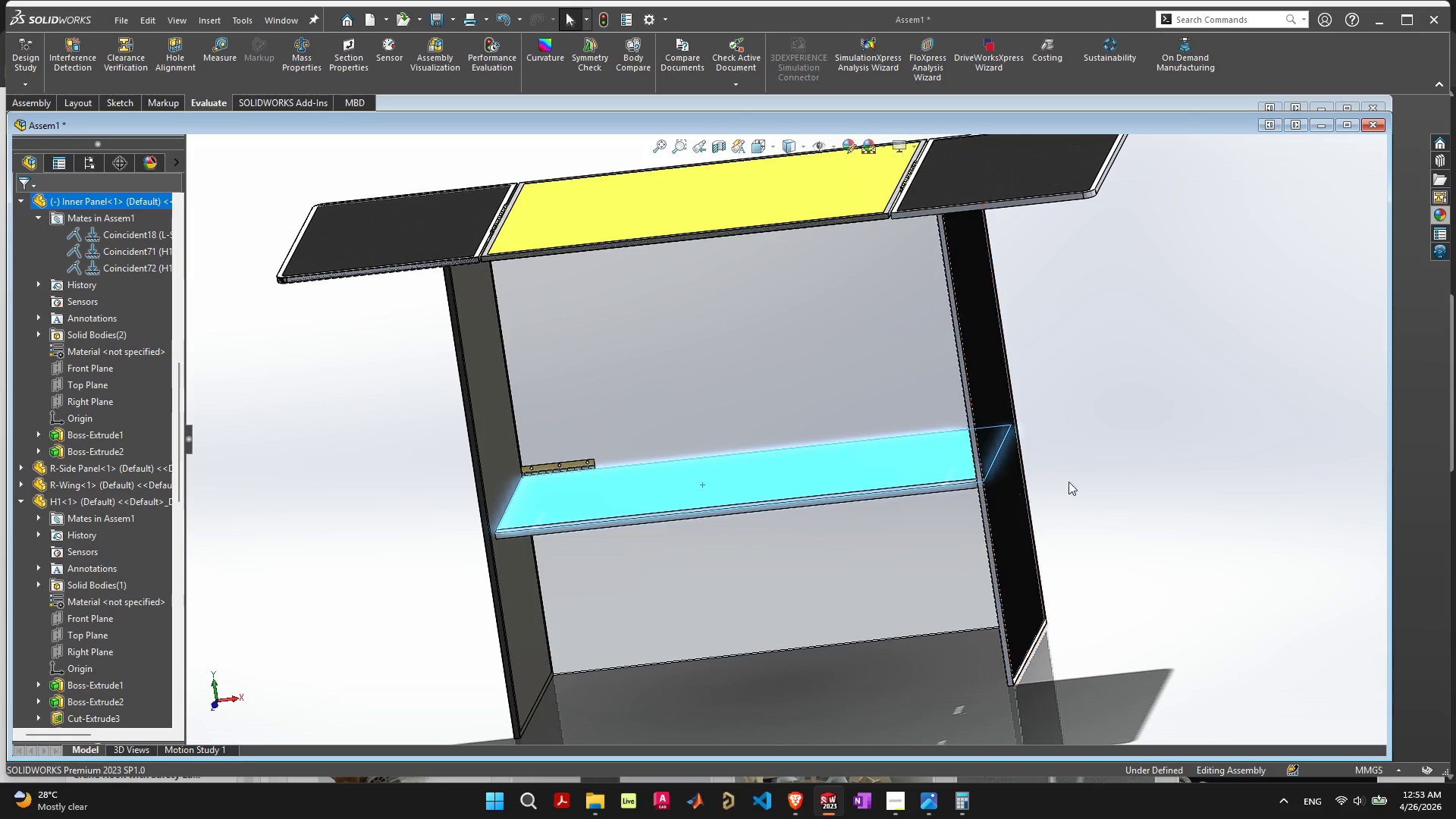 
left_click([1194, 459])
 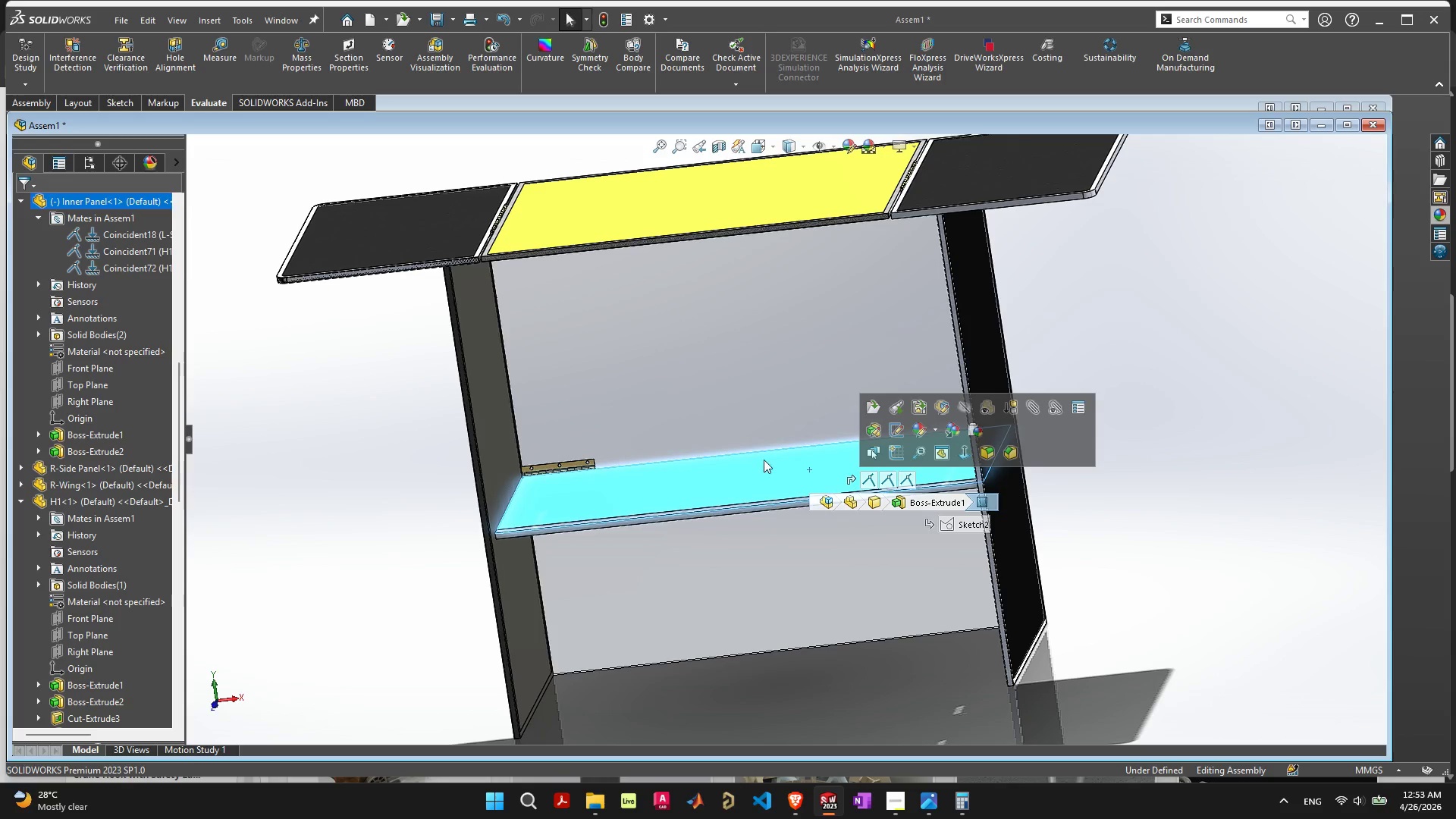 
hold_key(key=ShiftLeft, duration=0.36)
 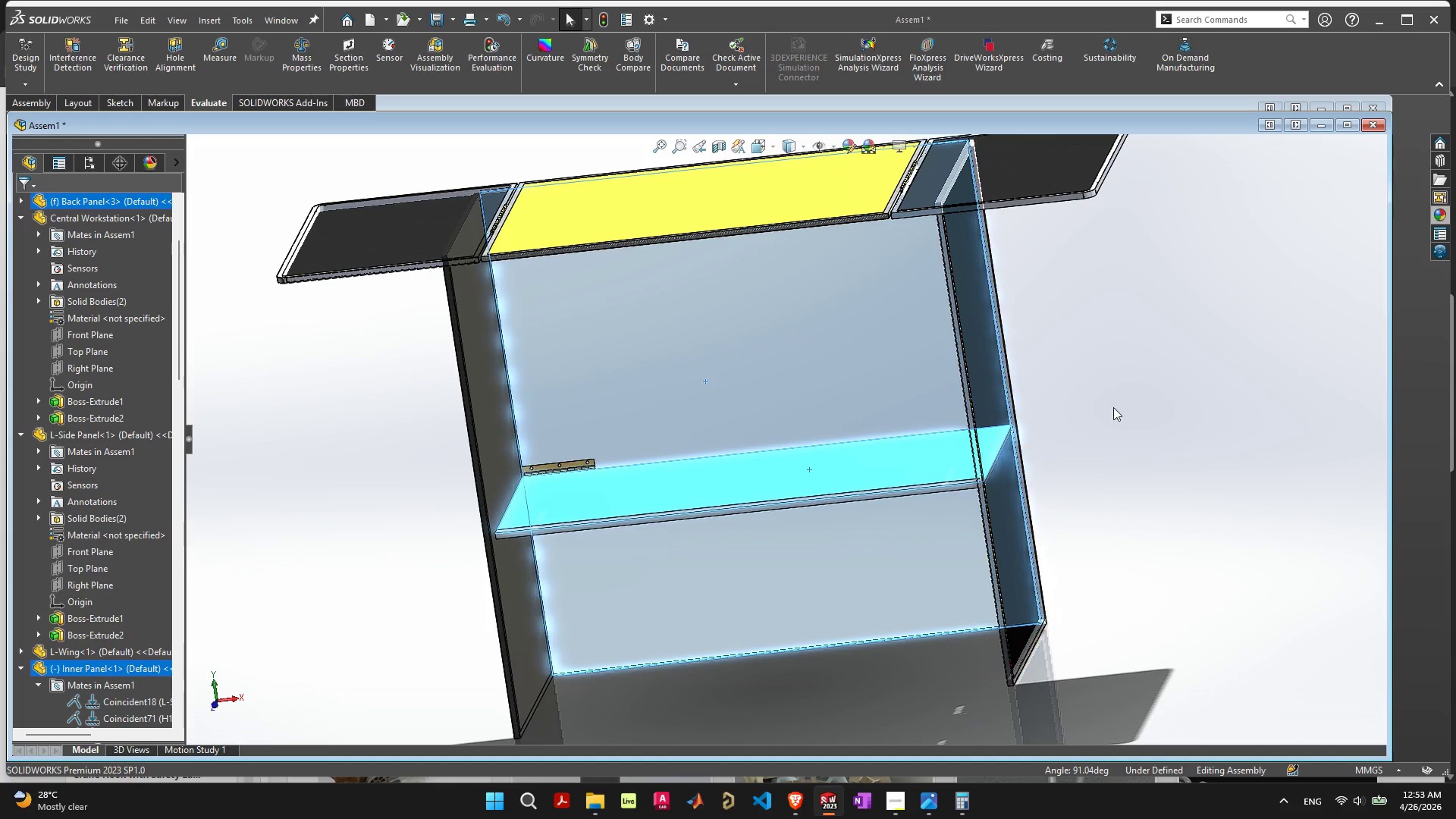 
double_click([854, 341])
 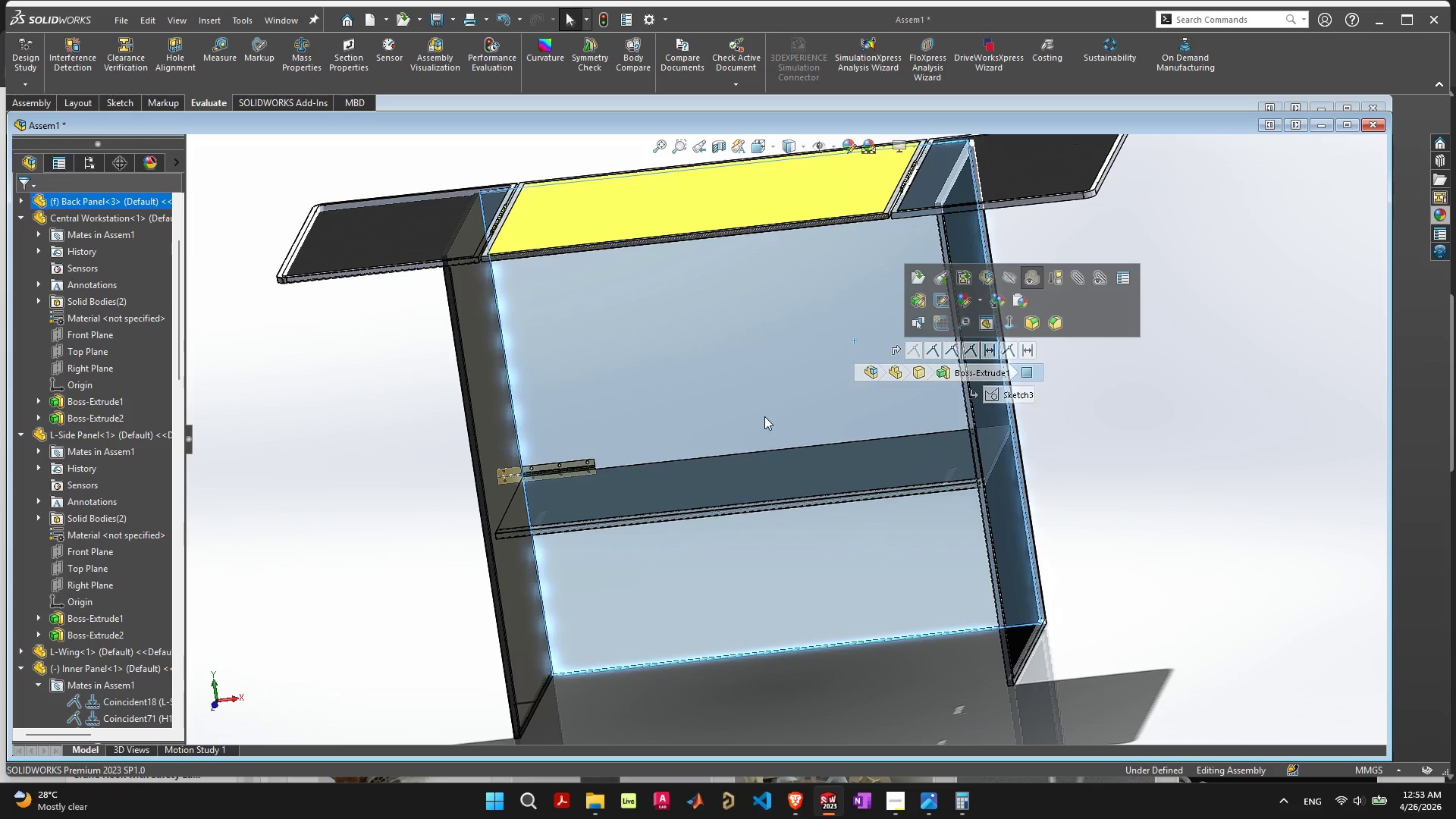 
hold_key(key=ShiftLeft, duration=1.86)
 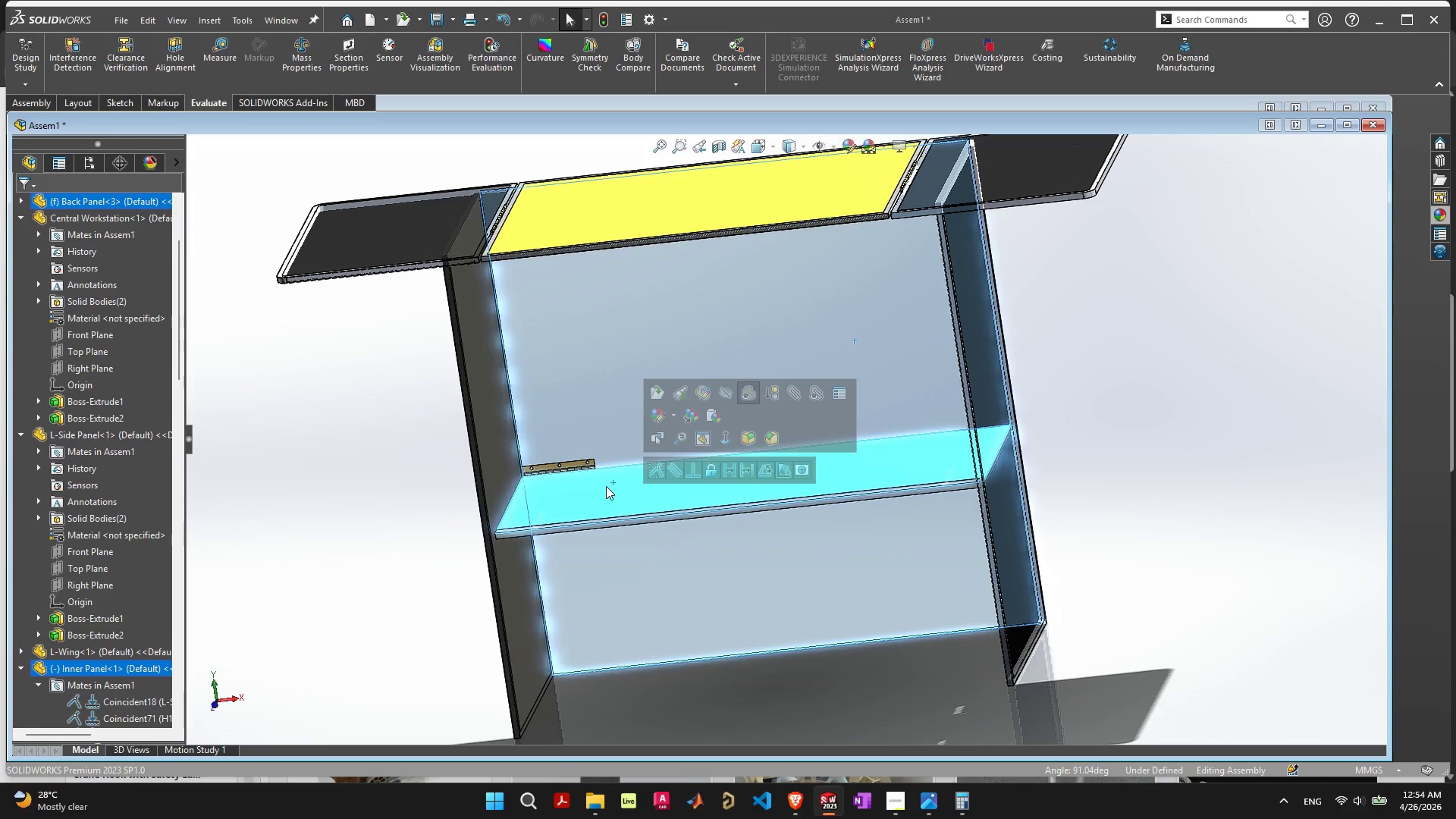 
left_click_drag(start_coordinate=[606, 489], to_coordinate=[588, 580])
 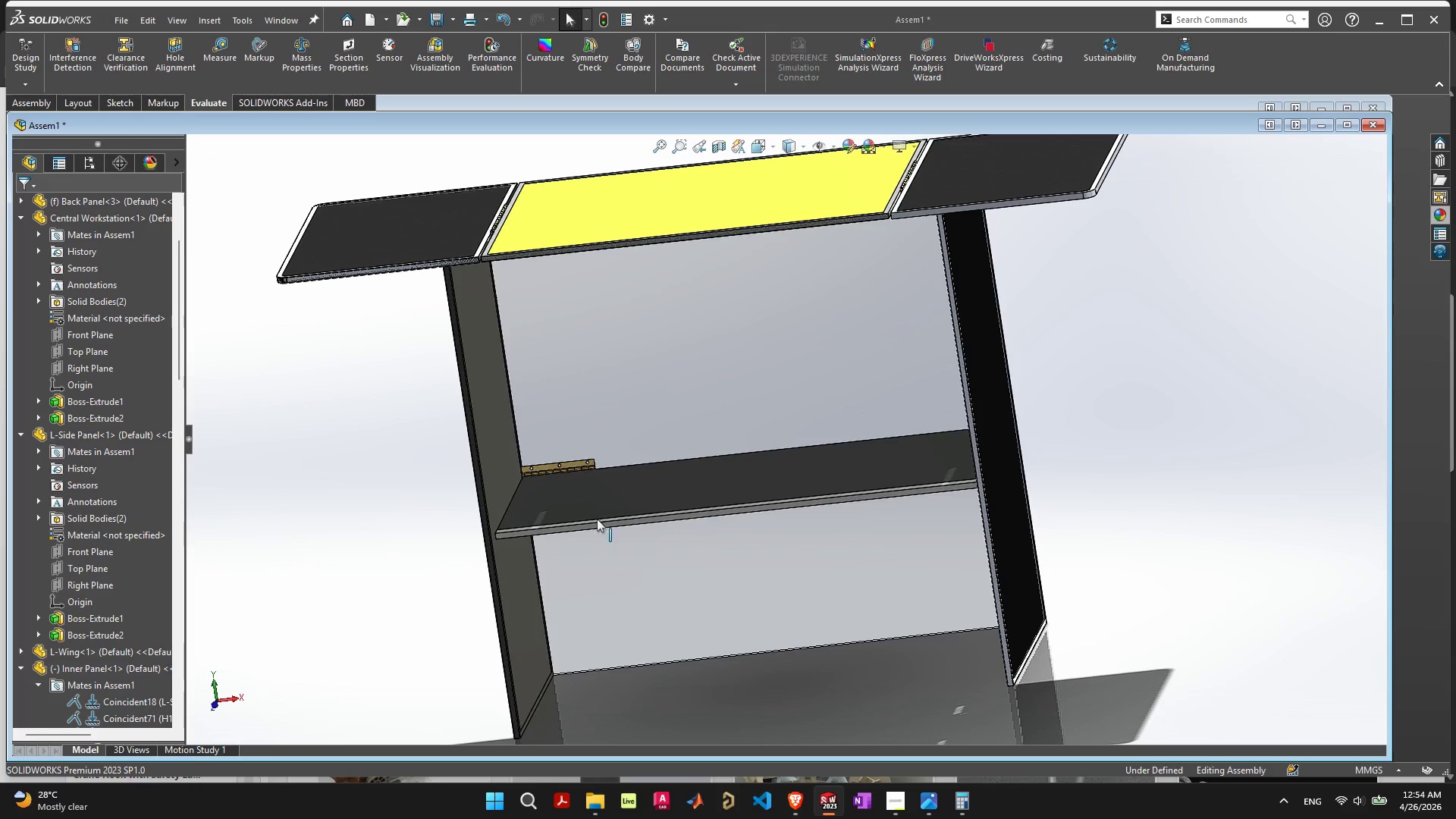 
left_click_drag(start_coordinate=[601, 514], to_coordinate=[574, 497])
 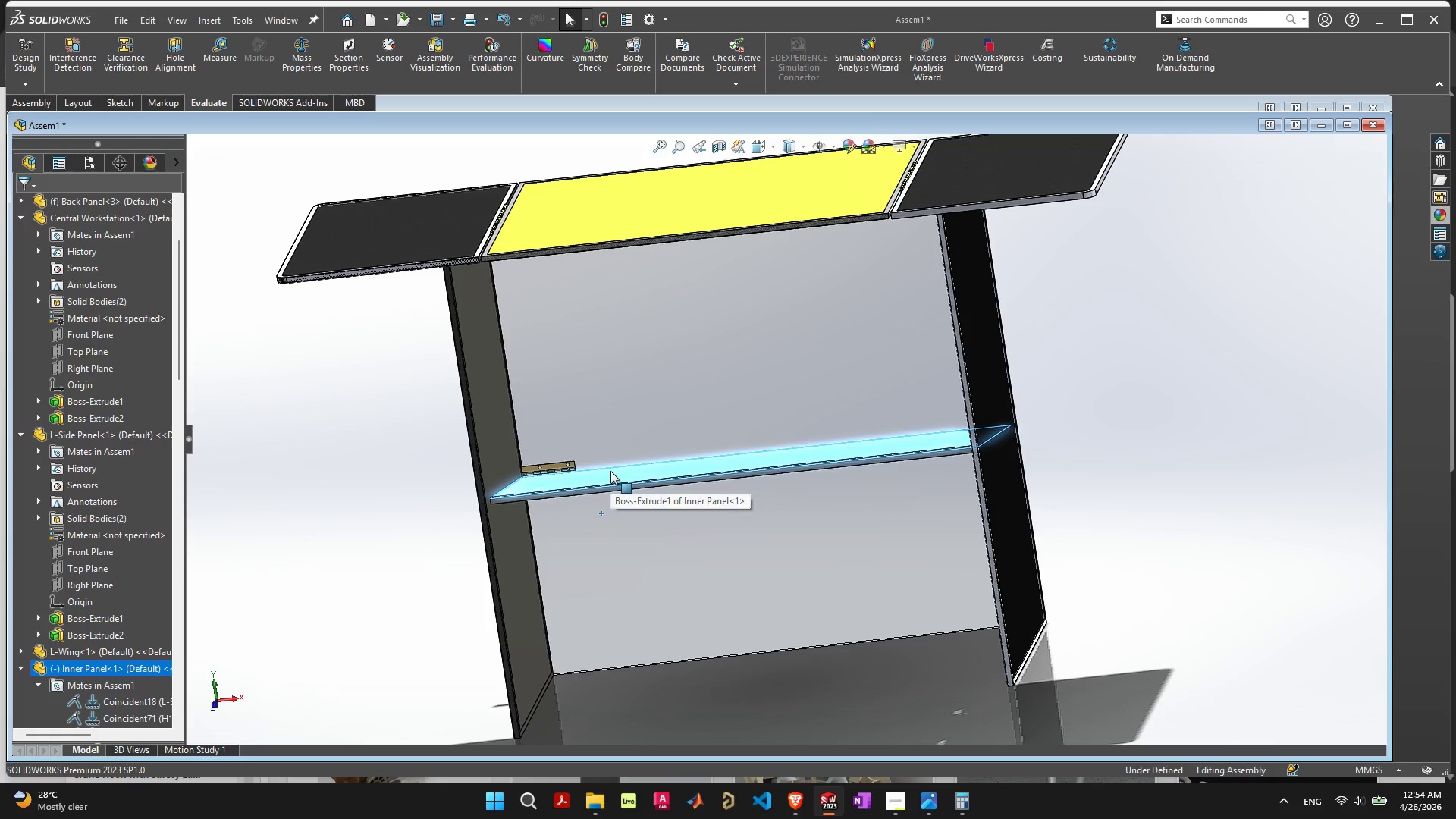 
left_click([609, 474])
 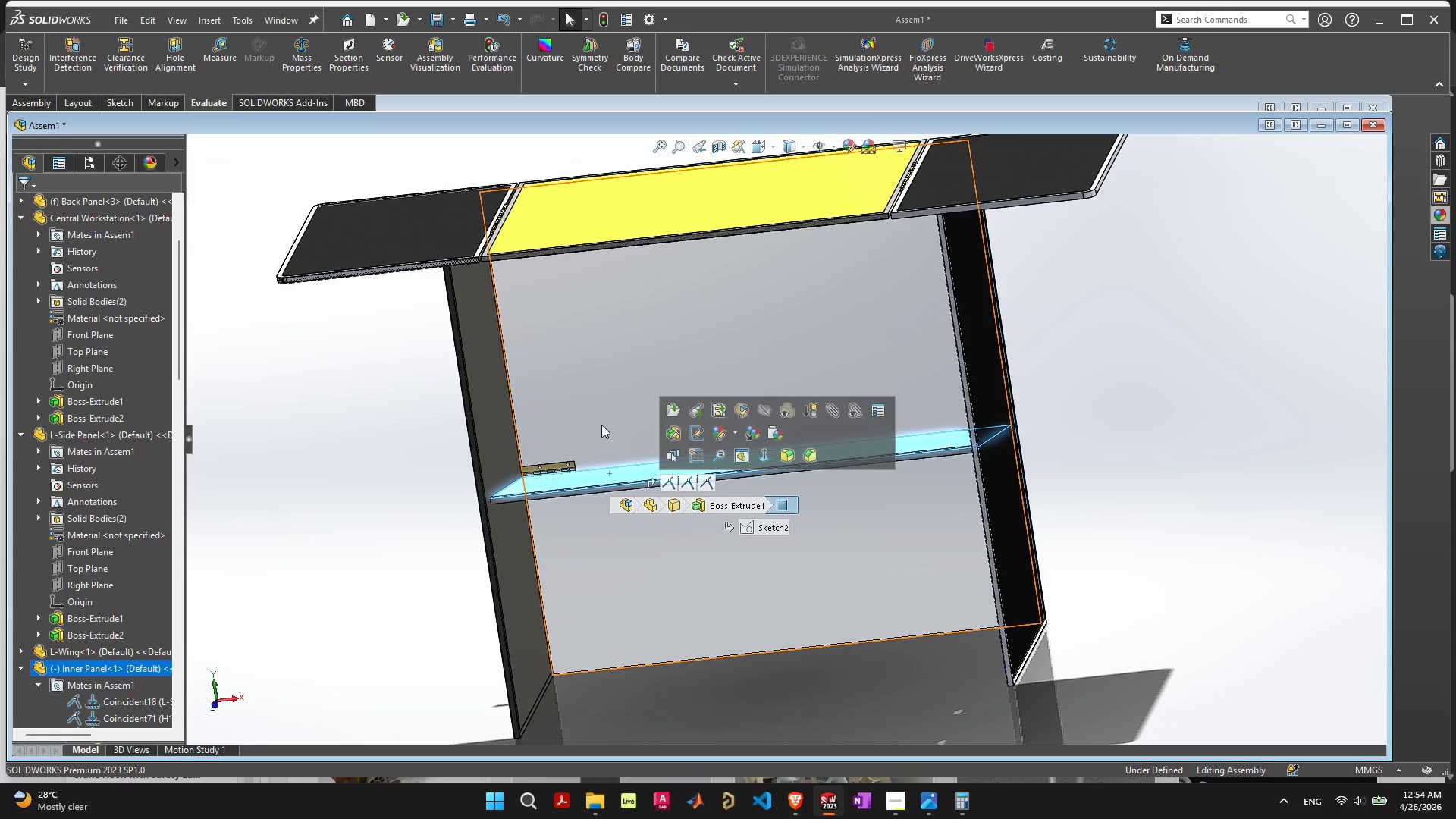 
hold_key(key=ShiftLeft, duration=0.34)
left_click([626, 375])
 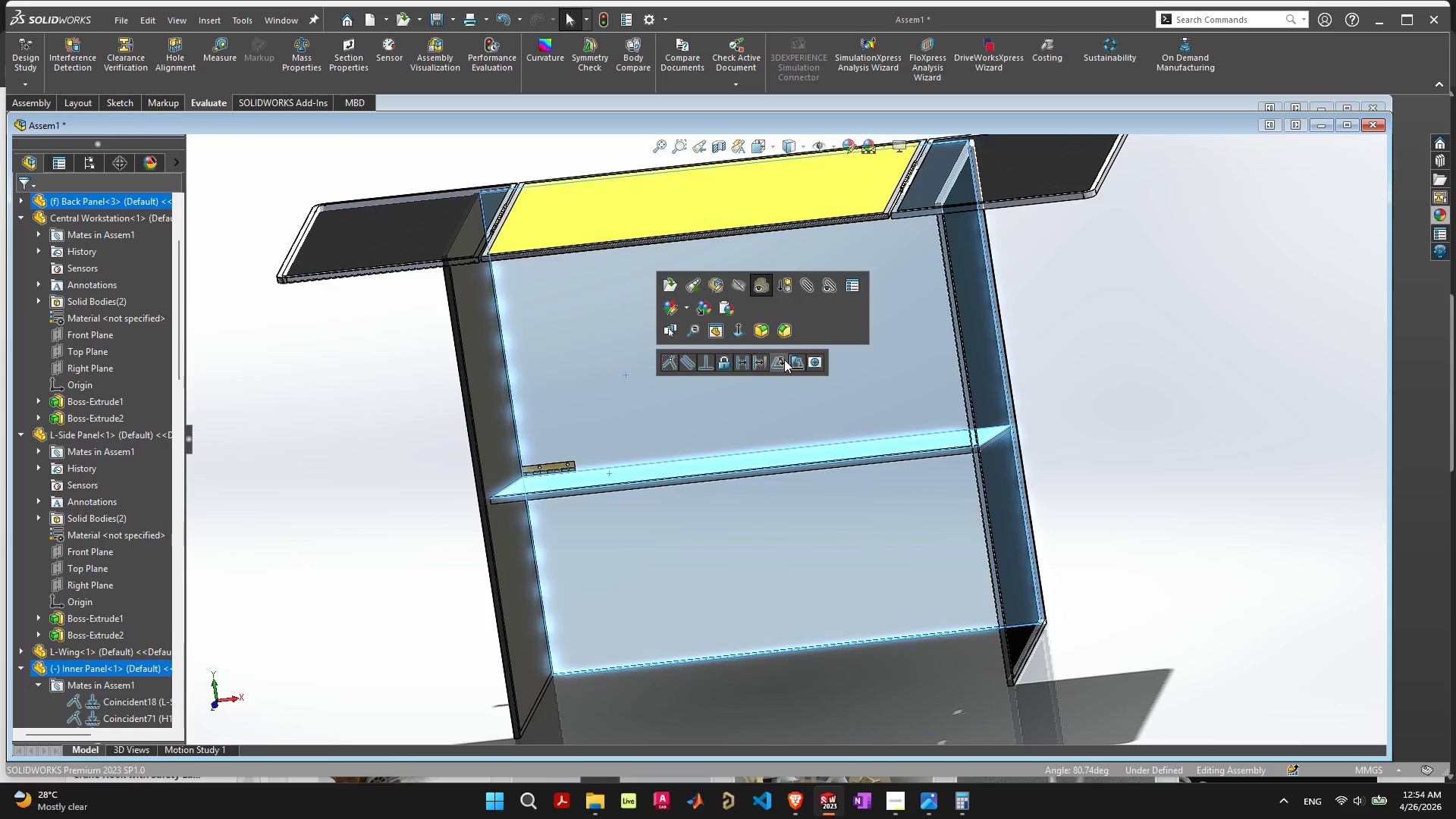 
left_click([794, 362])
 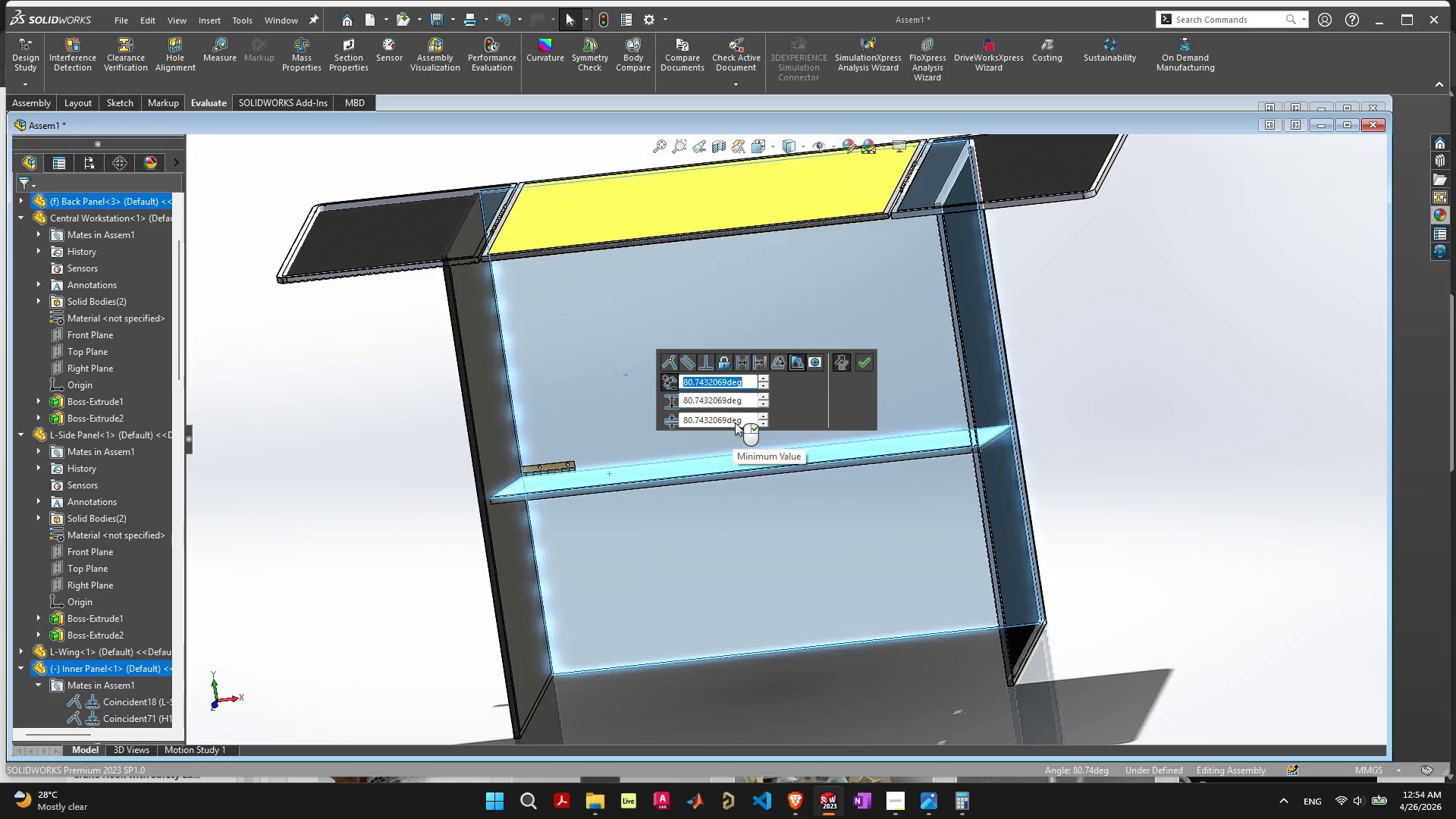 
wait(15.14)
 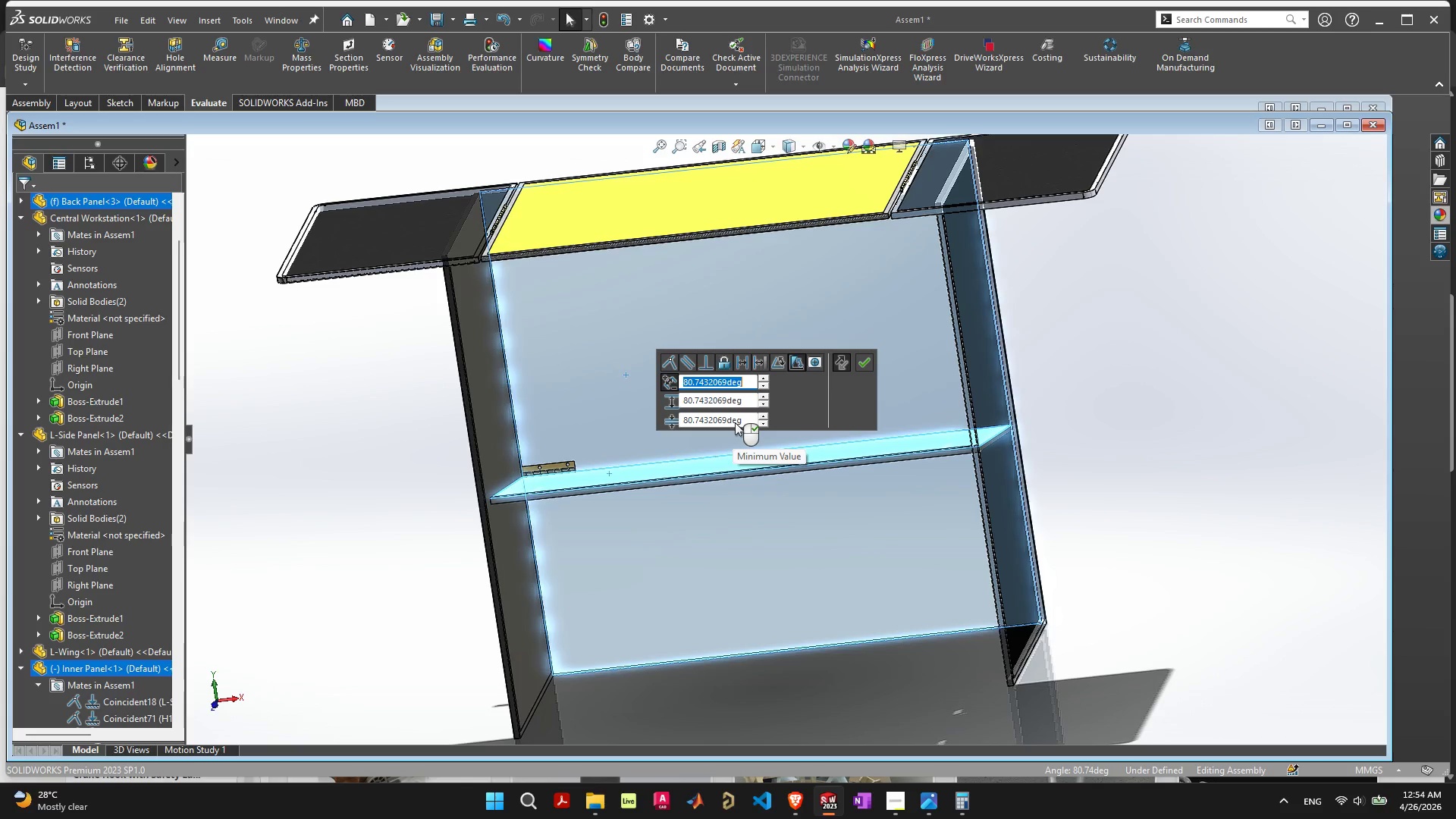 
left_click([742, 419])
 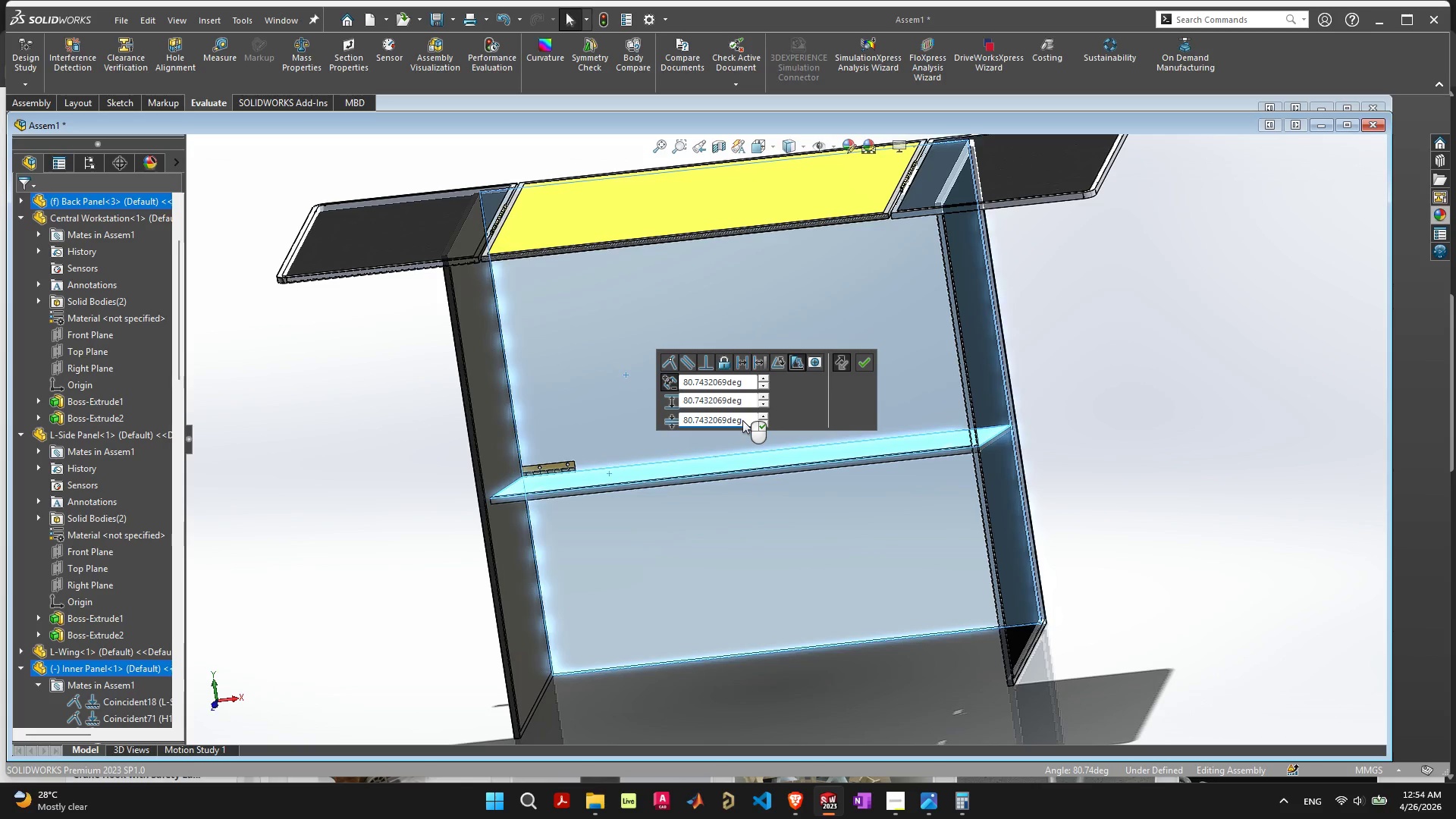 
left_click_drag(start_coordinate=[742, 420], to_coordinate=[539, 407])
 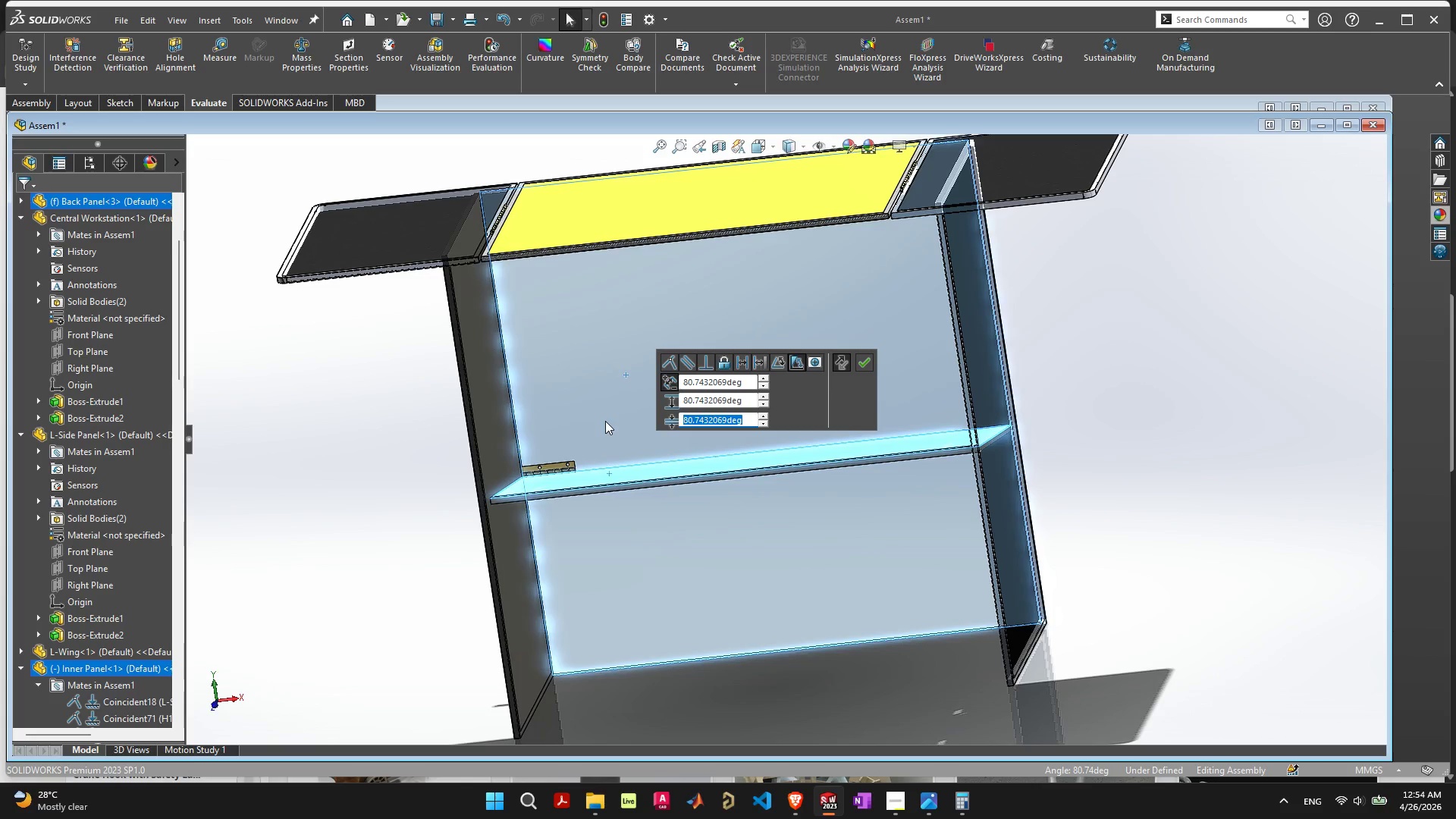 
key(0)
 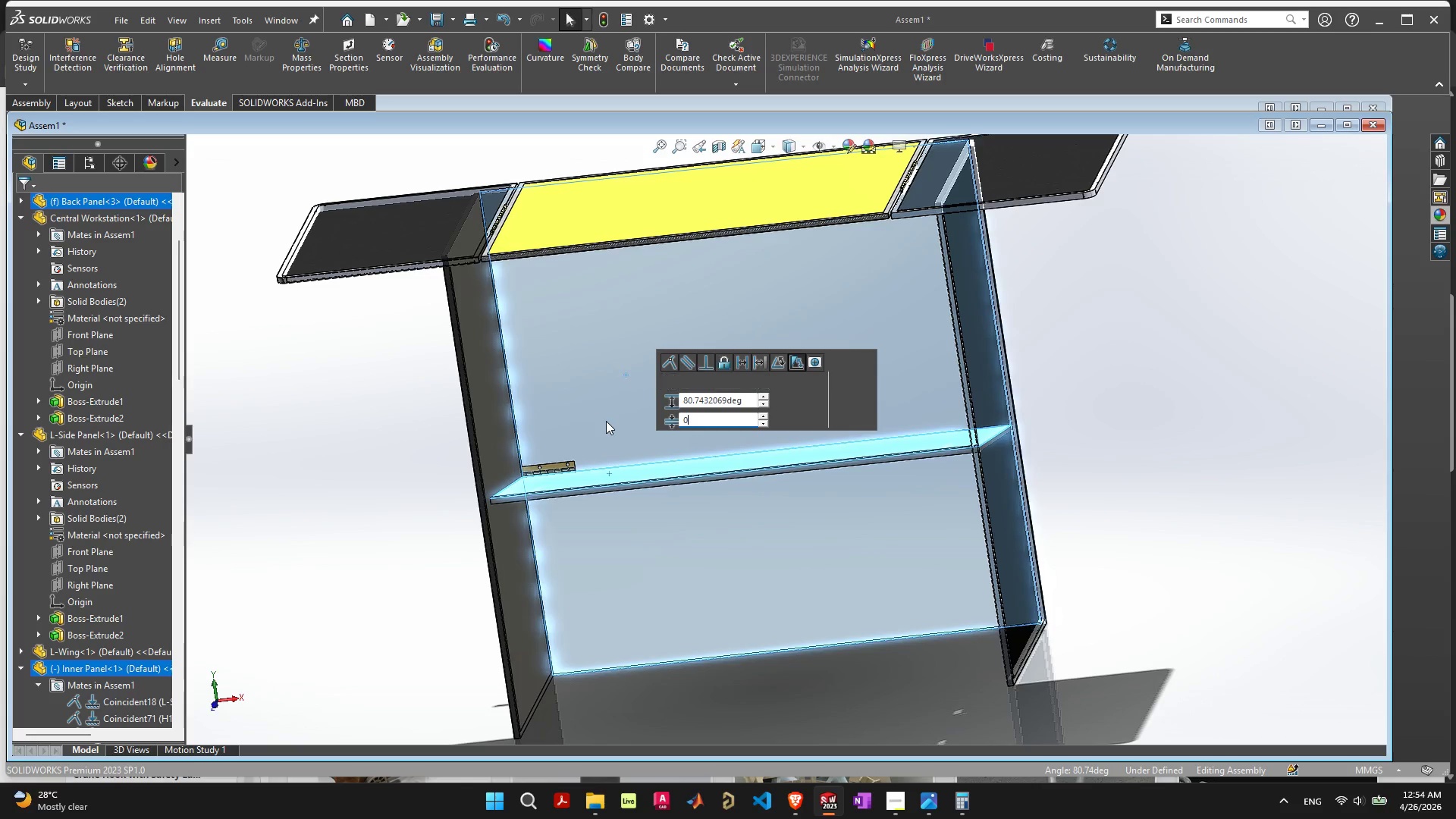 
key(Enter)
 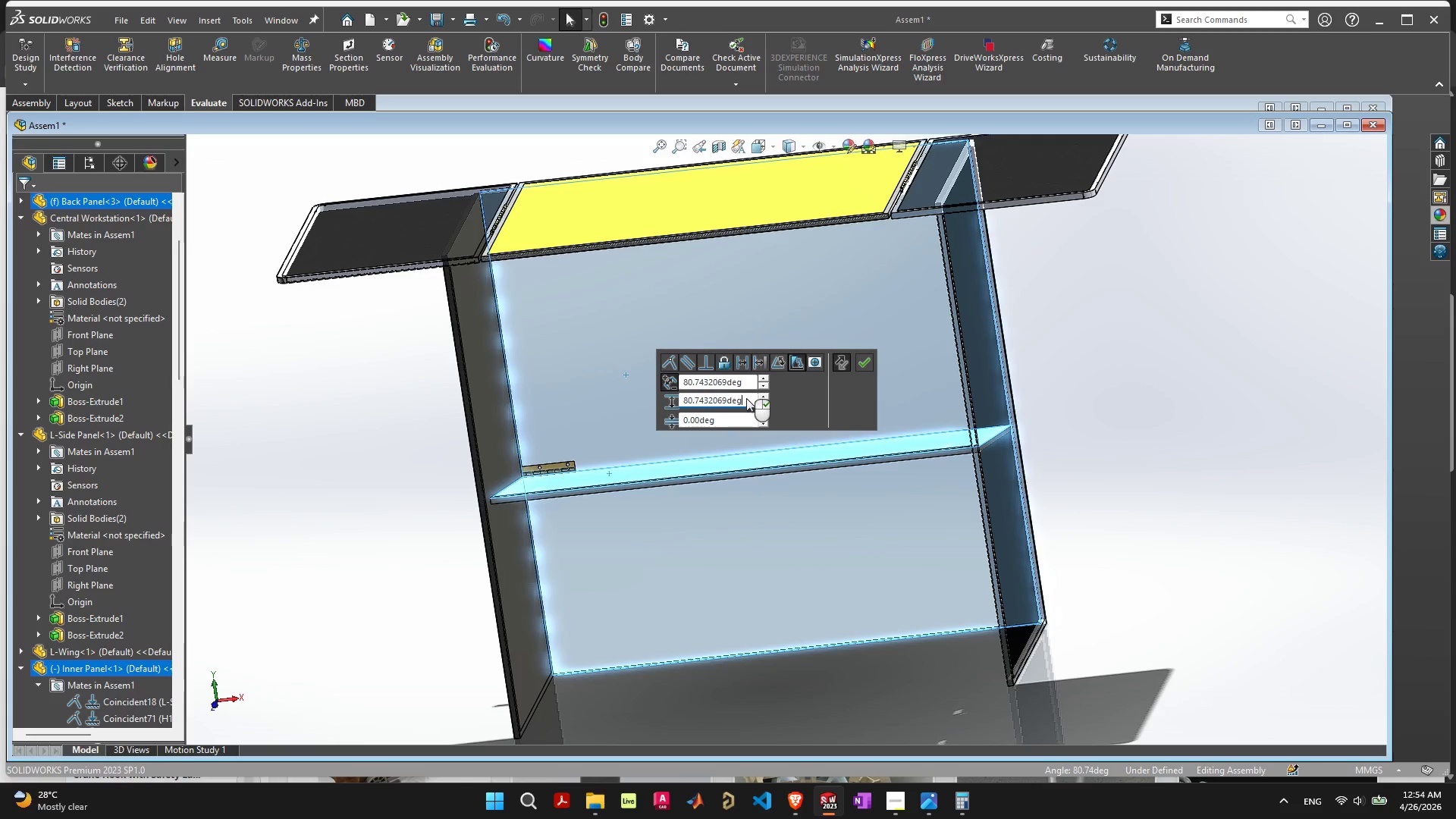 
left_click_drag(start_coordinate=[748, 399], to_coordinate=[544, 394])
 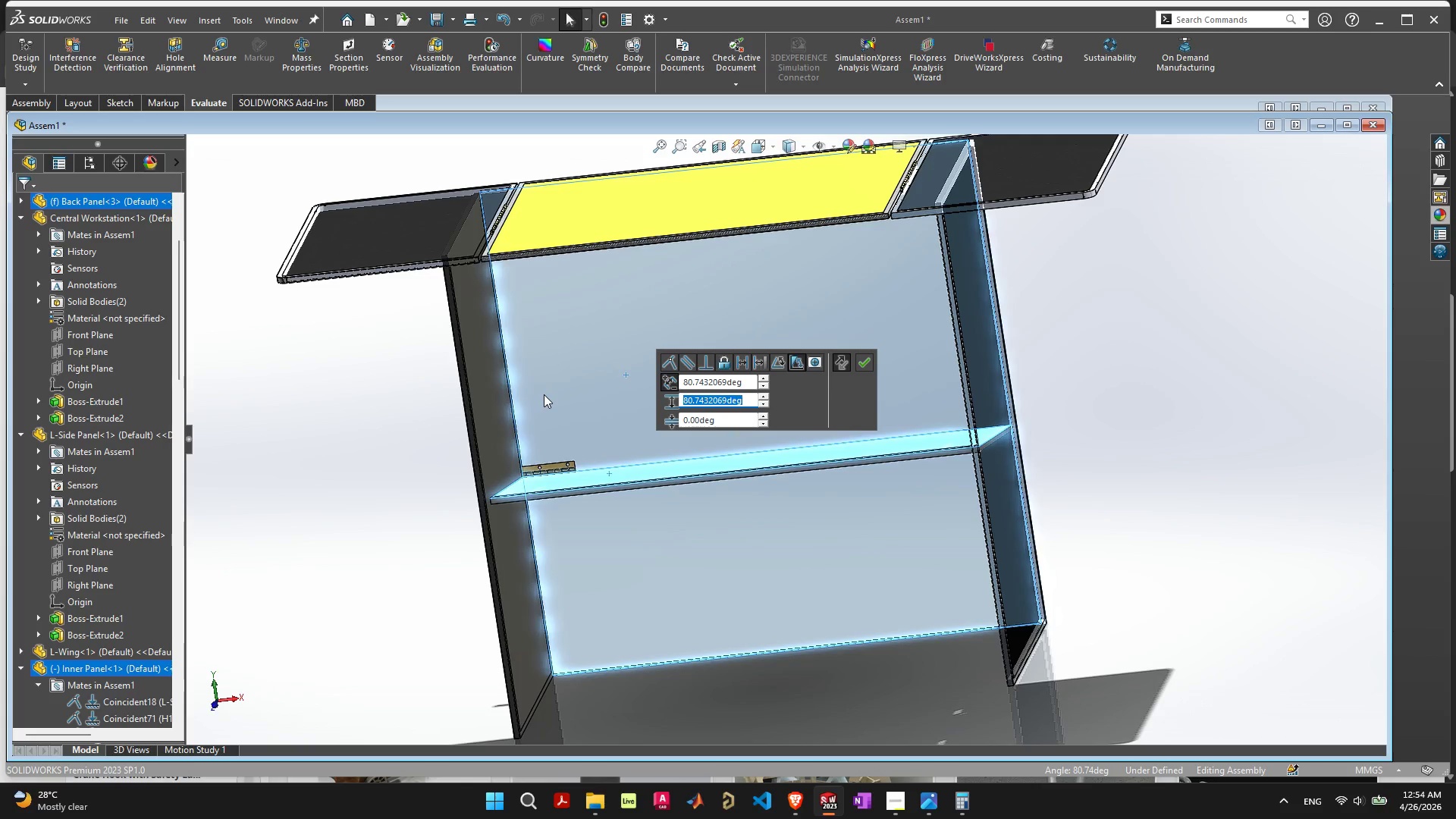 
type(90)
 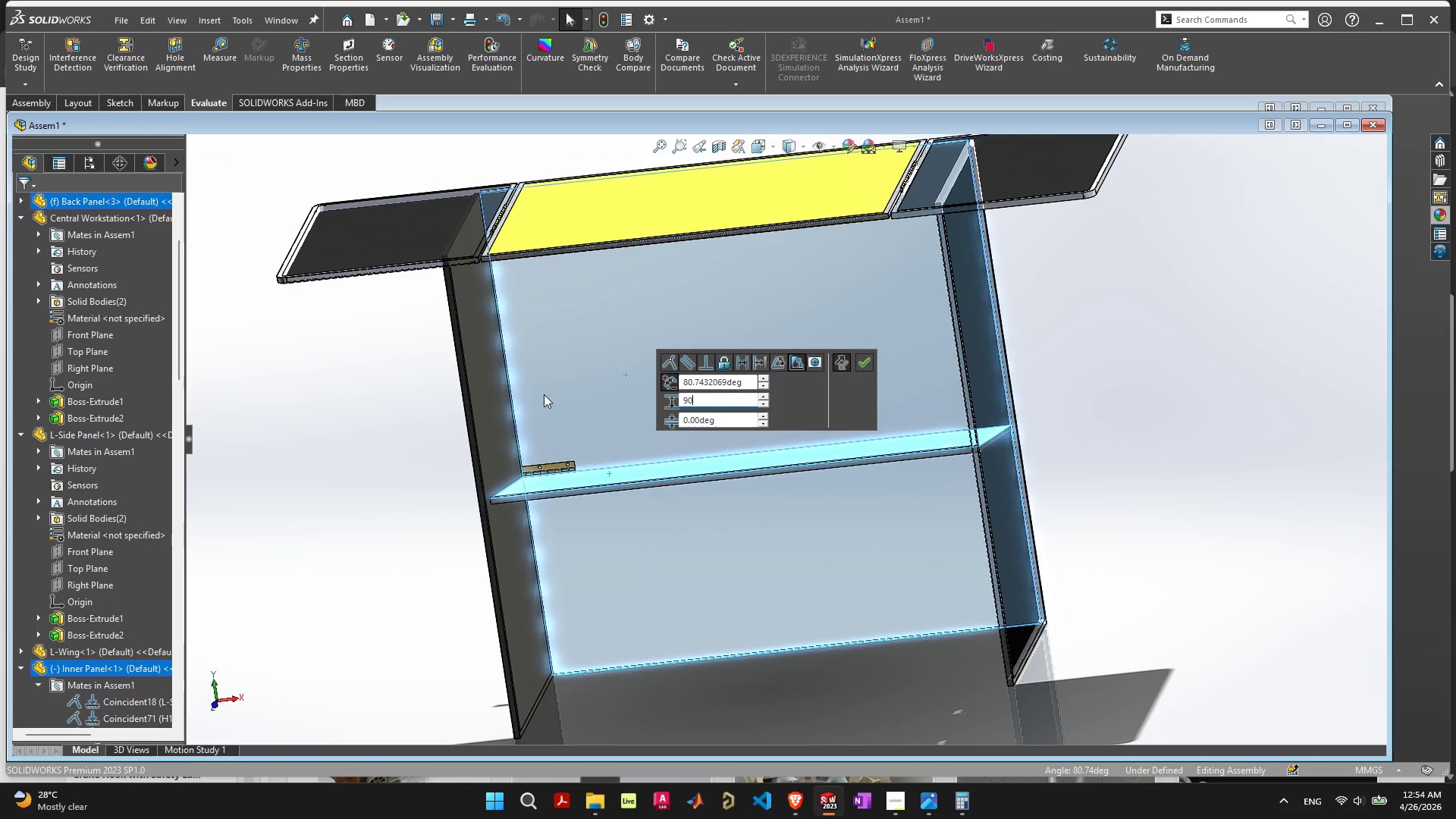 
key(Enter)
 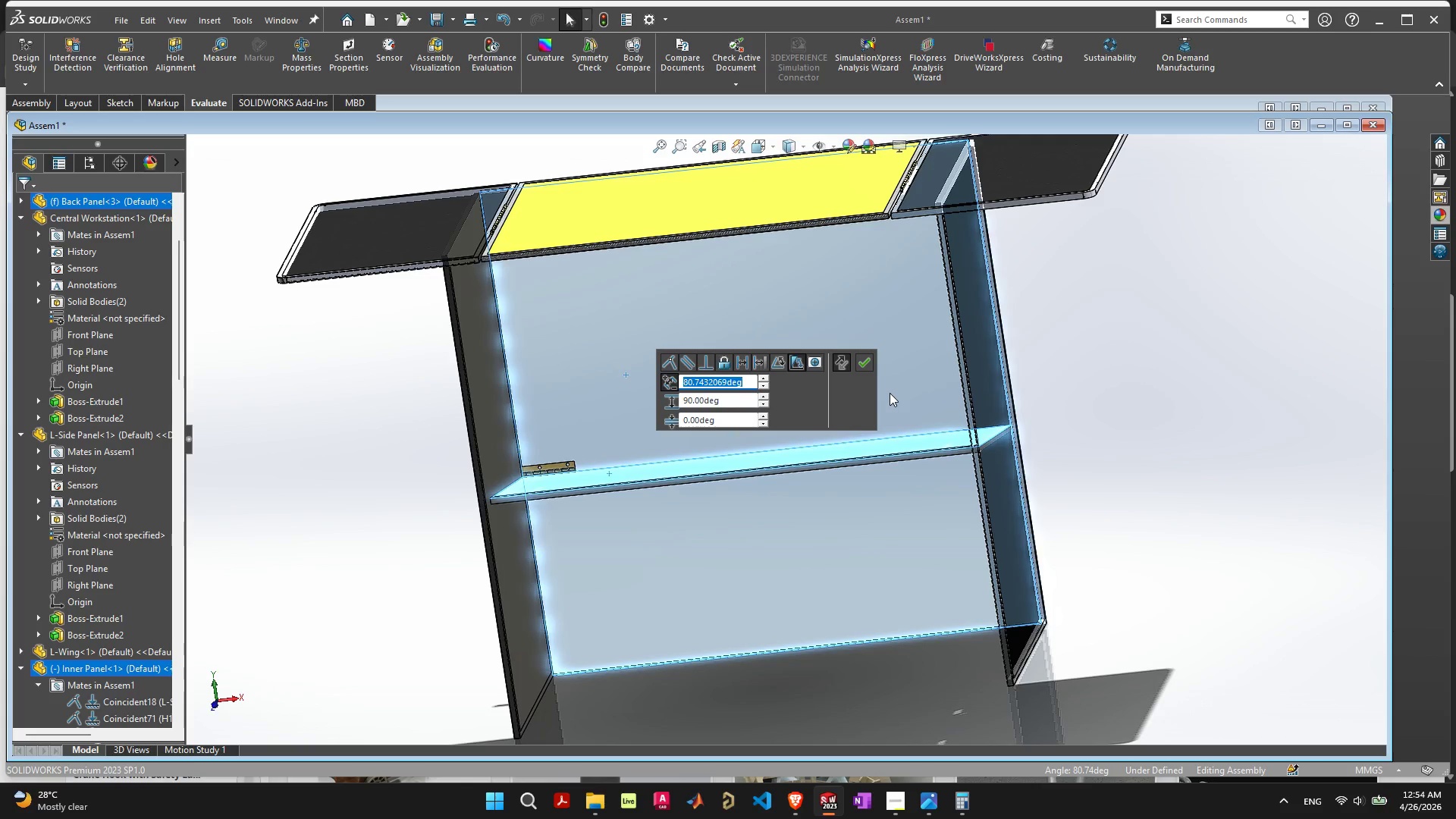 
key(Enter)
 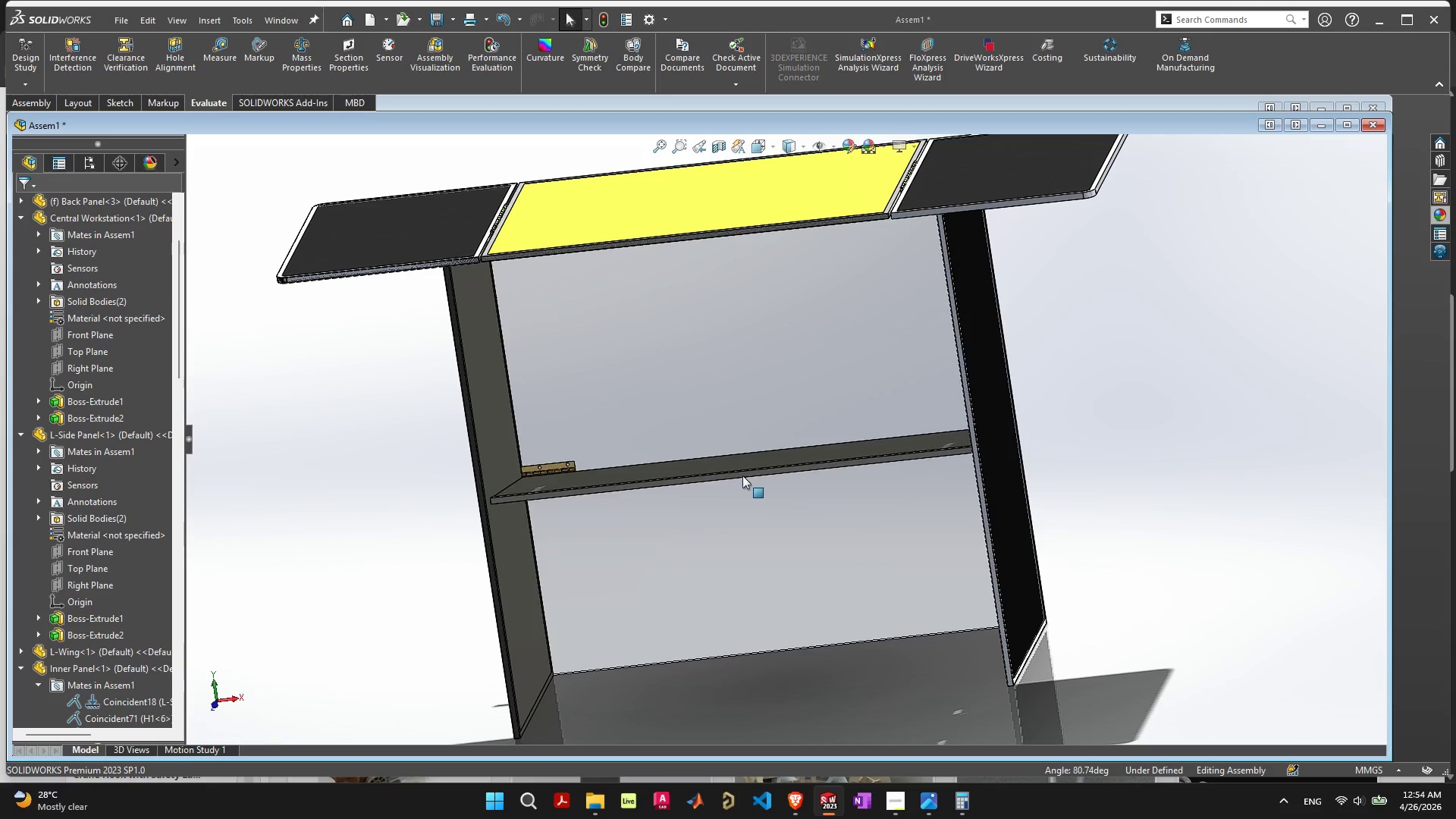 
left_click_drag(start_coordinate=[745, 470], to_coordinate=[529, 509])
 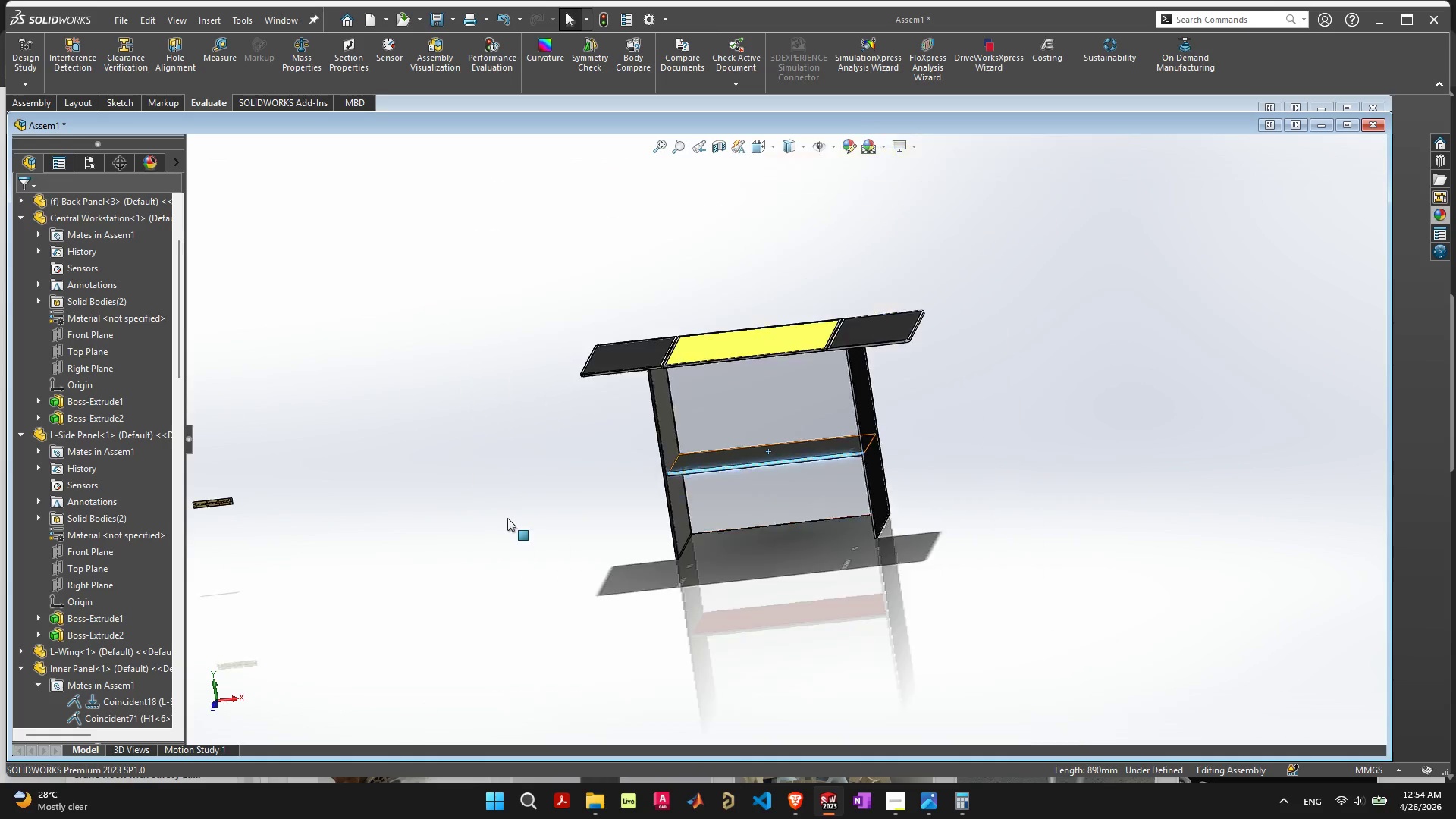 
scroll: coordinate [505, 520], scroll_direction: down, amount: 7.0
 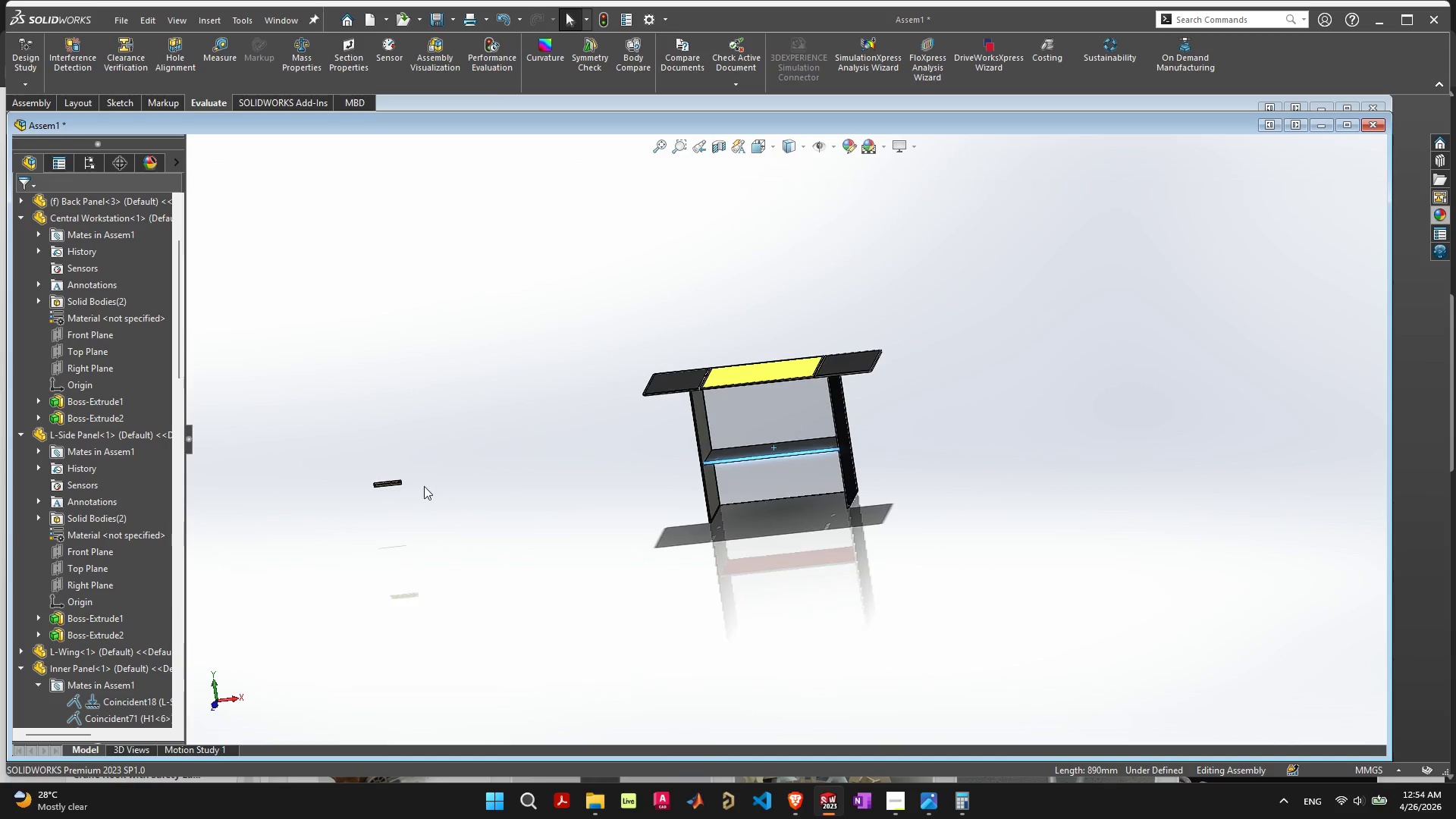 
scroll: coordinate [422, 485], scroll_direction: up, amount: 6.0
 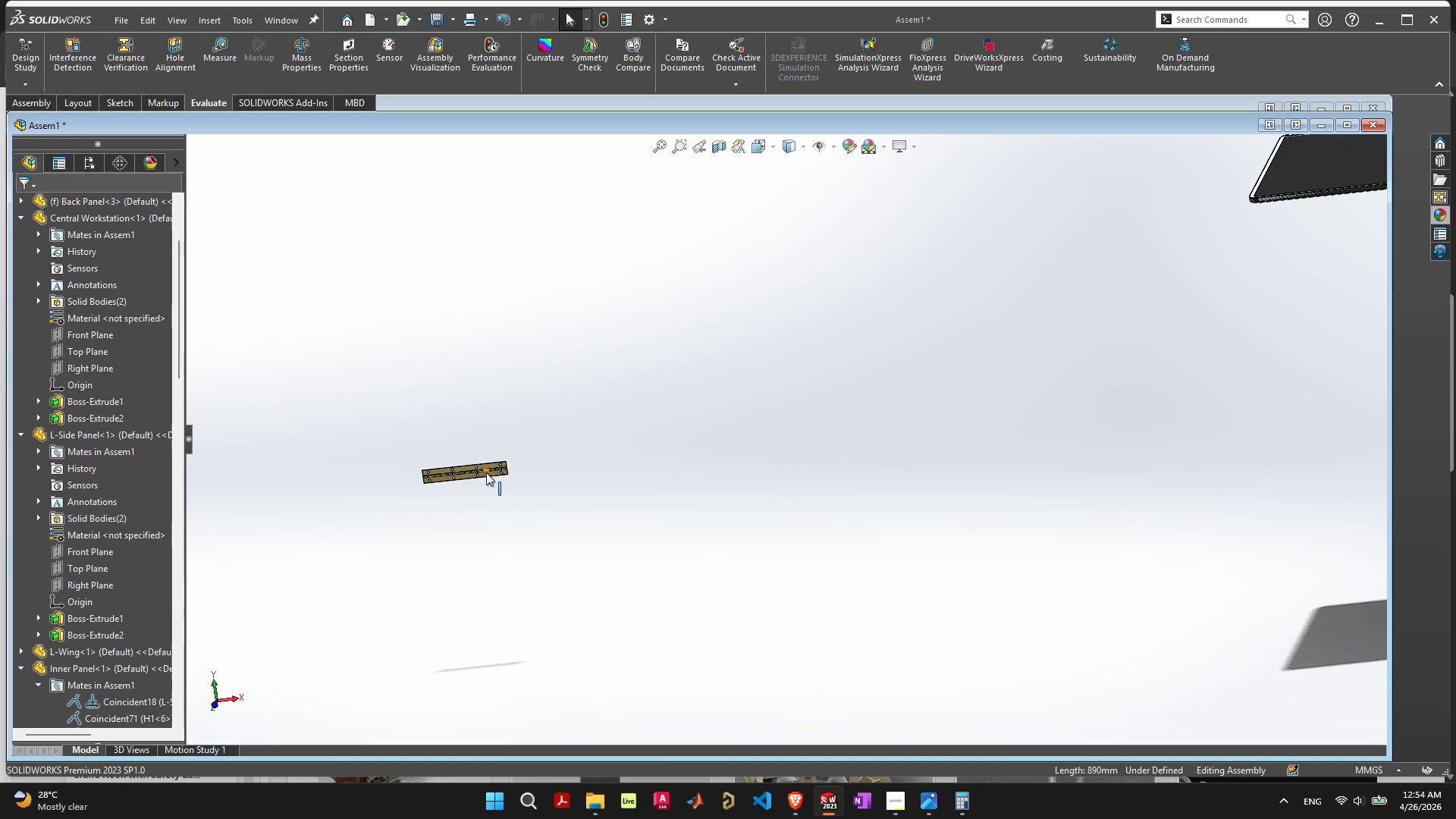 
left_click_drag(start_coordinate=[486, 472], to_coordinate=[1291, 416])
 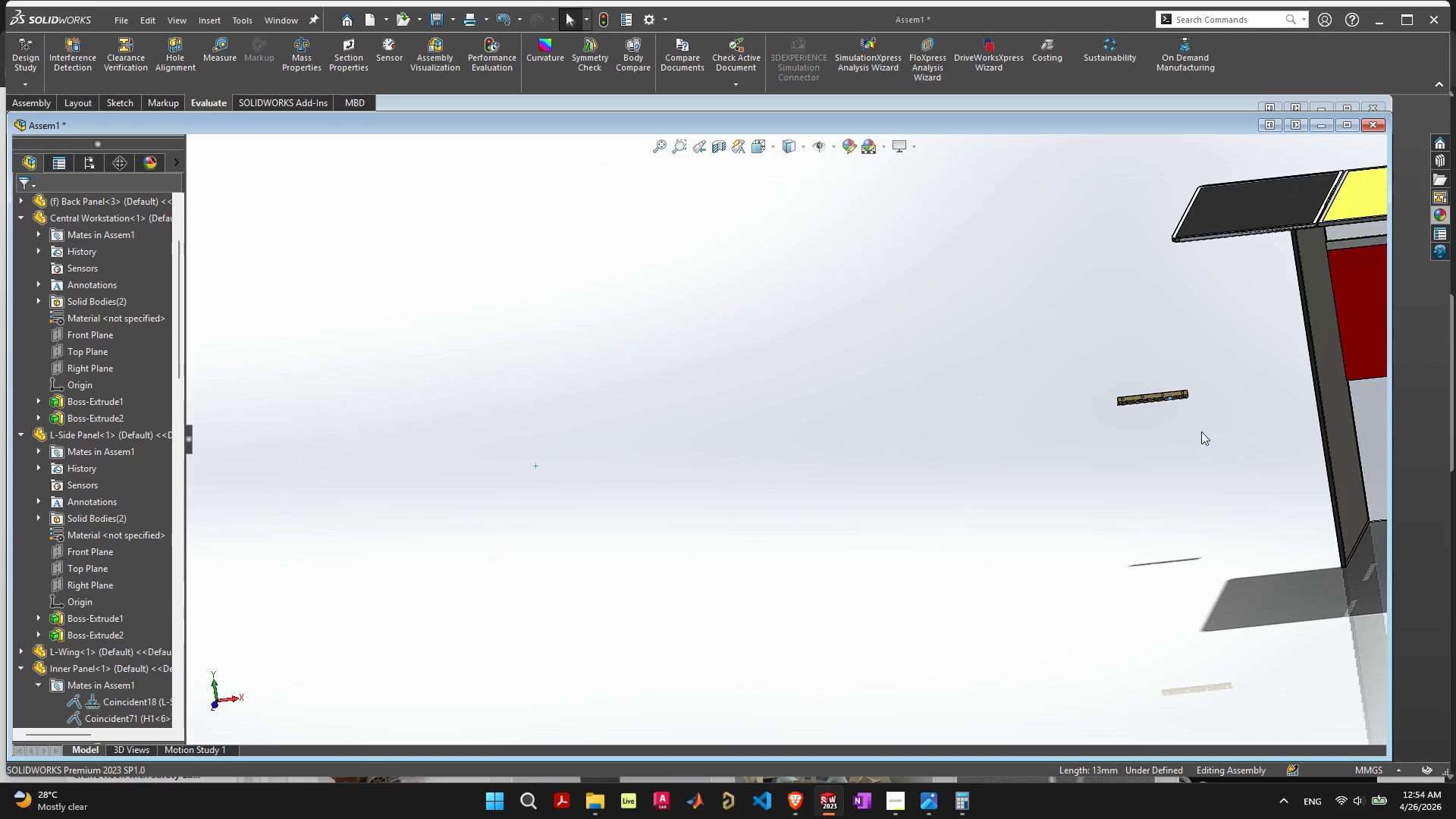 
scroll: coordinate [1195, 432], scroll_direction: down, amount: 5.0
 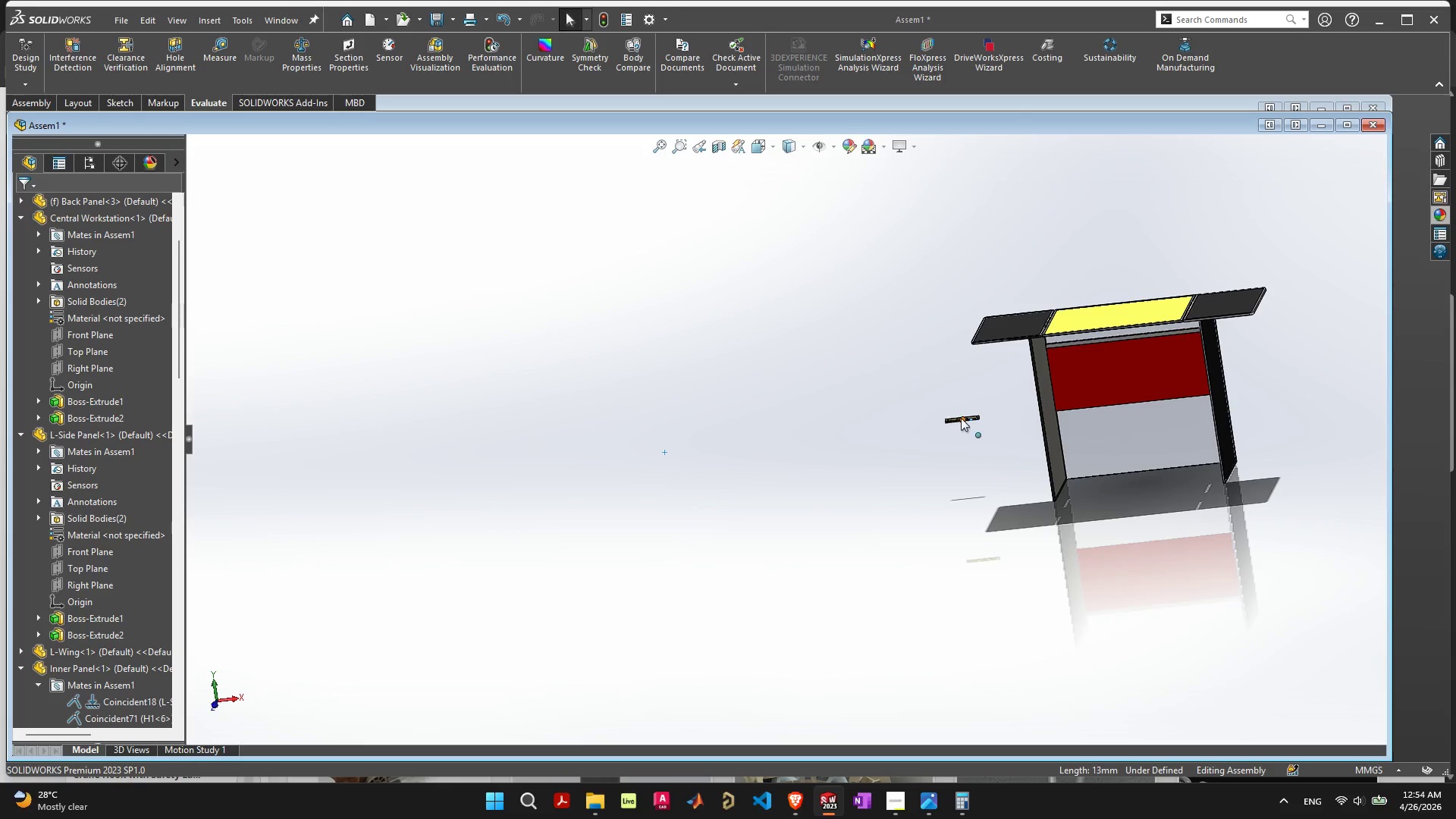 
left_click_drag(start_coordinate=[962, 418], to_coordinate=[1157, 396])
 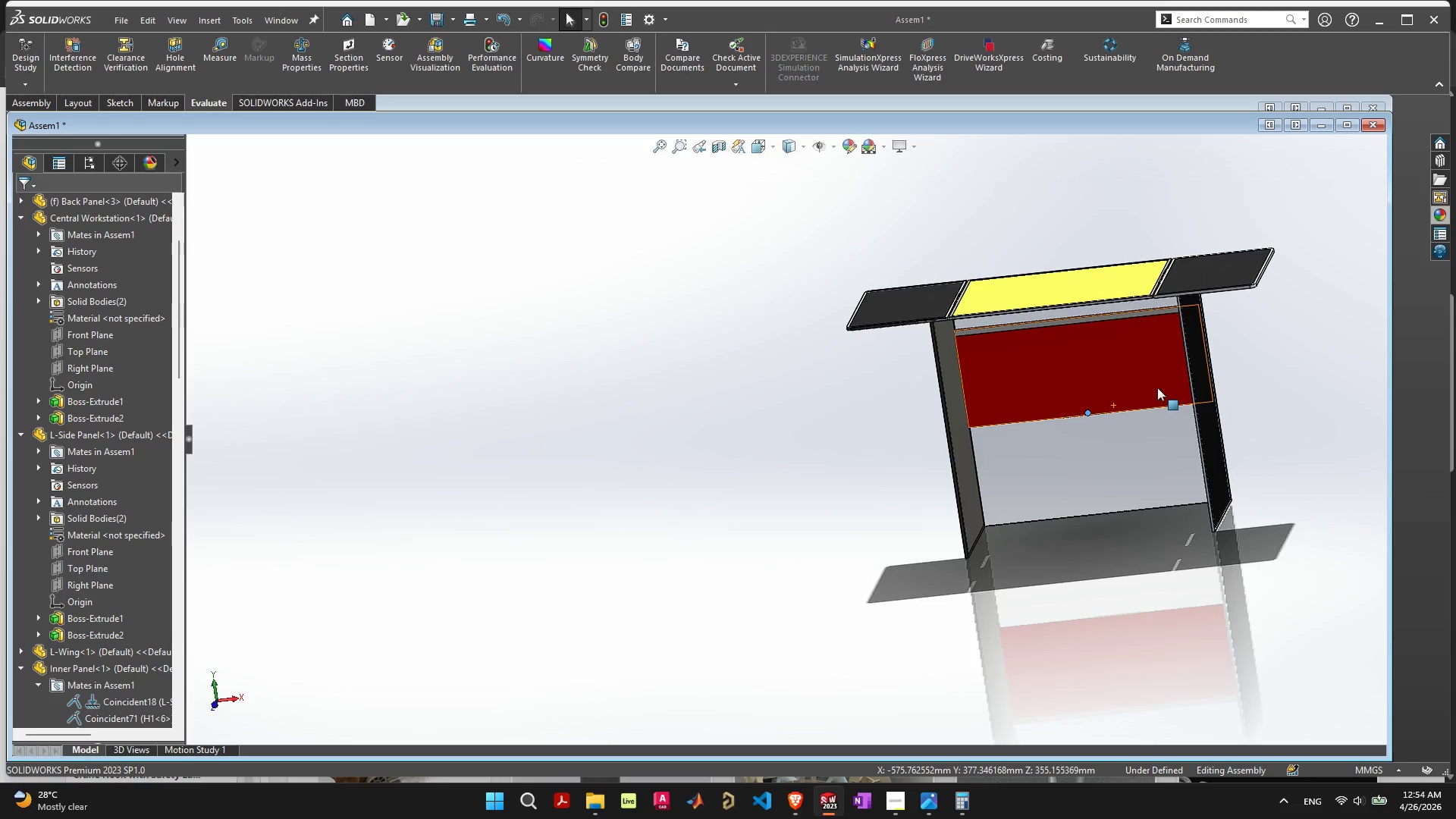 
left_click_drag(start_coordinate=[1011, 349], to_coordinate=[1000, 510])
 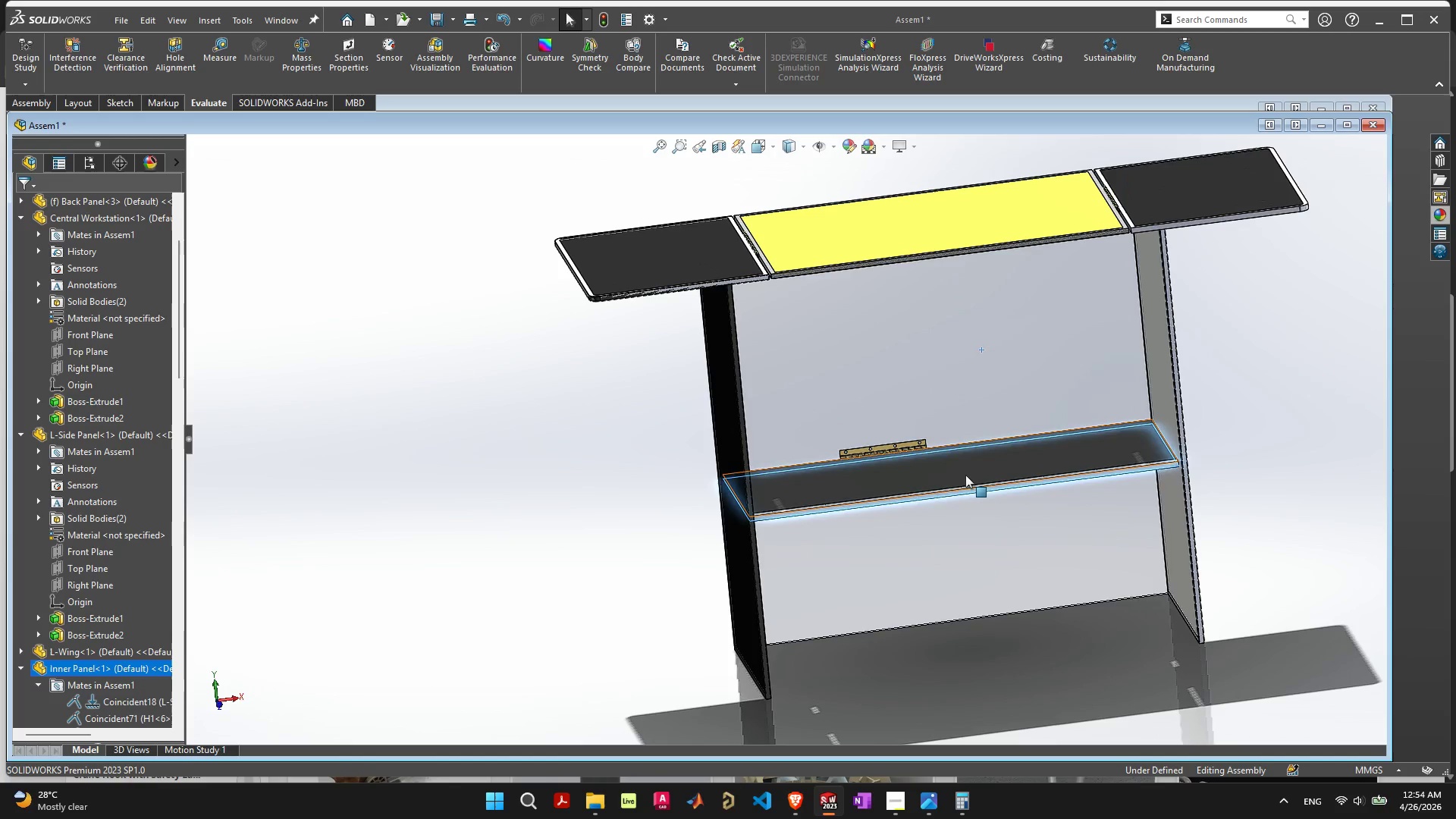 
scroll: coordinate [1158, 388], scroll_direction: up, amount: 5.0
 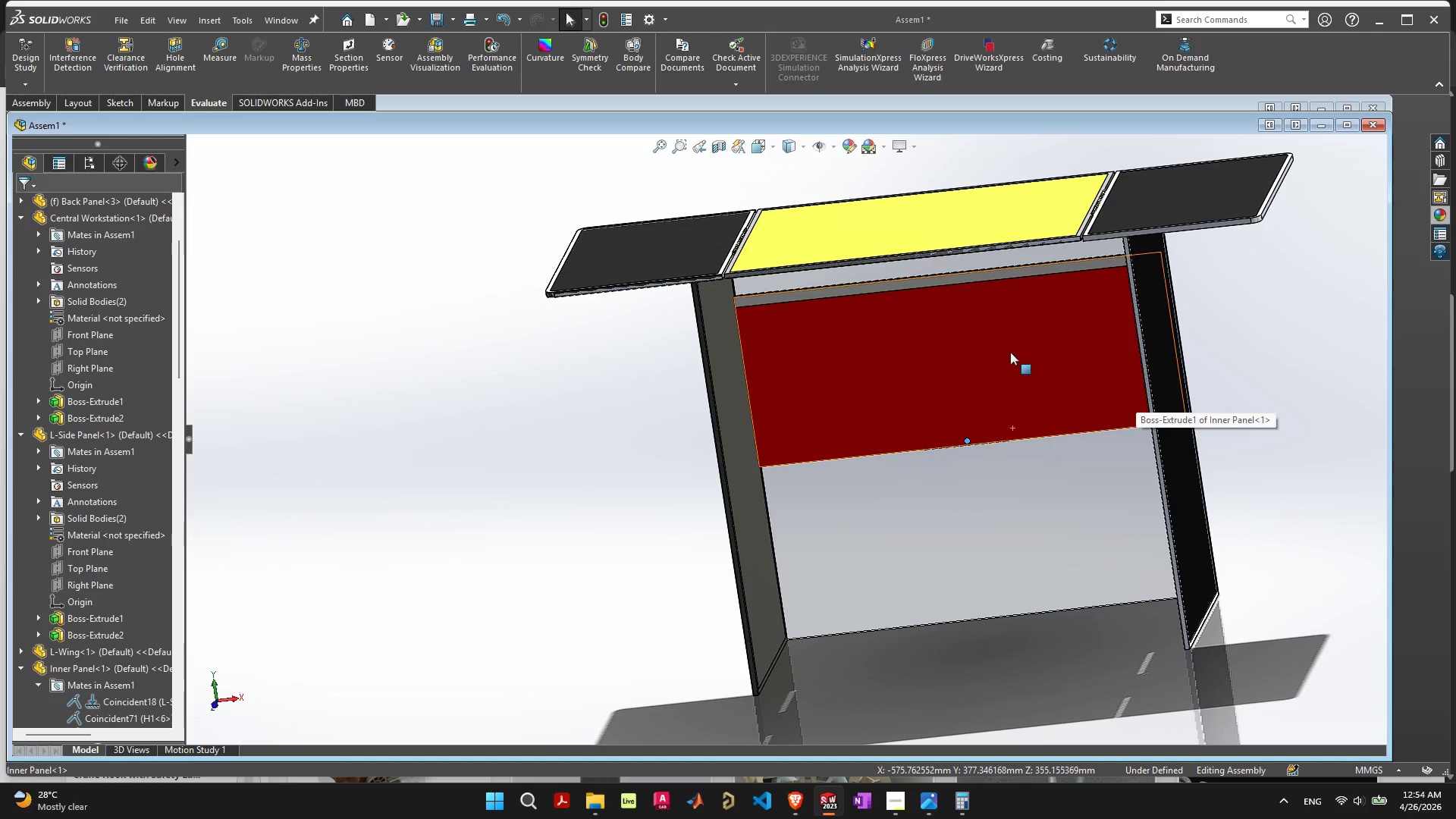 
left_click_drag(start_coordinate=[921, 485], to_coordinate=[921, 509])
 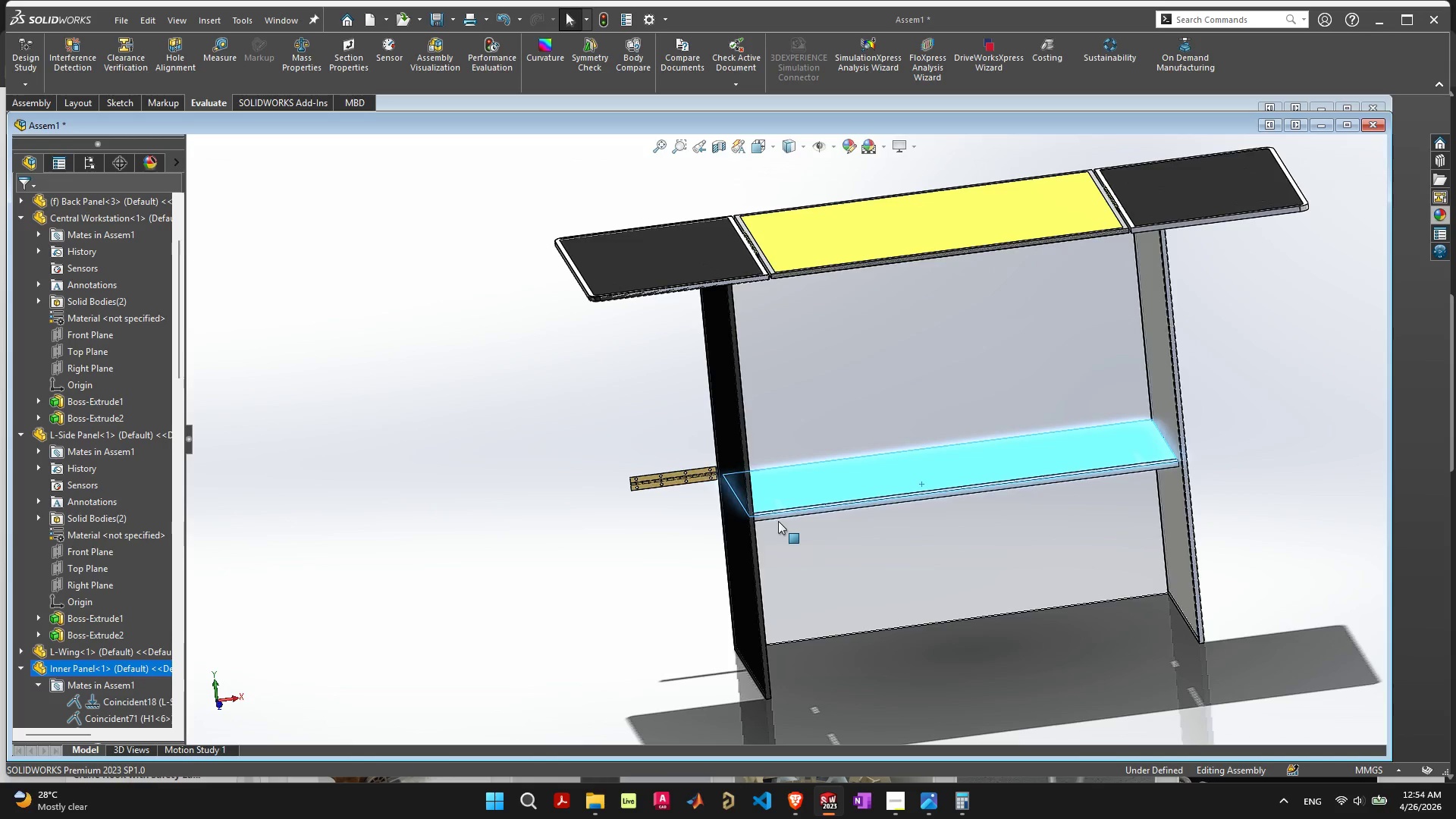 
scroll: coordinate [711, 502], scroll_direction: up, amount: 5.0
 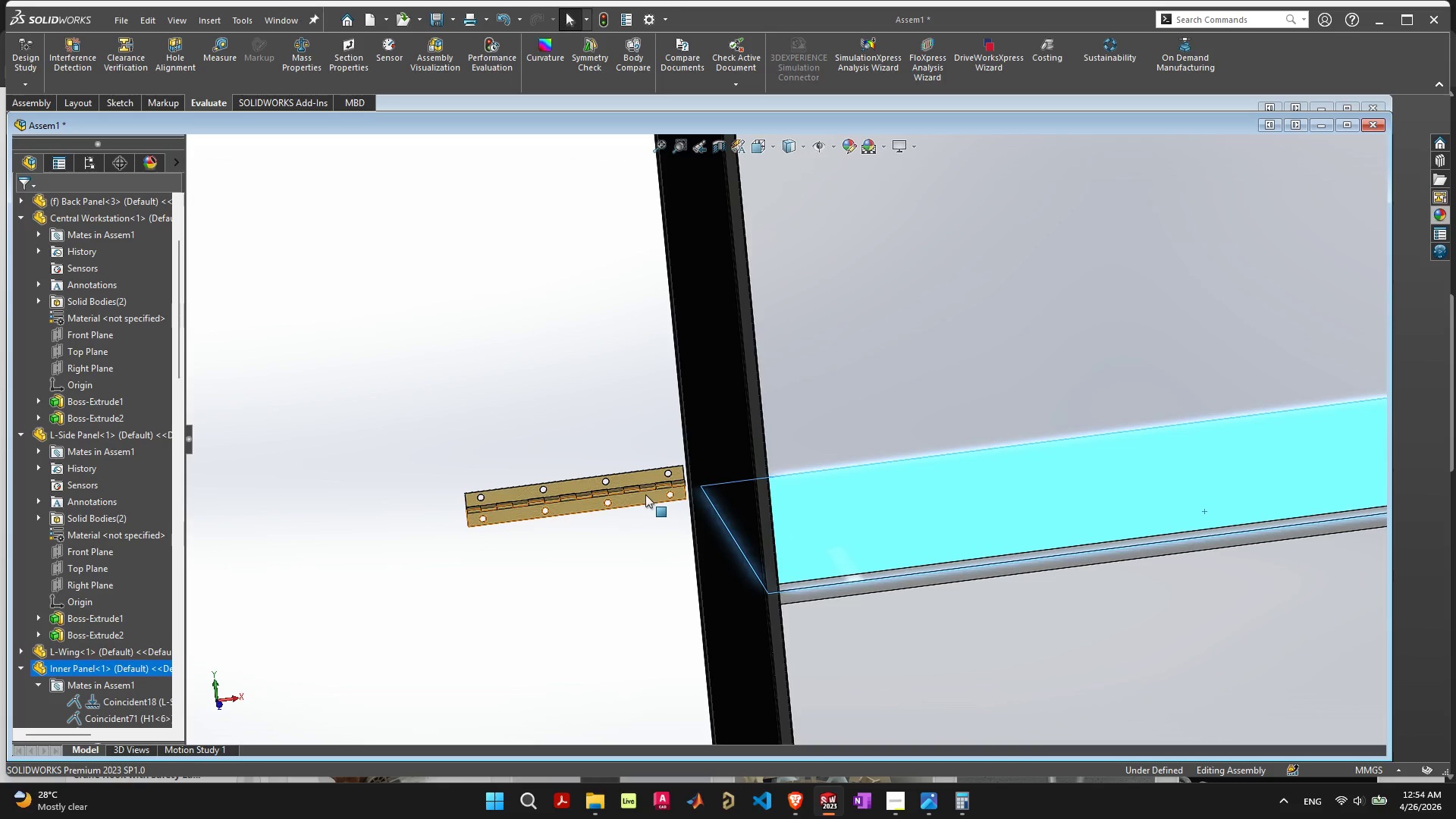 
left_click_drag(start_coordinate=[645, 494], to_coordinate=[1241, 369])
 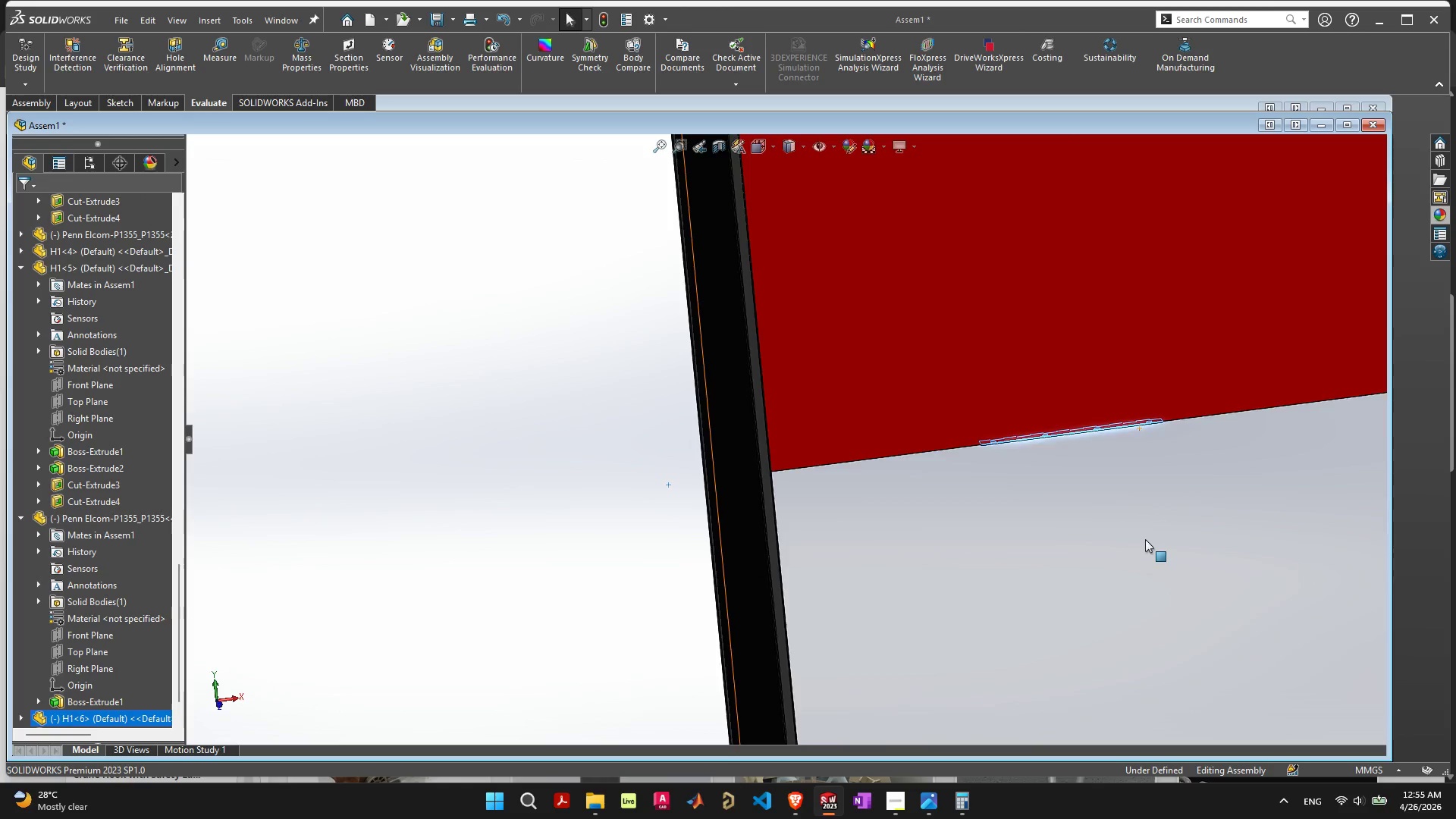 
scroll: coordinate [1103, 522], scroll_direction: down, amount: 7.0
 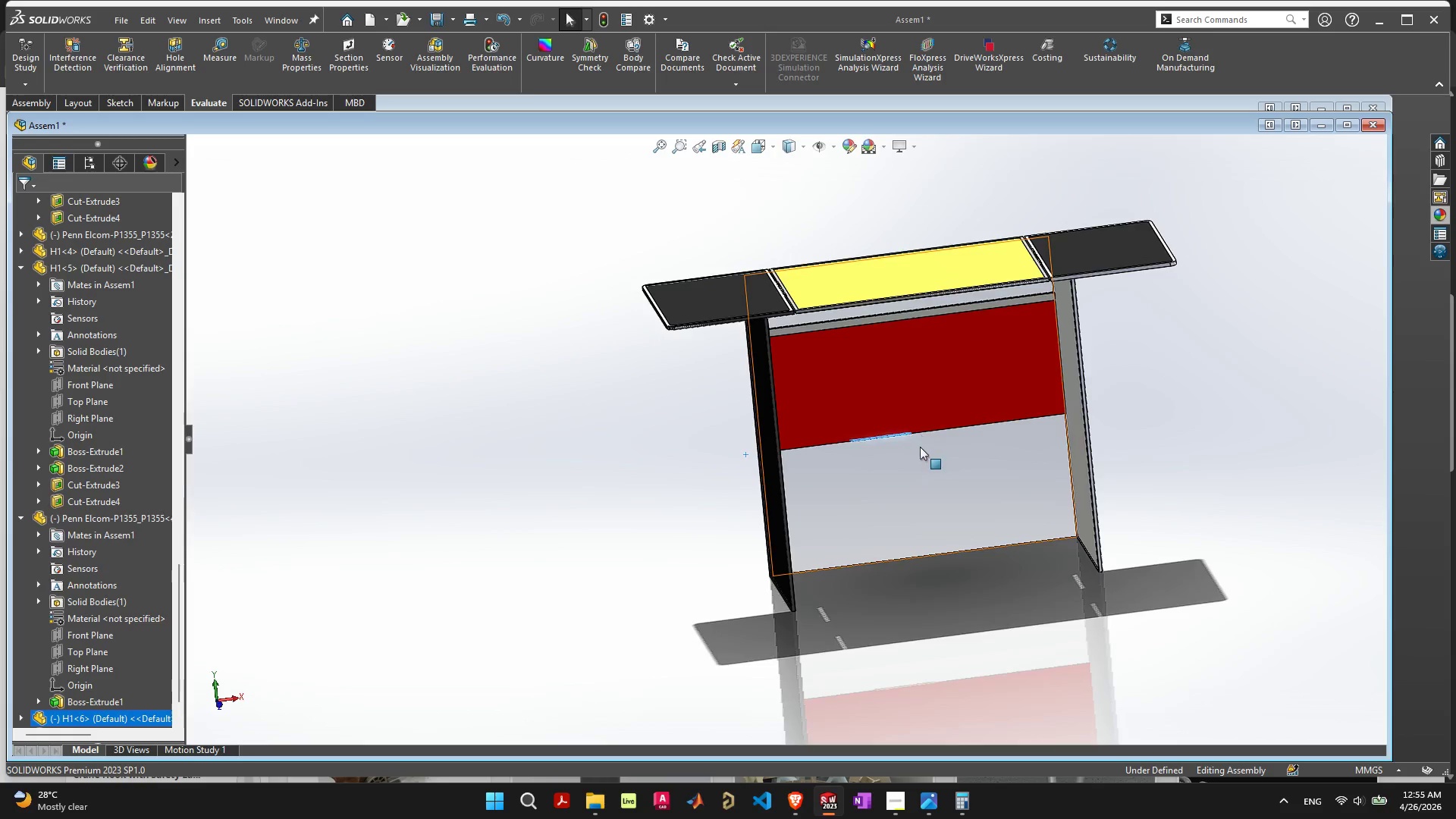 
scroll: coordinate [919, 448], scroll_direction: none, amount: 0.0
 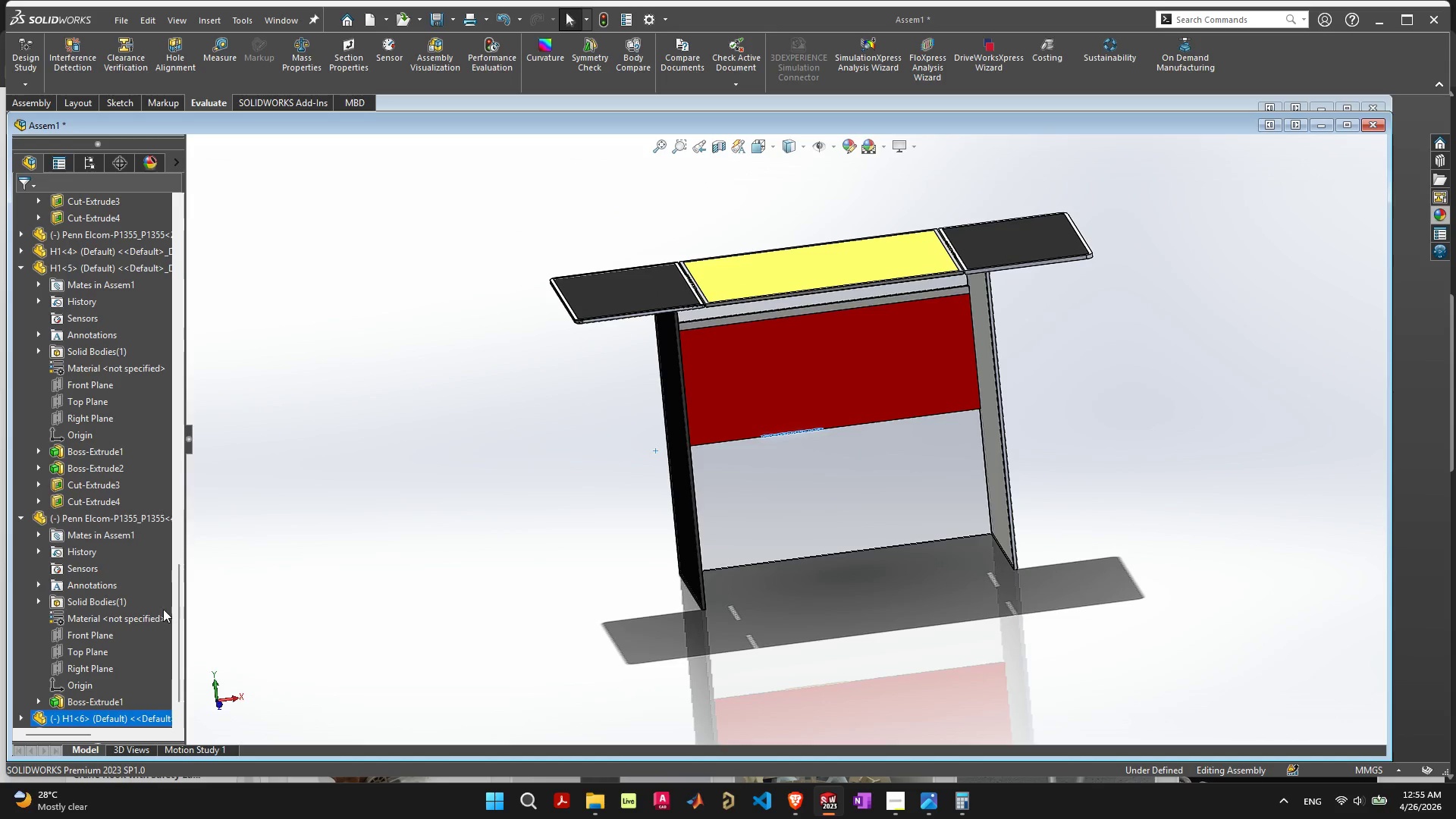 
scroll: coordinate [126, 607], scroll_direction: down, amount: 5.0
 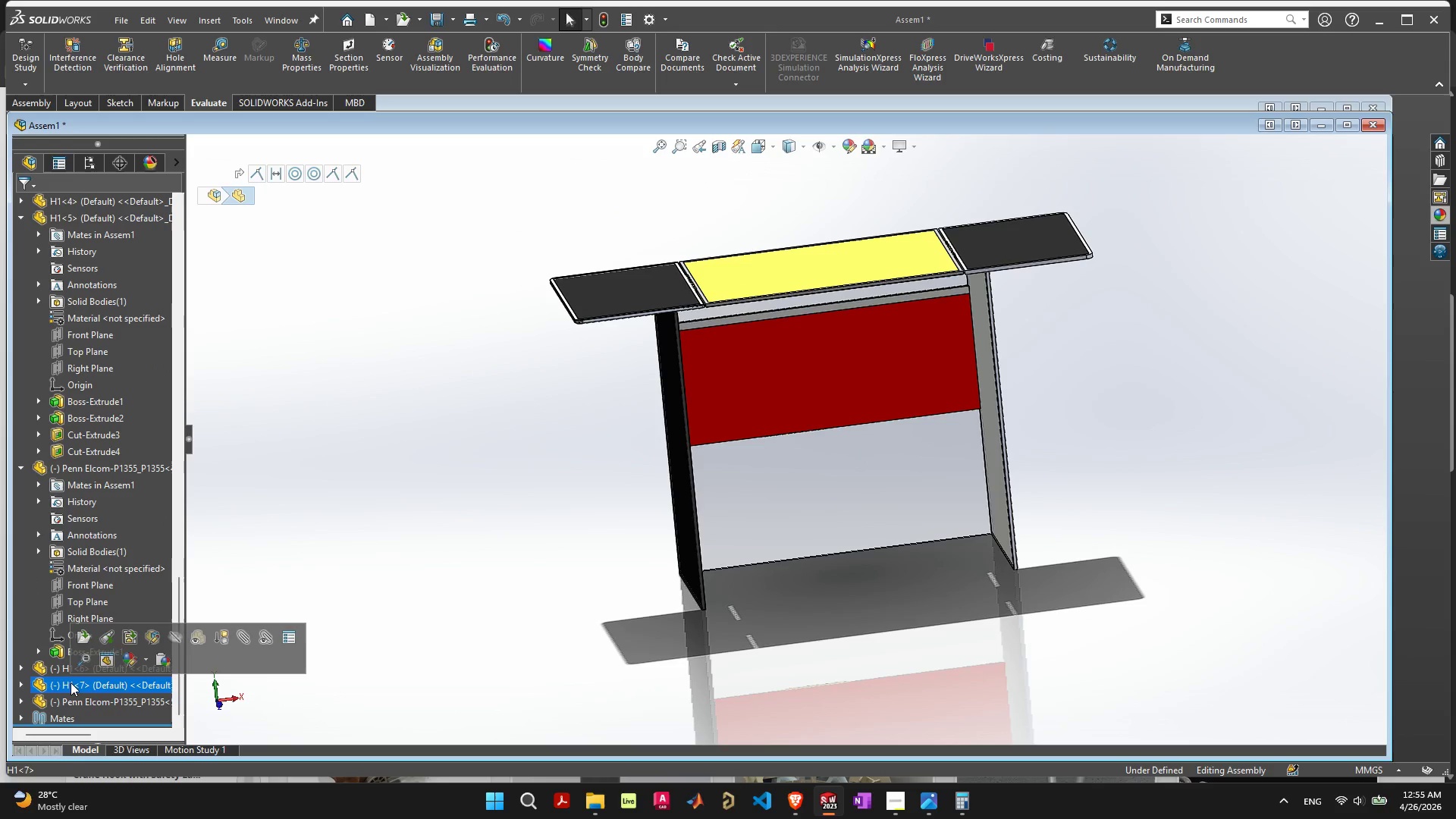 
wait(5.02)
 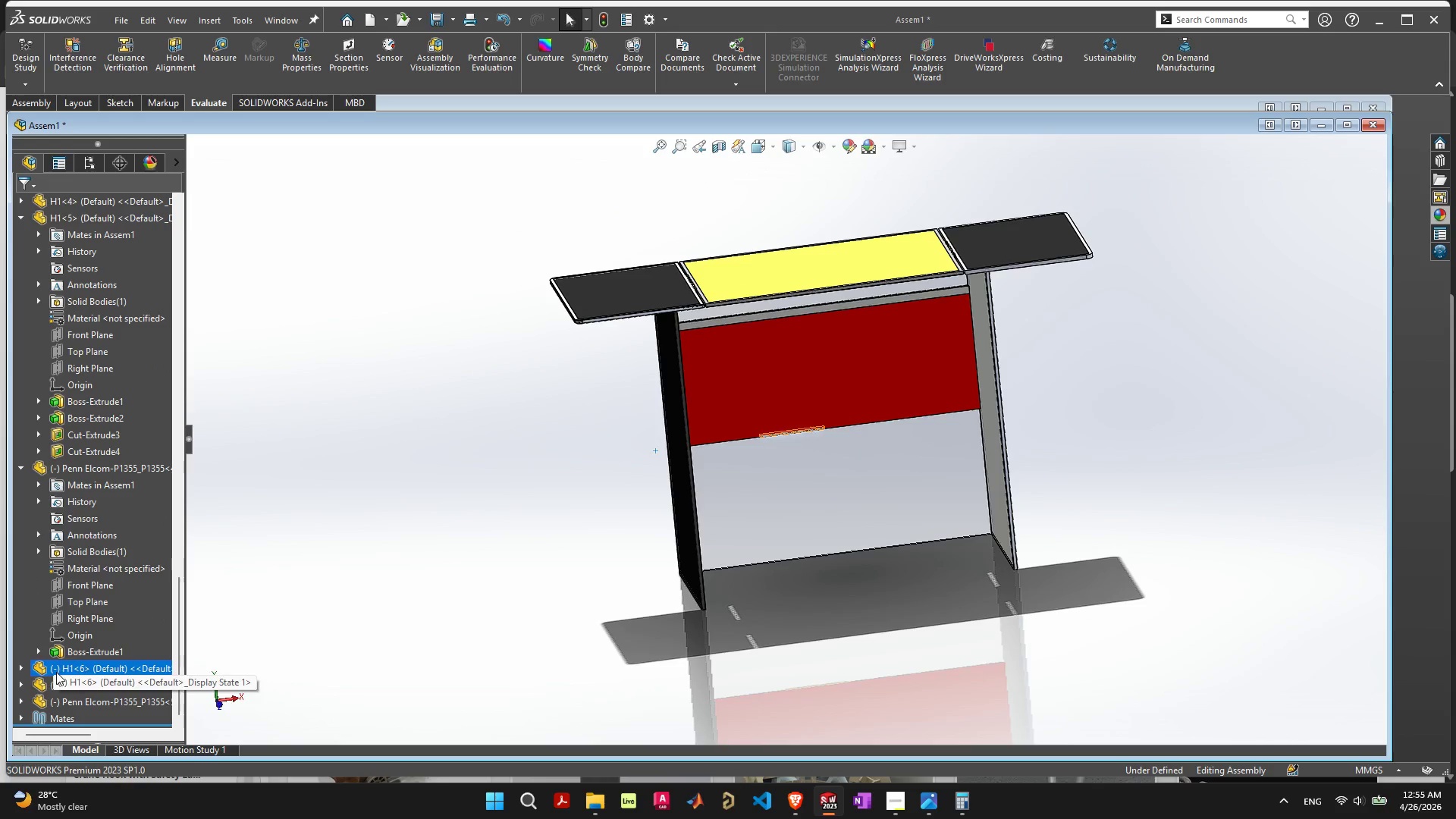 
left_click([71, 702])
 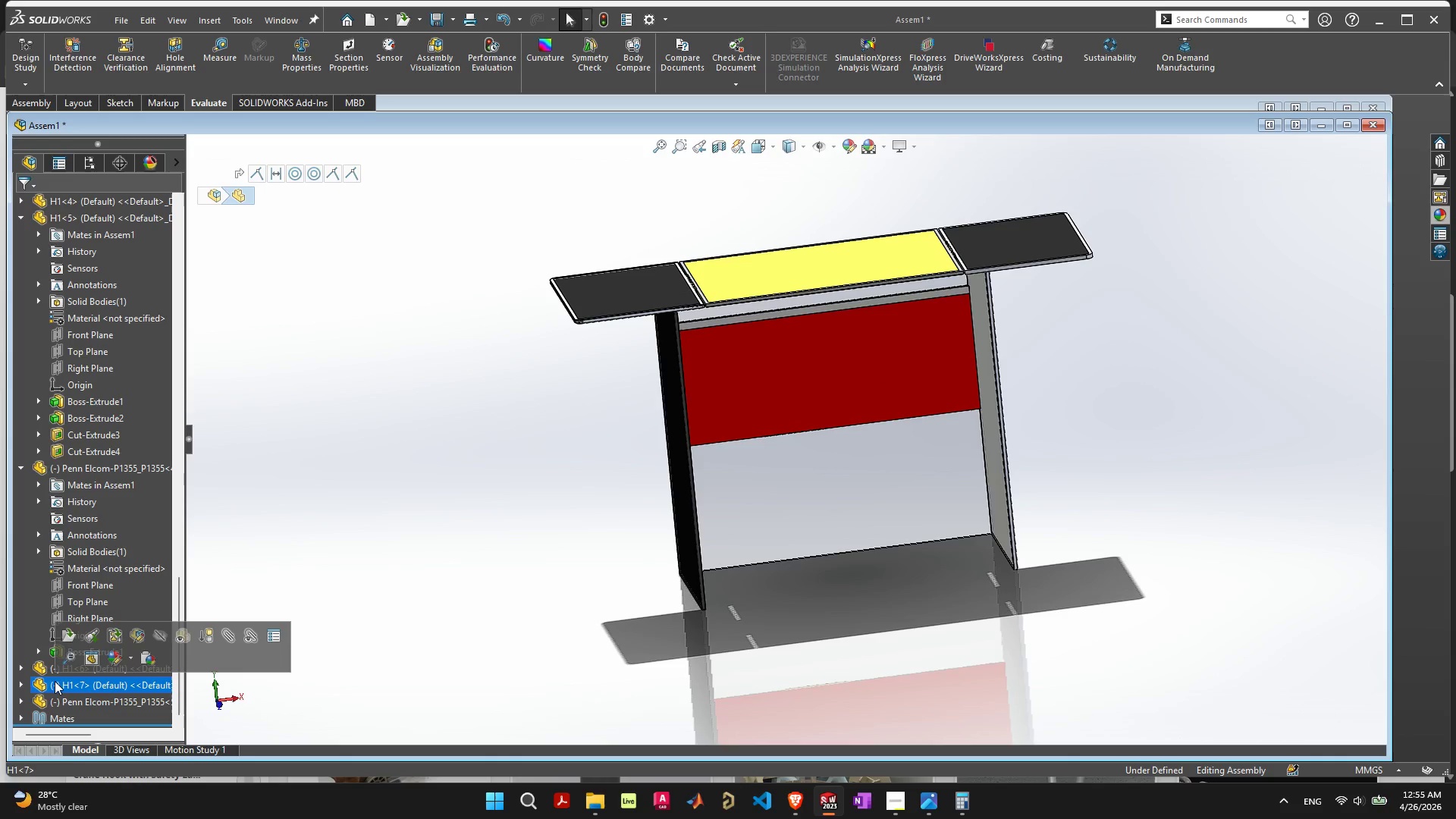 
left_click([52, 668])
 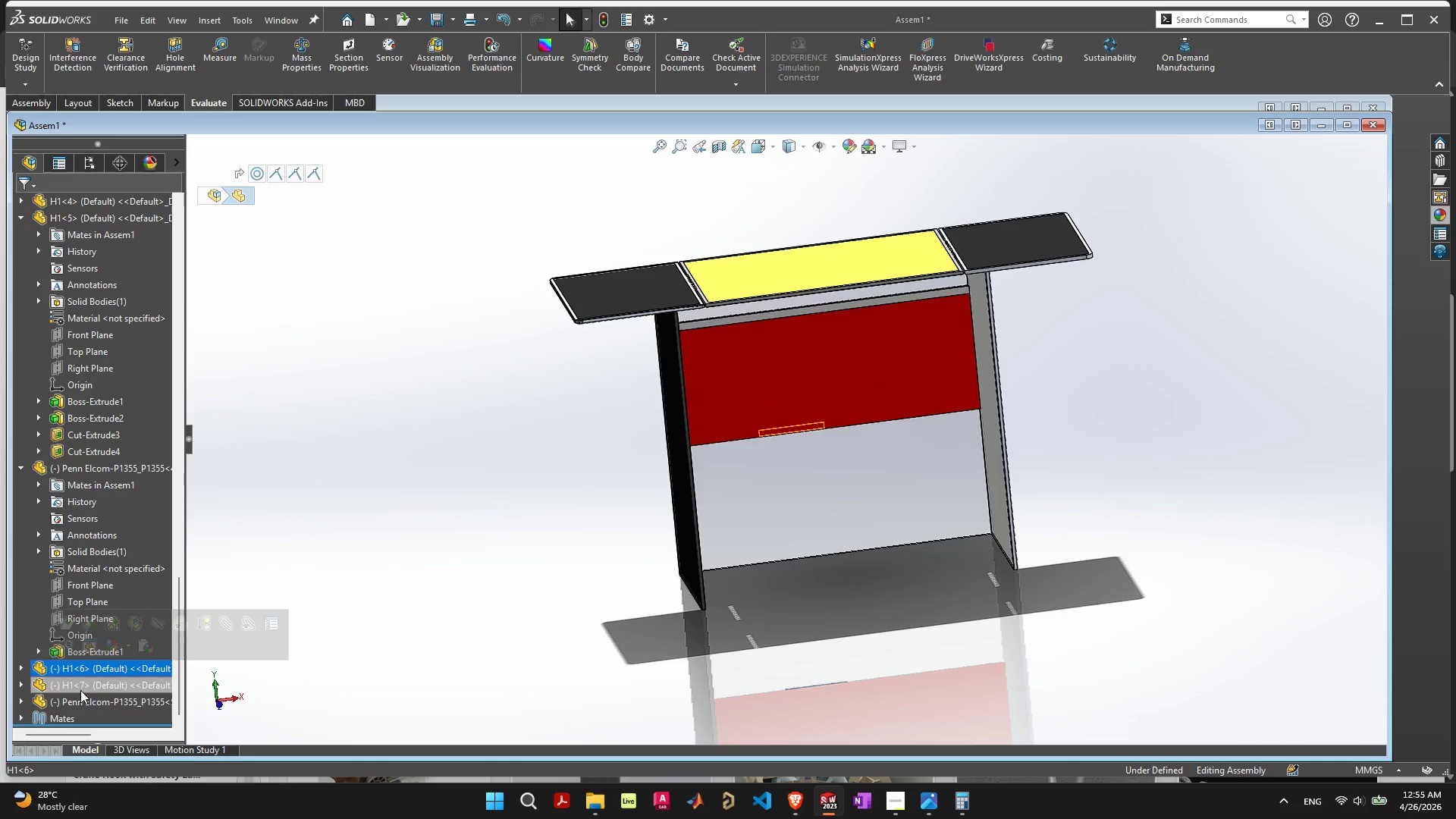 
left_click([80, 690])
 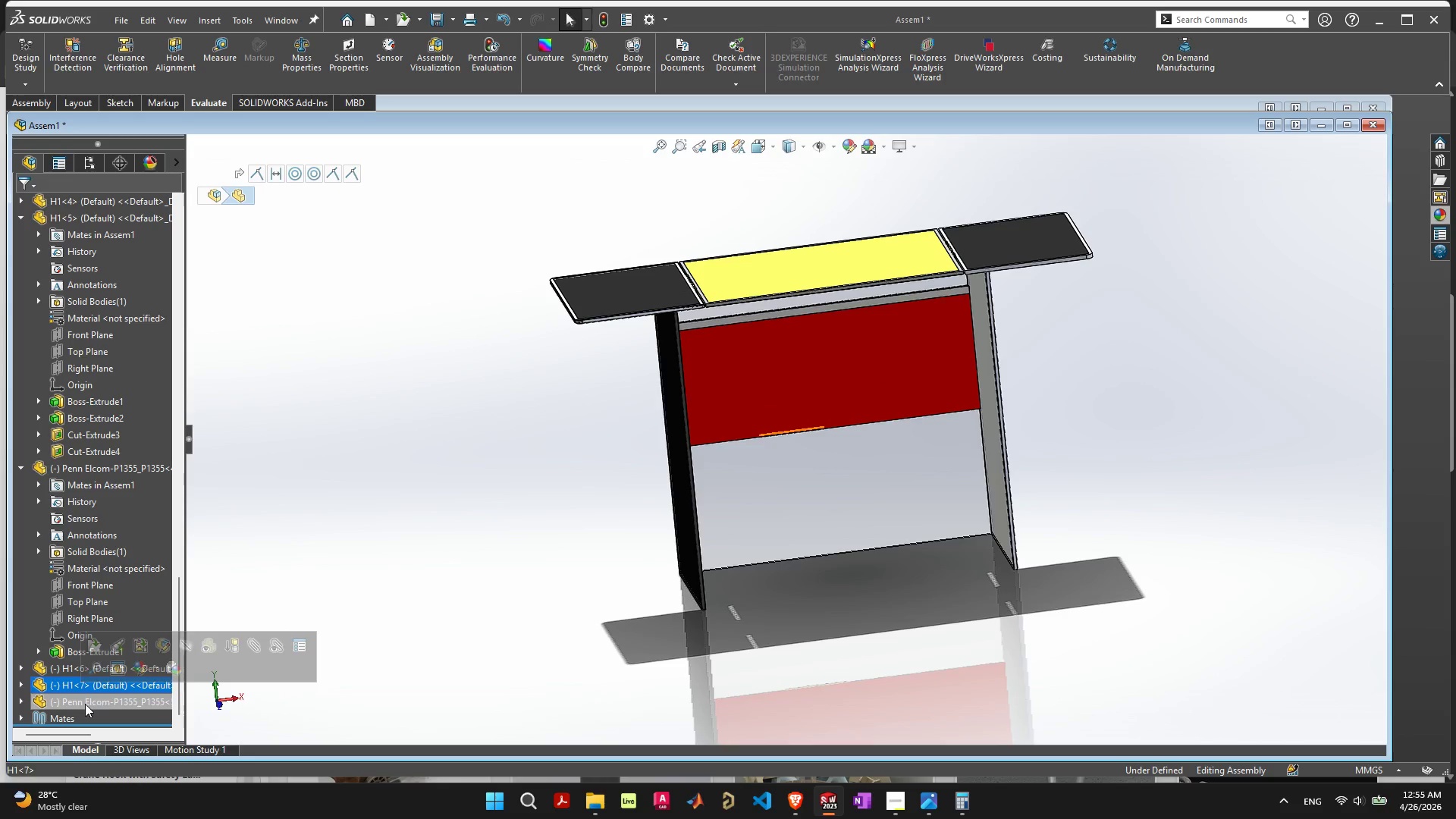 
left_click([85, 704])
 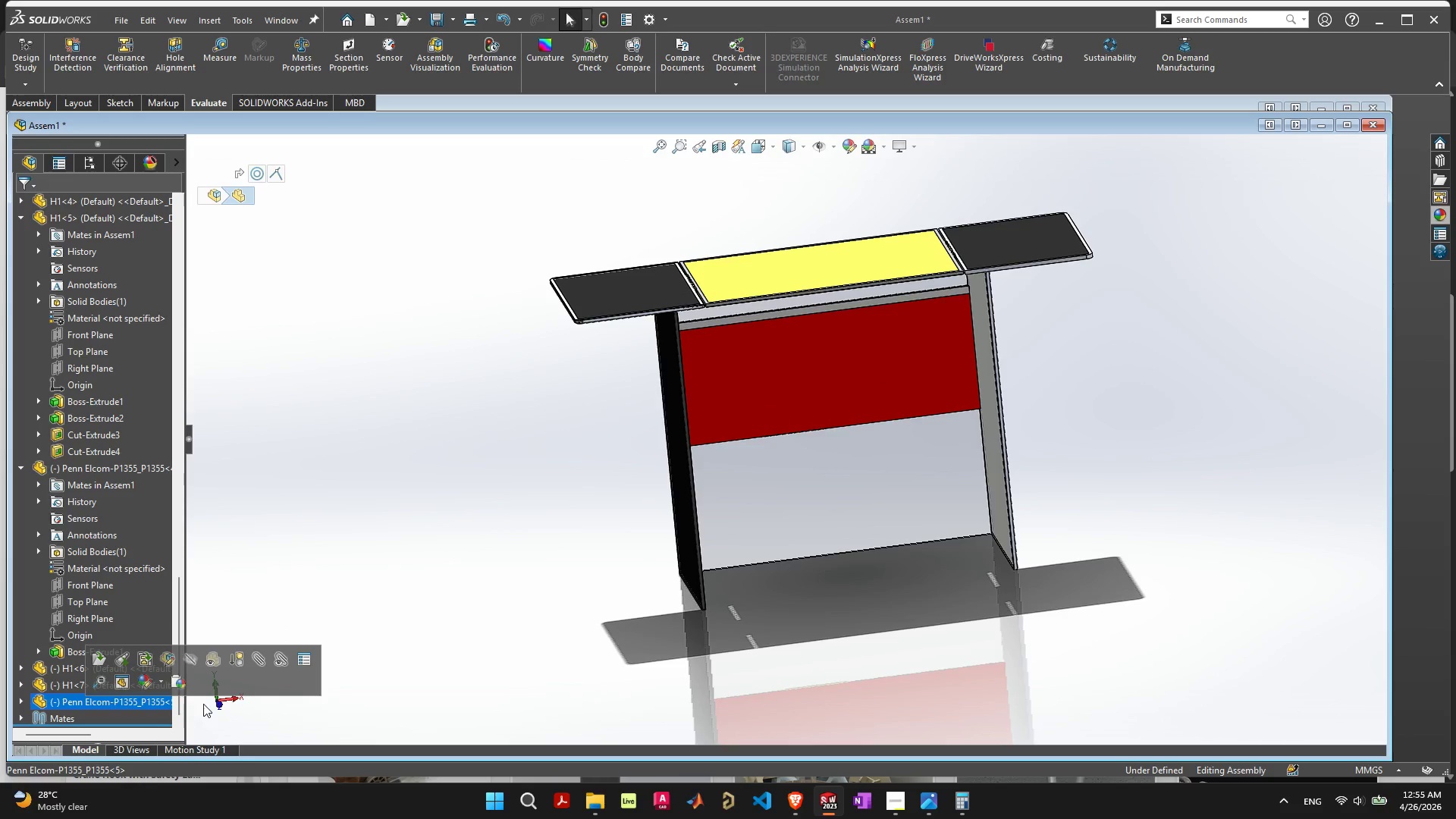 
left_click([45, 688])
 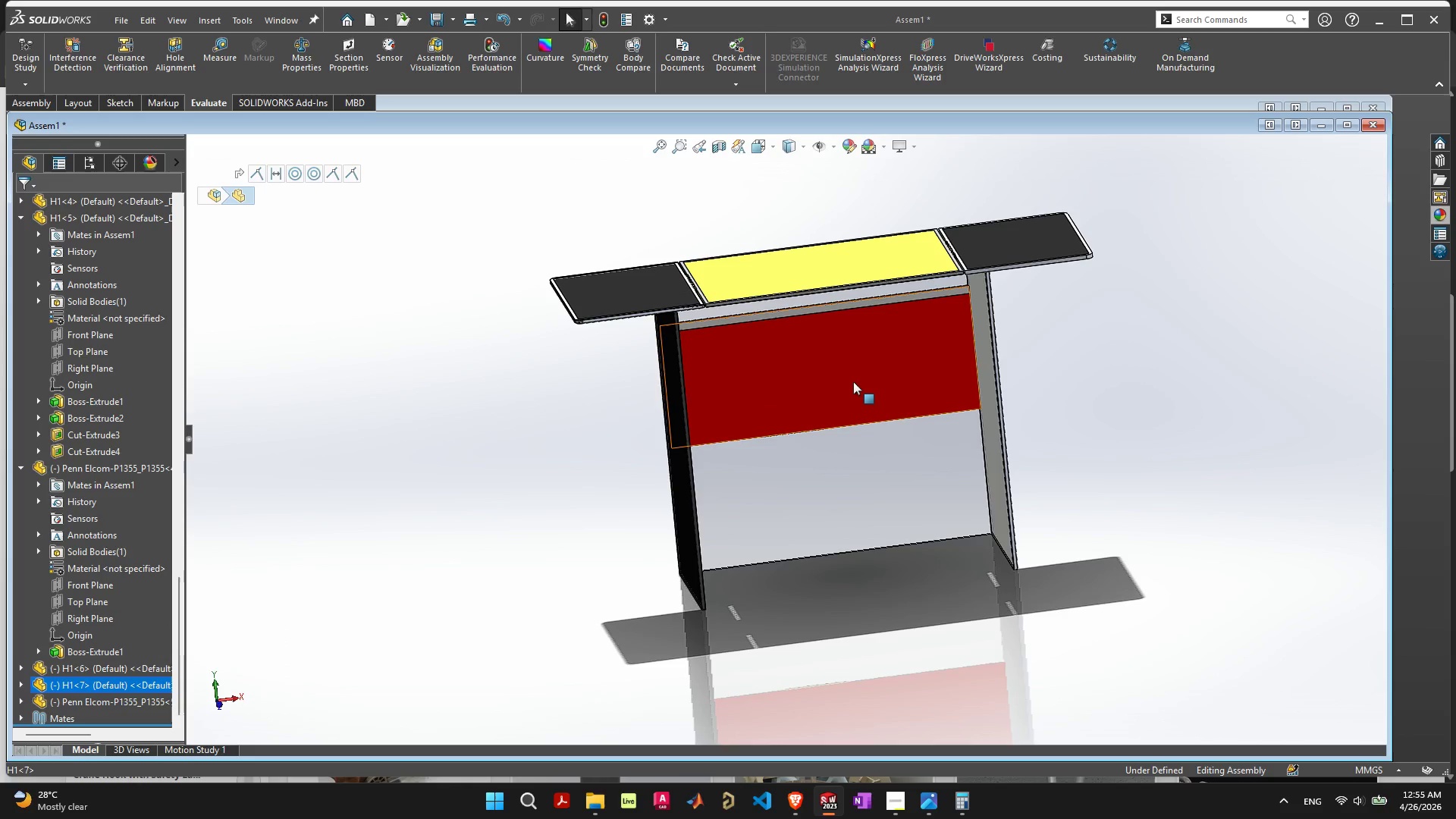 
left_click_drag(start_coordinate=[854, 378], to_coordinate=[886, 472])
 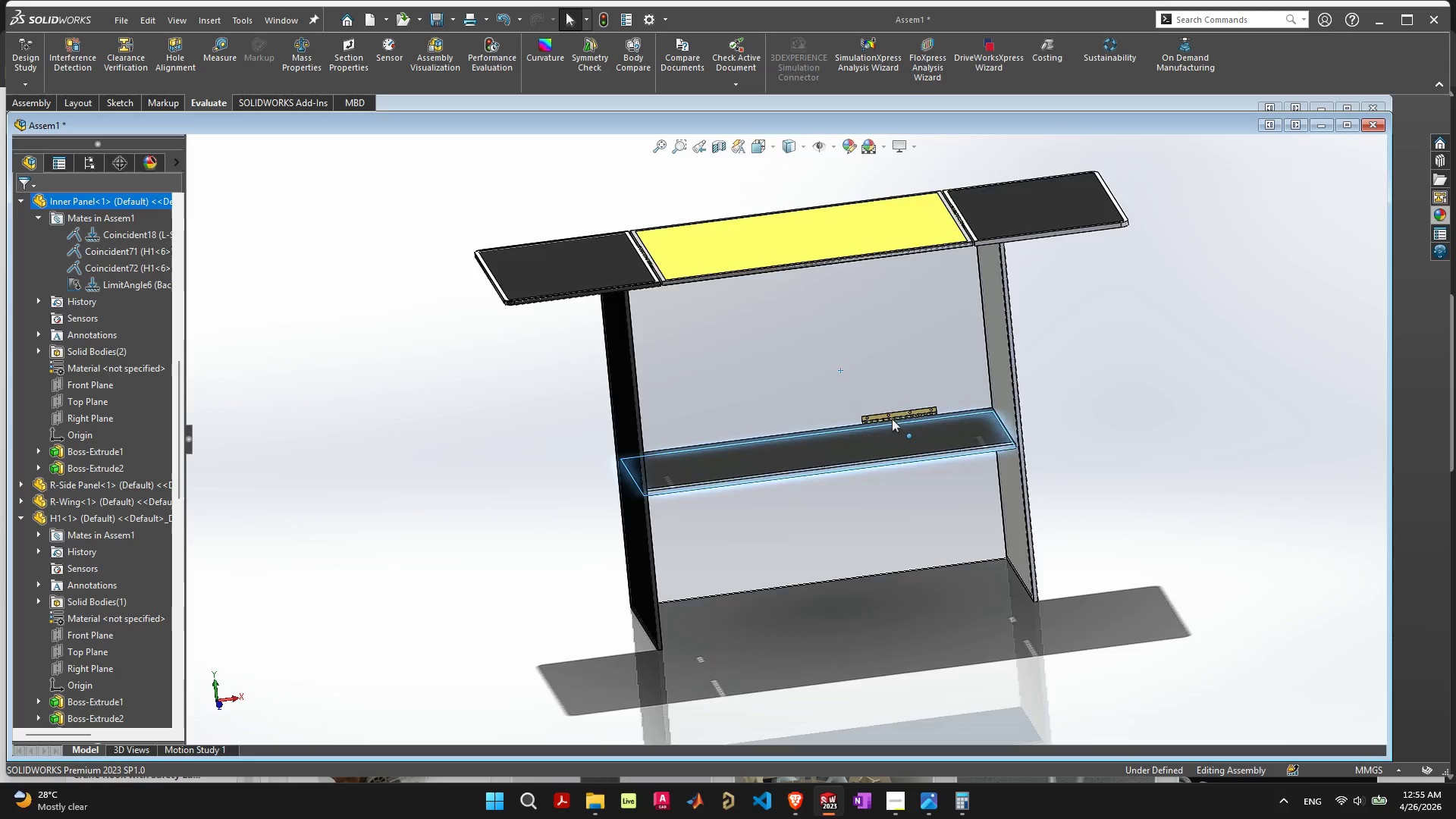 
scroll: coordinate [707, 448], scroll_direction: up, amount: 17.0
 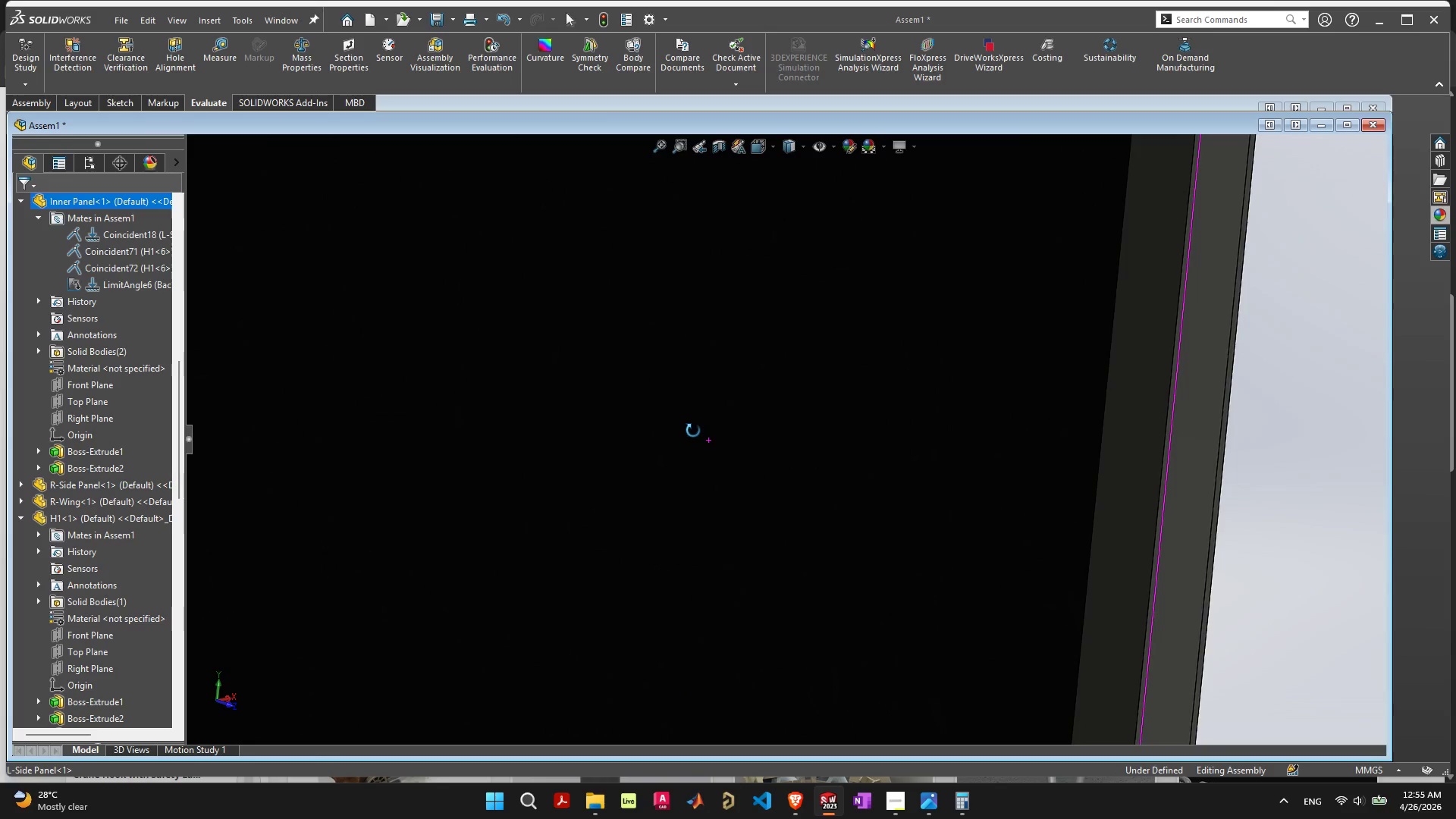 
scroll: coordinate [891, 444], scroll_direction: down, amount: 6.0
 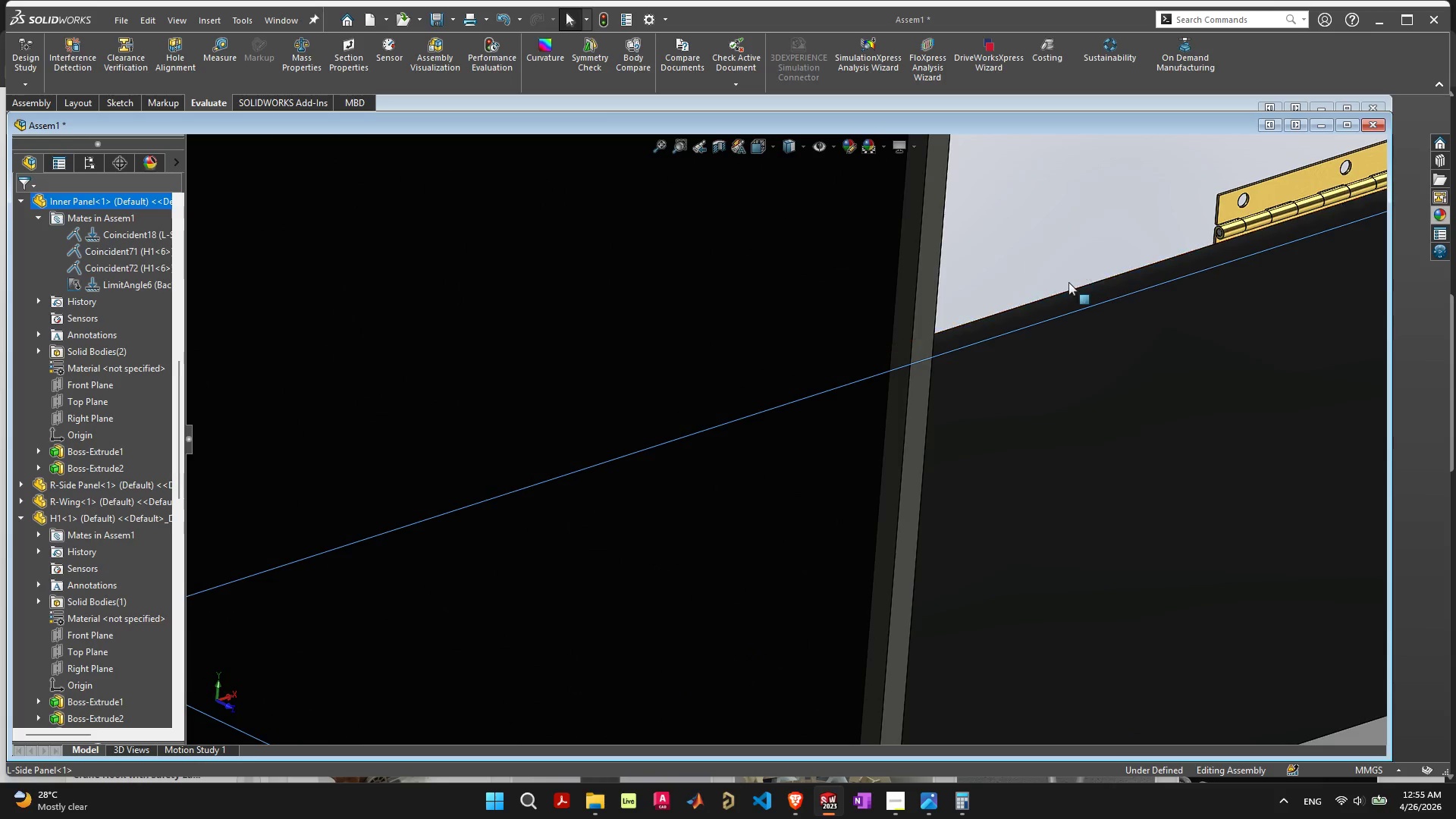 
scroll: coordinate [940, 383], scroll_direction: up, amount: 5.0
 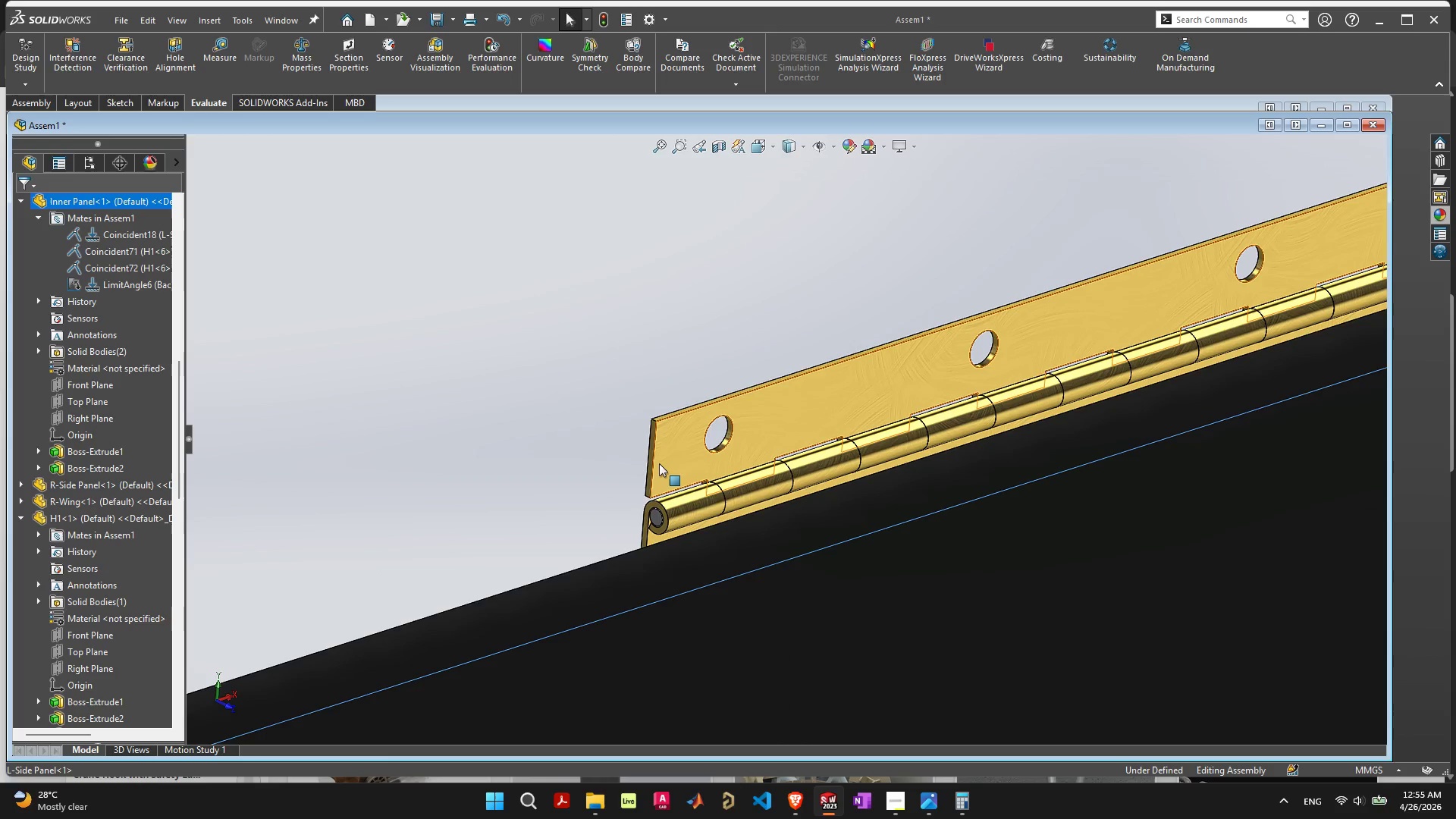 
left_click([672, 462])
 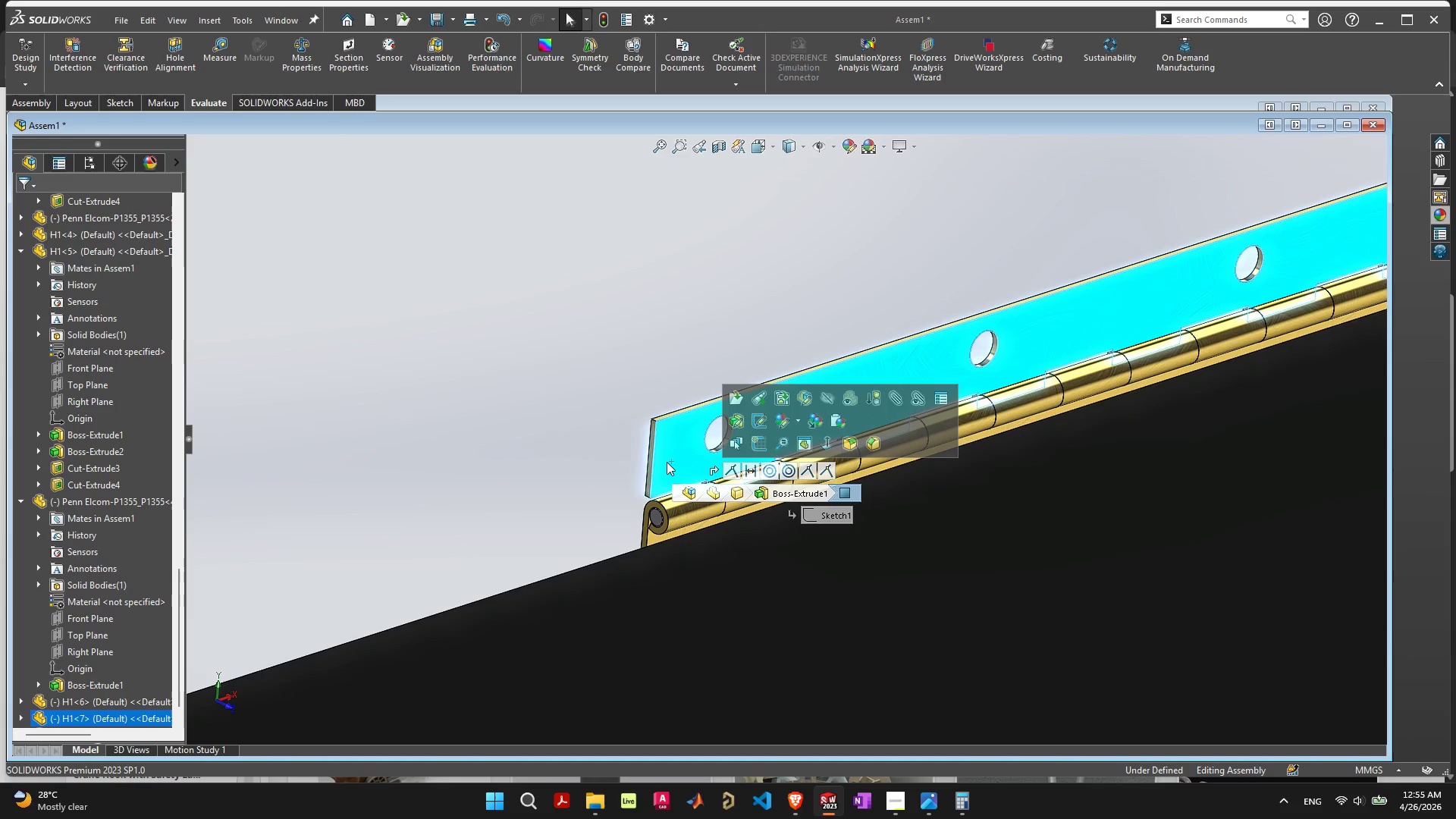 
hold_key(key=ControlLeft, duration=12.7)
left_click_drag(start_coordinate=[667, 460], to_coordinate=[375, 459])
 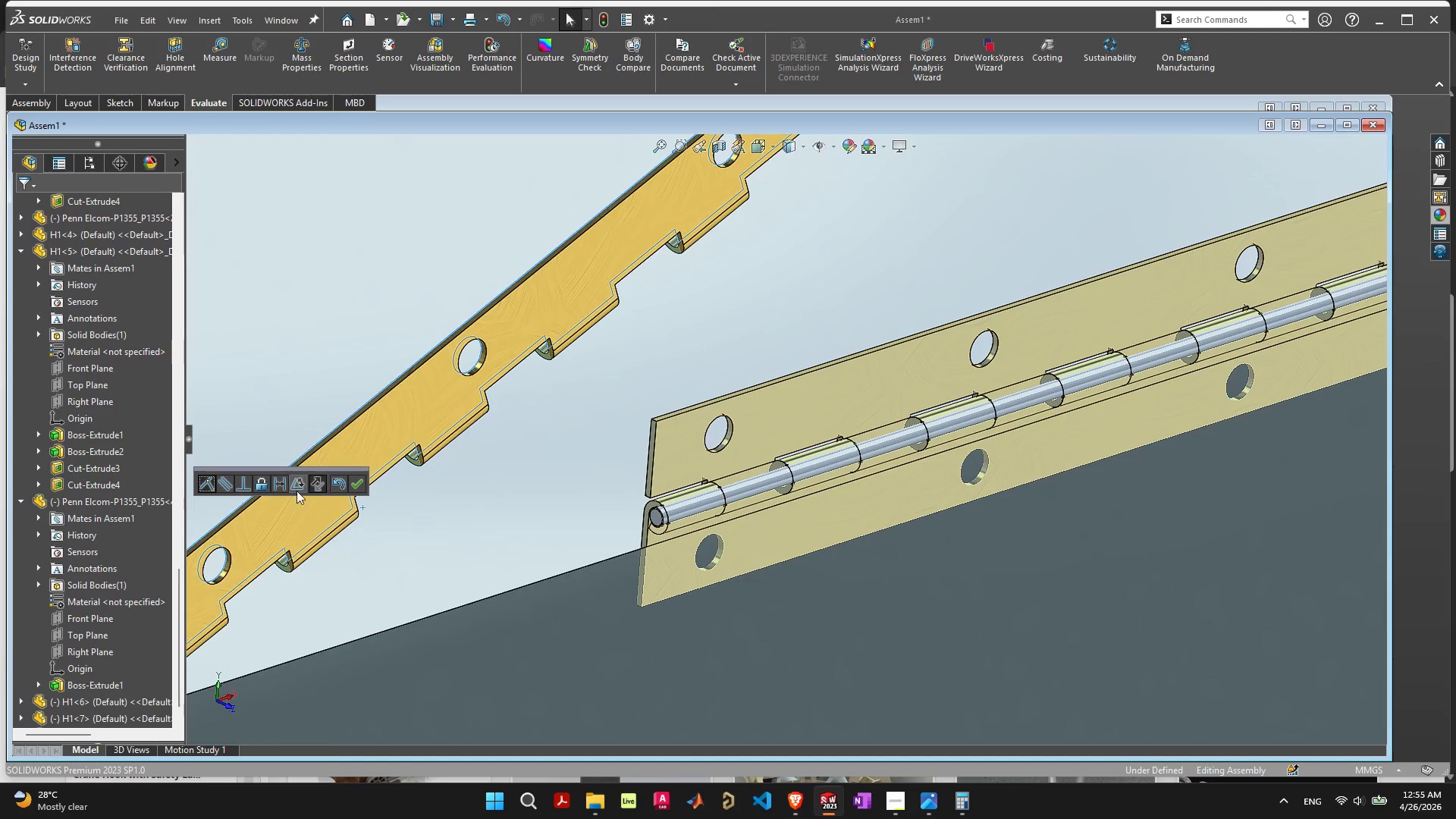 
wait(5.3)
 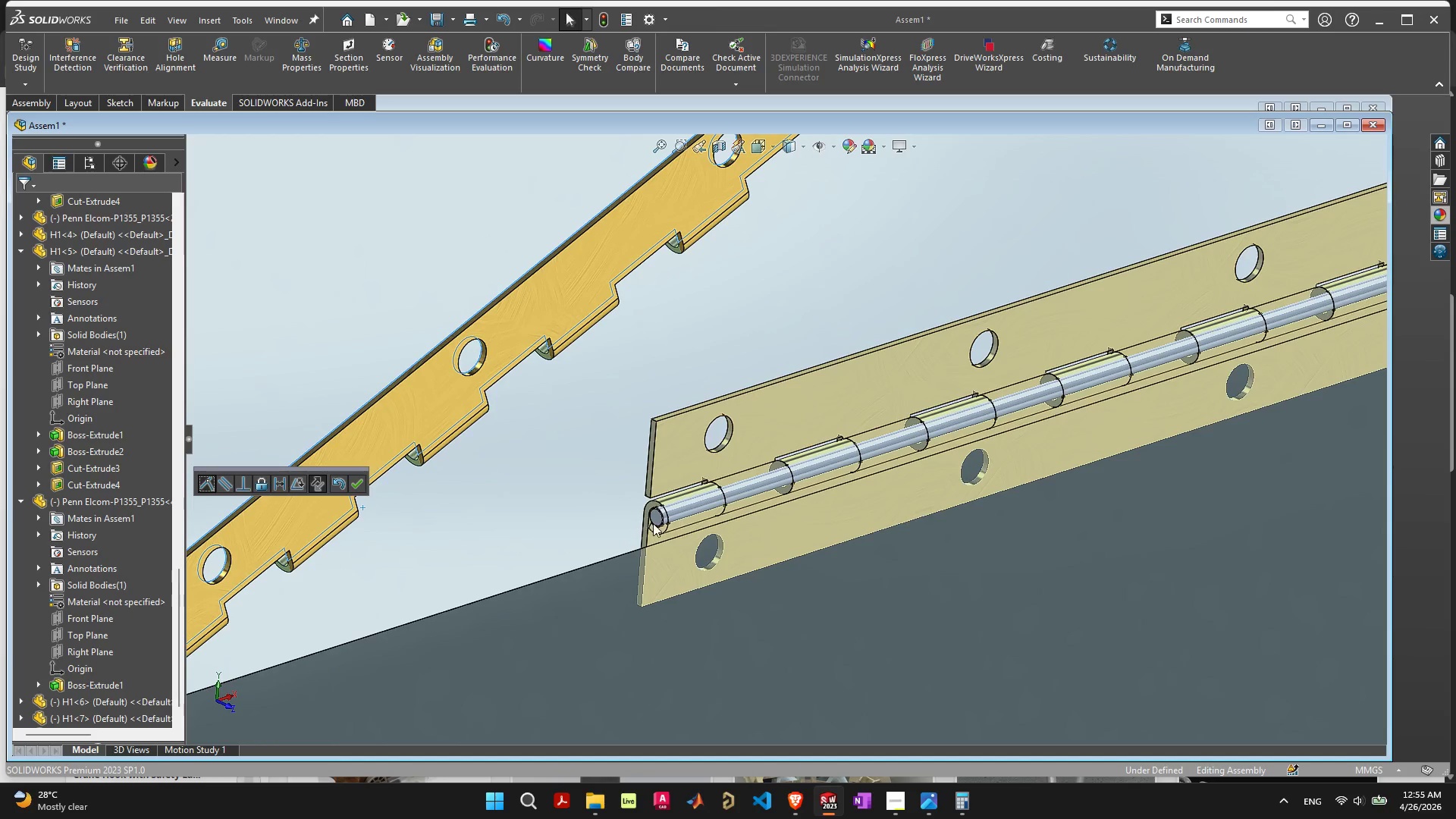 
left_click([229, 488])
 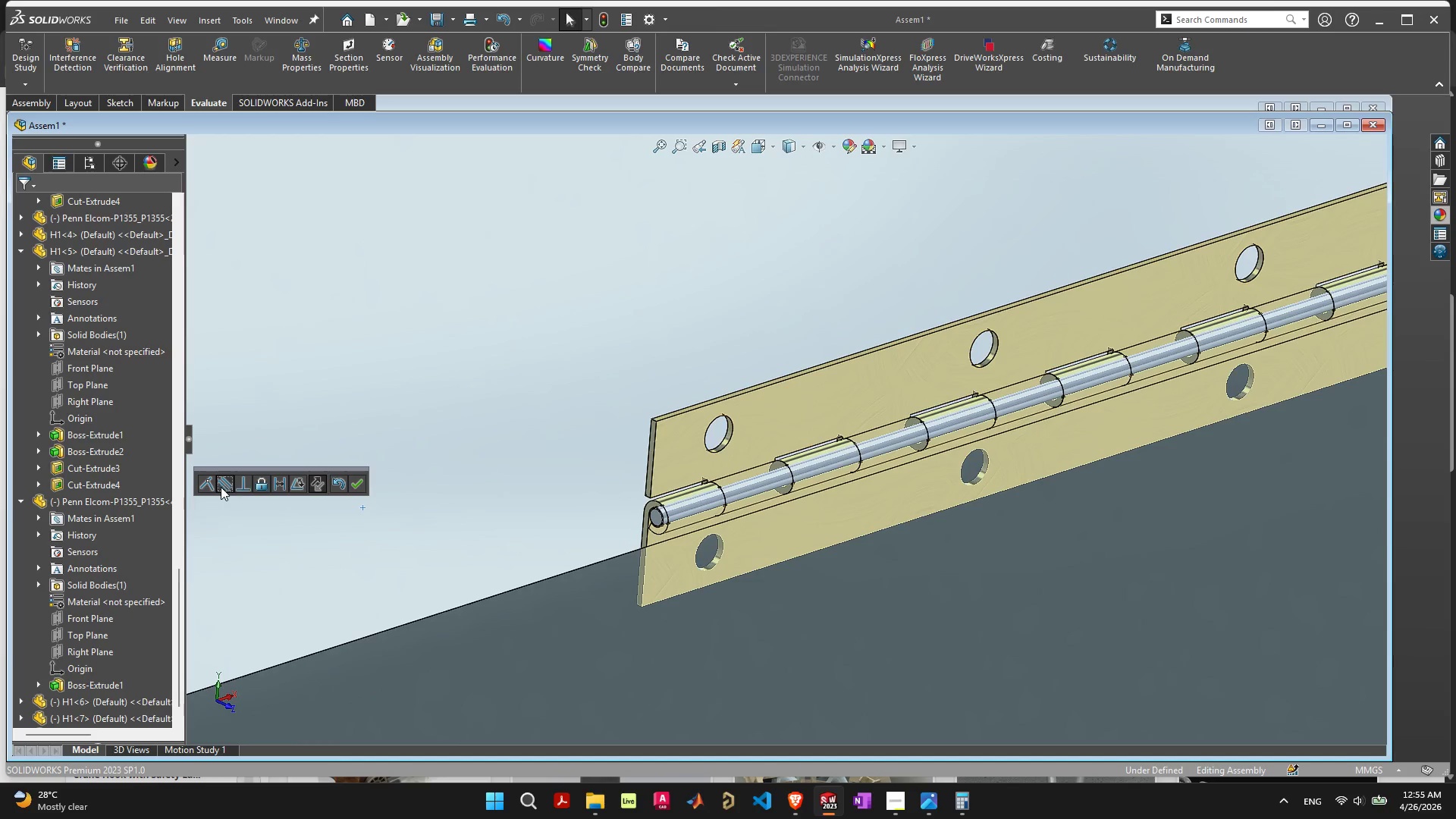 
left_click([212, 484])
 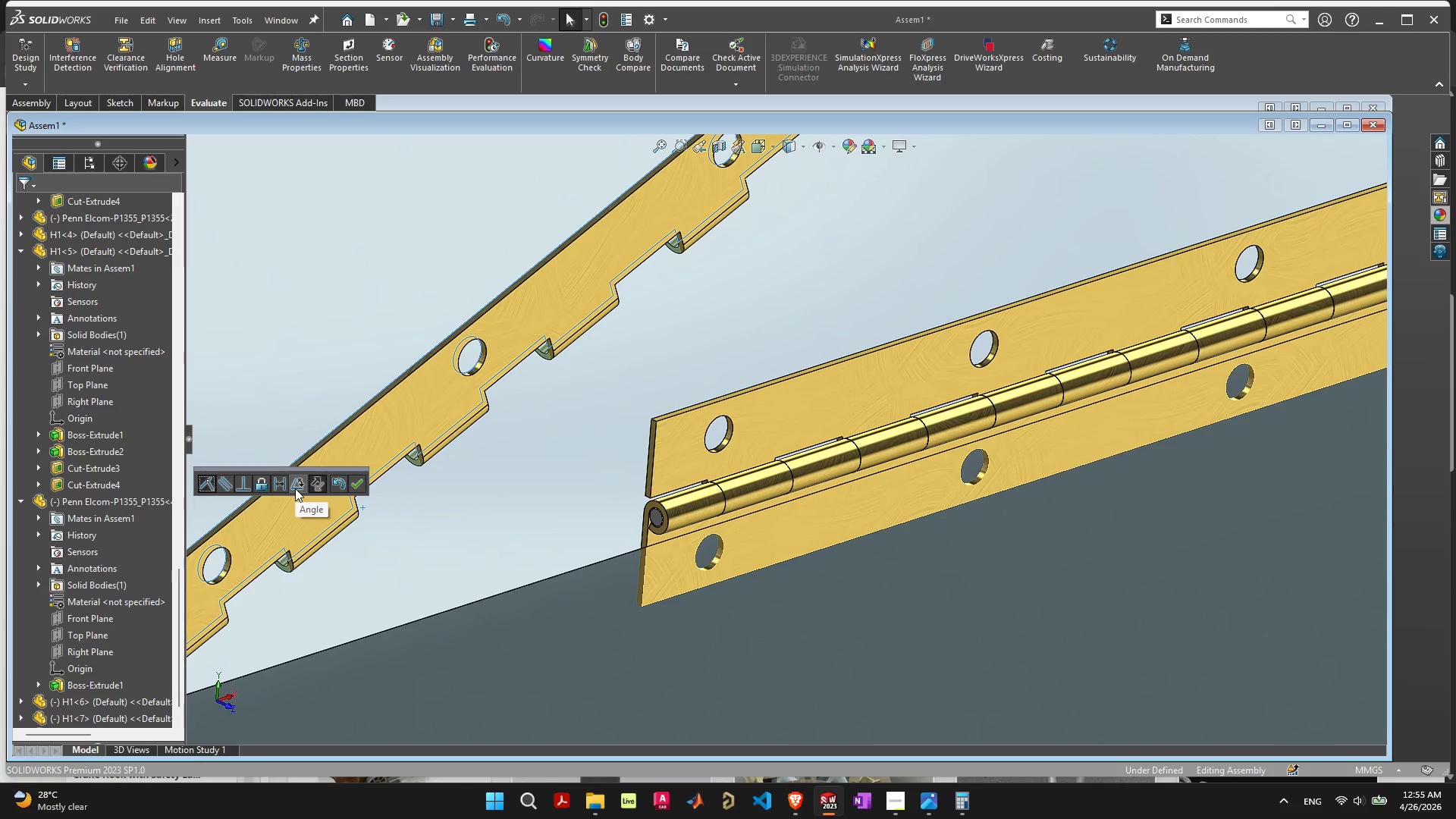 
left_click([295, 488])
 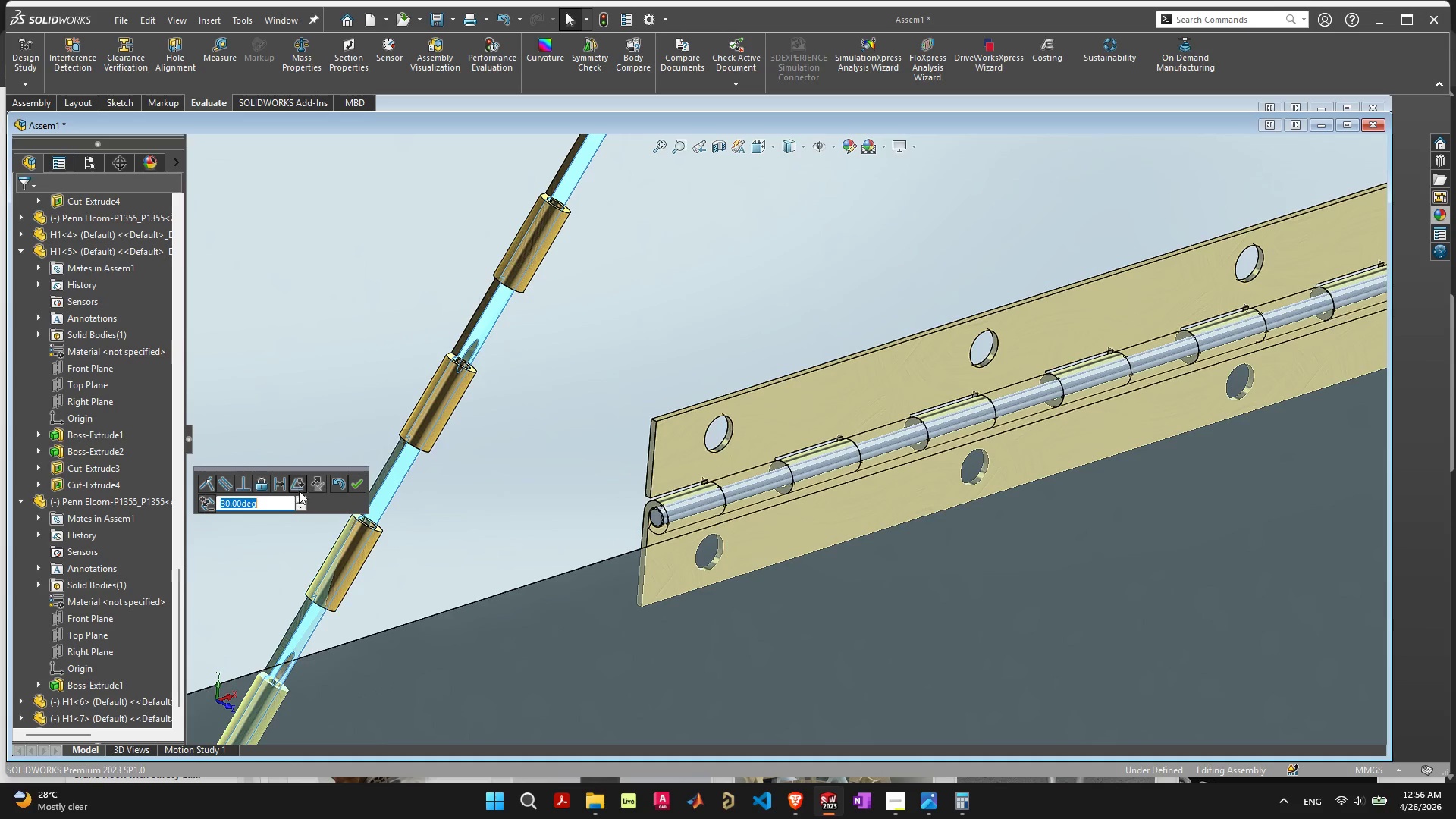 
left_click([335, 484])
 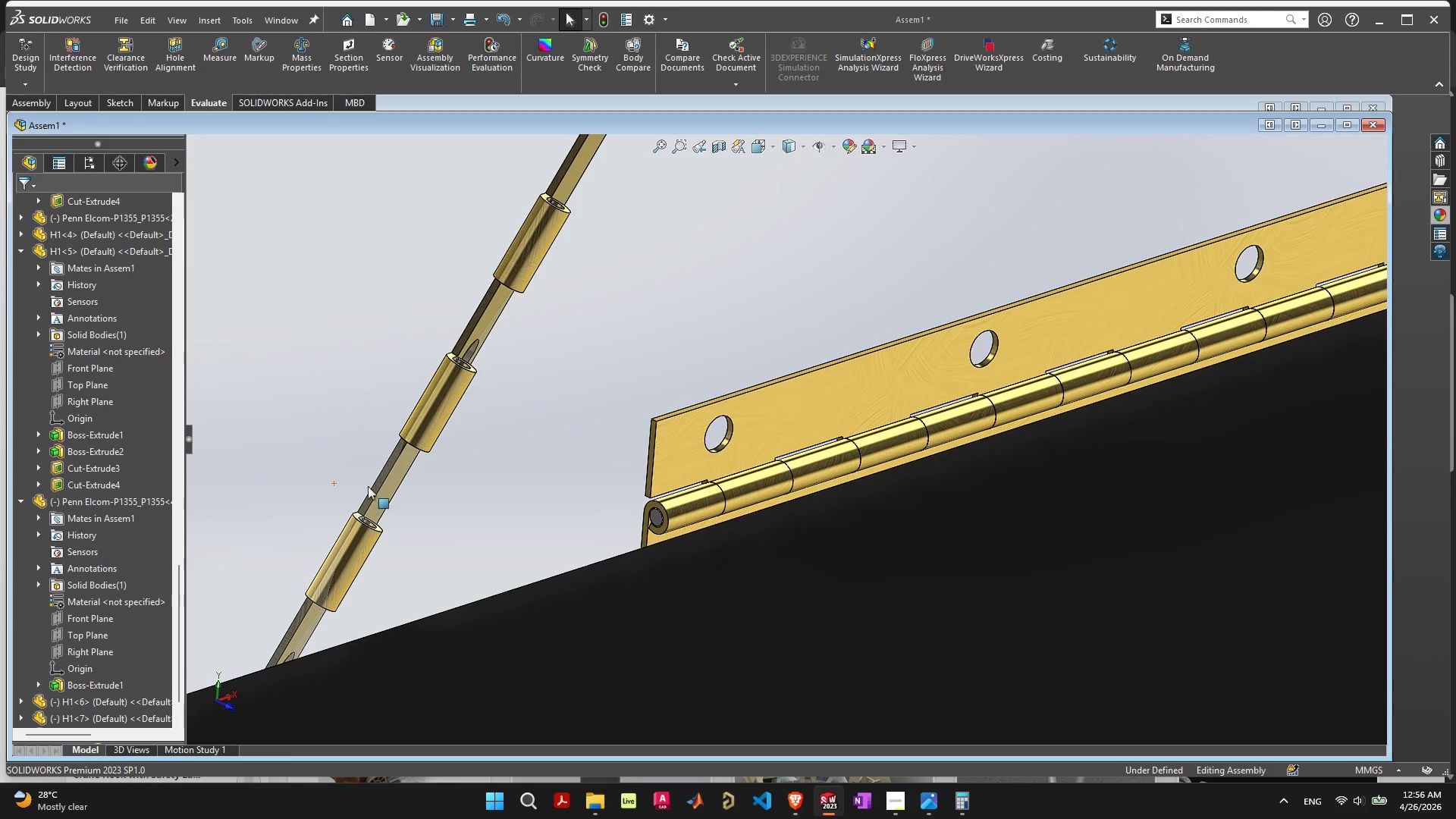 
scroll: coordinate [385, 488], scroll_direction: down, amount: 3.0
 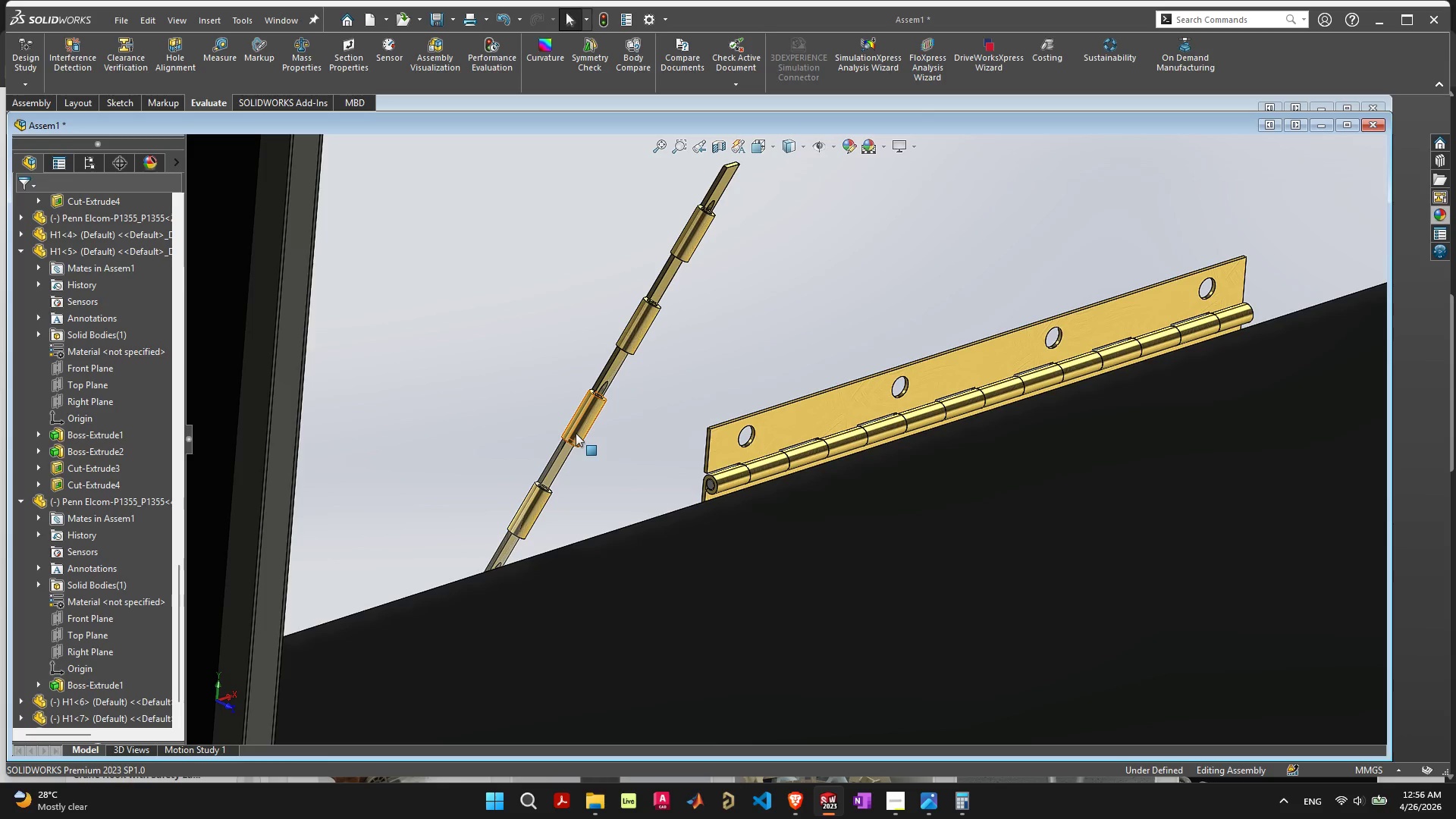 
key(Control+ControlLeft)
 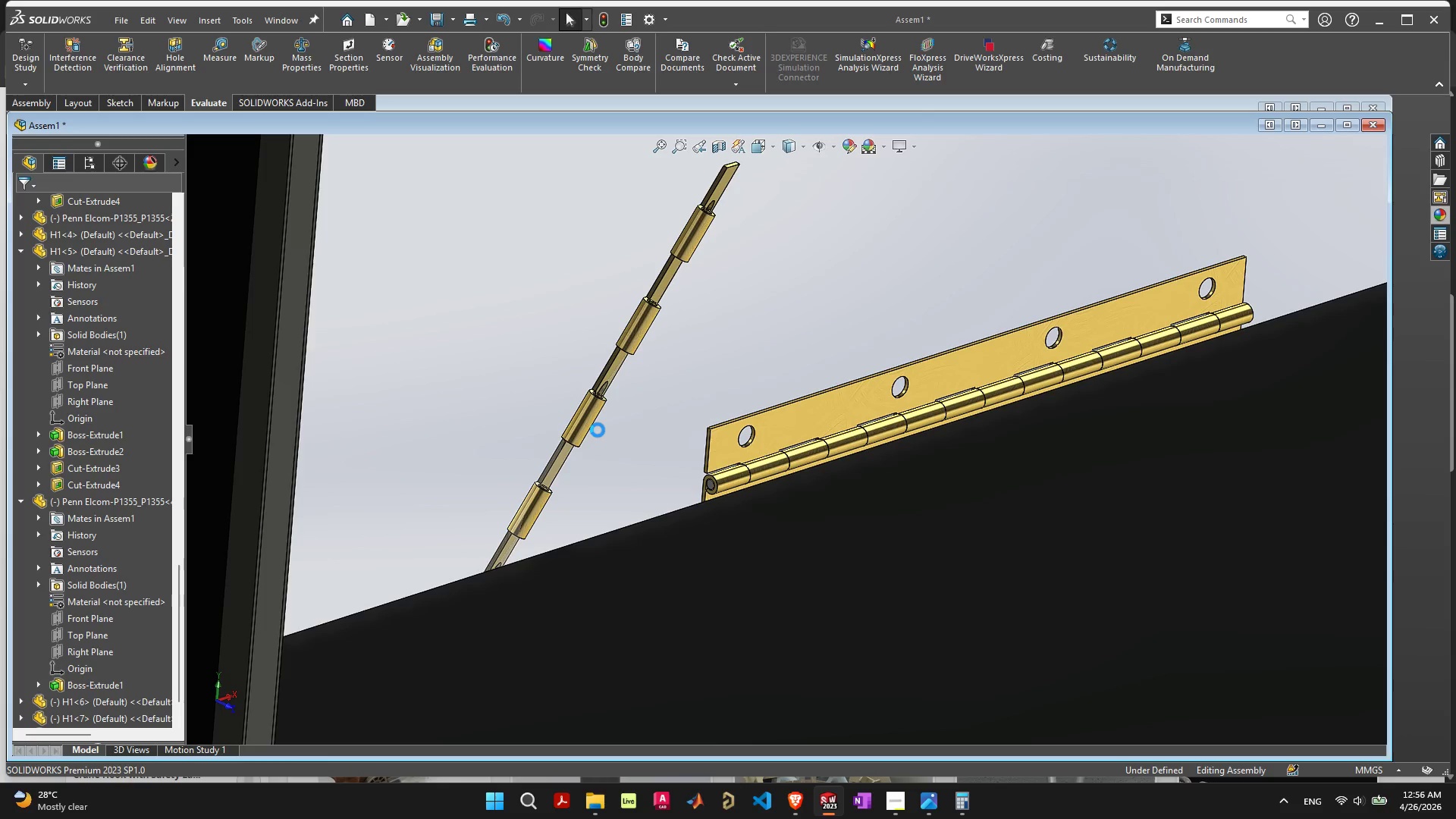 
hold_key(key=Z, duration=11.72)
 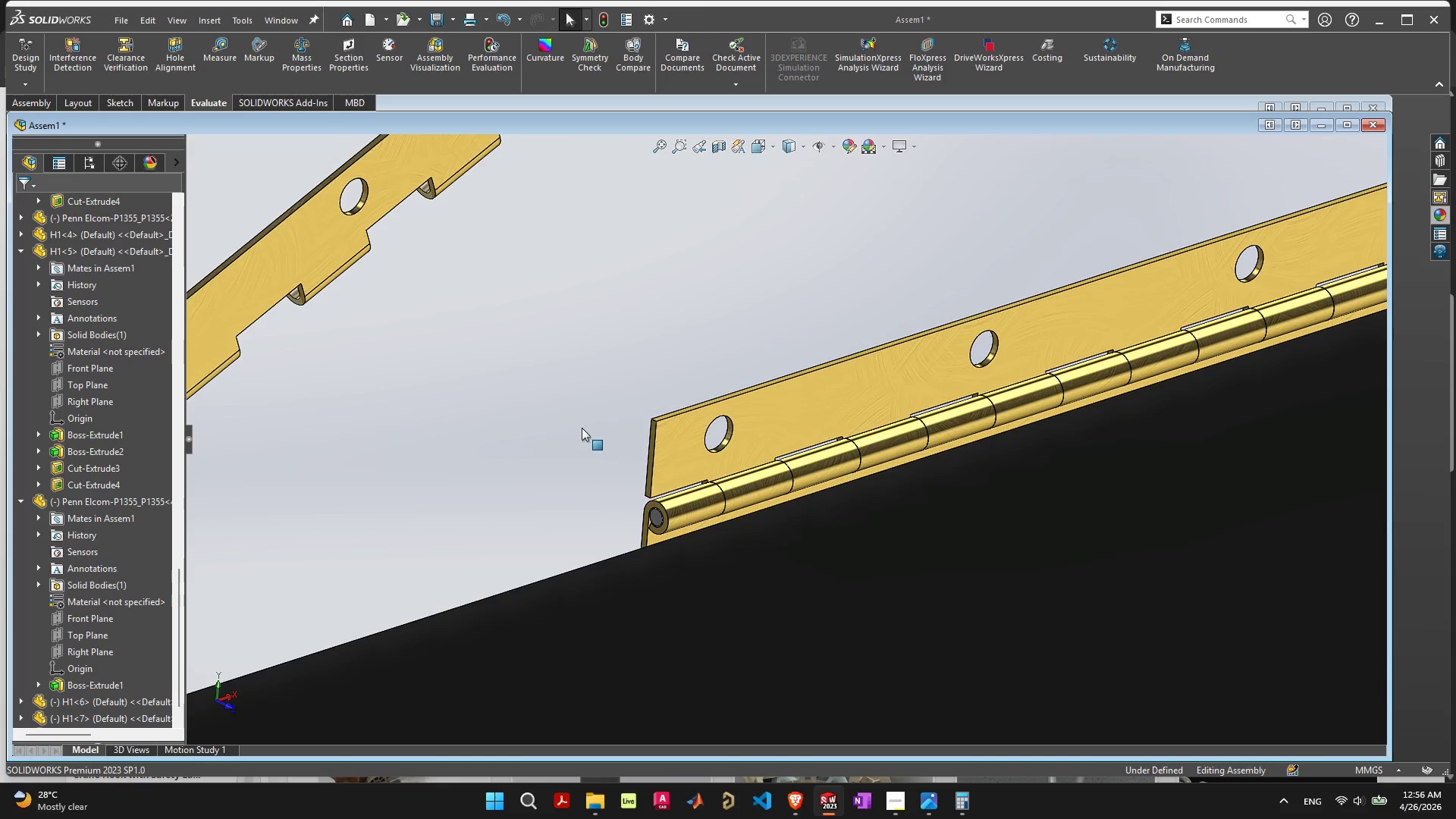 
left_click([681, 449])
 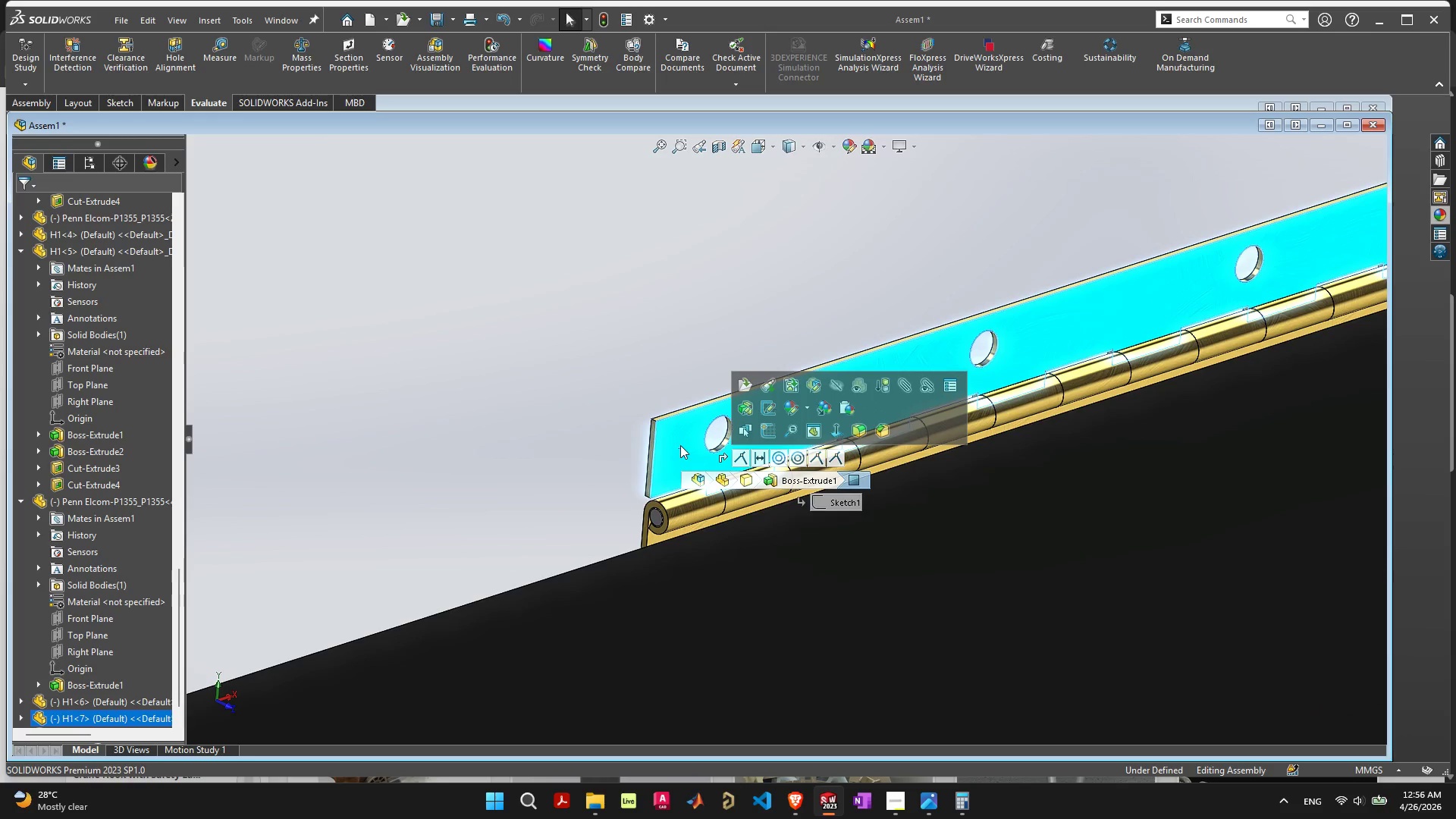 
hold_key(key=ControlLeft, duration=3.72)
left_click_drag(start_coordinate=[680, 445], to_coordinate=[277, 287])
 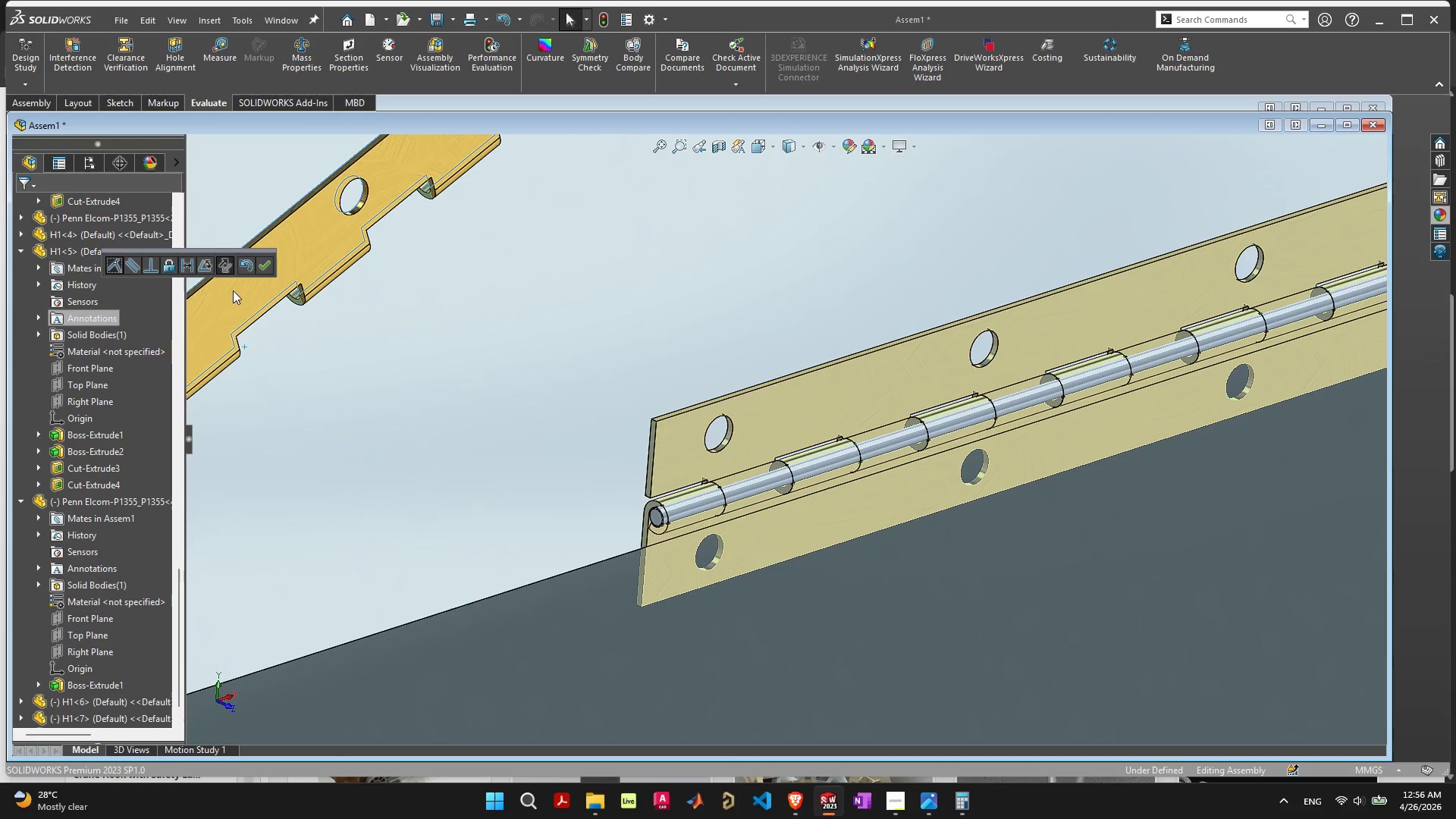 
left_click([263, 260])
 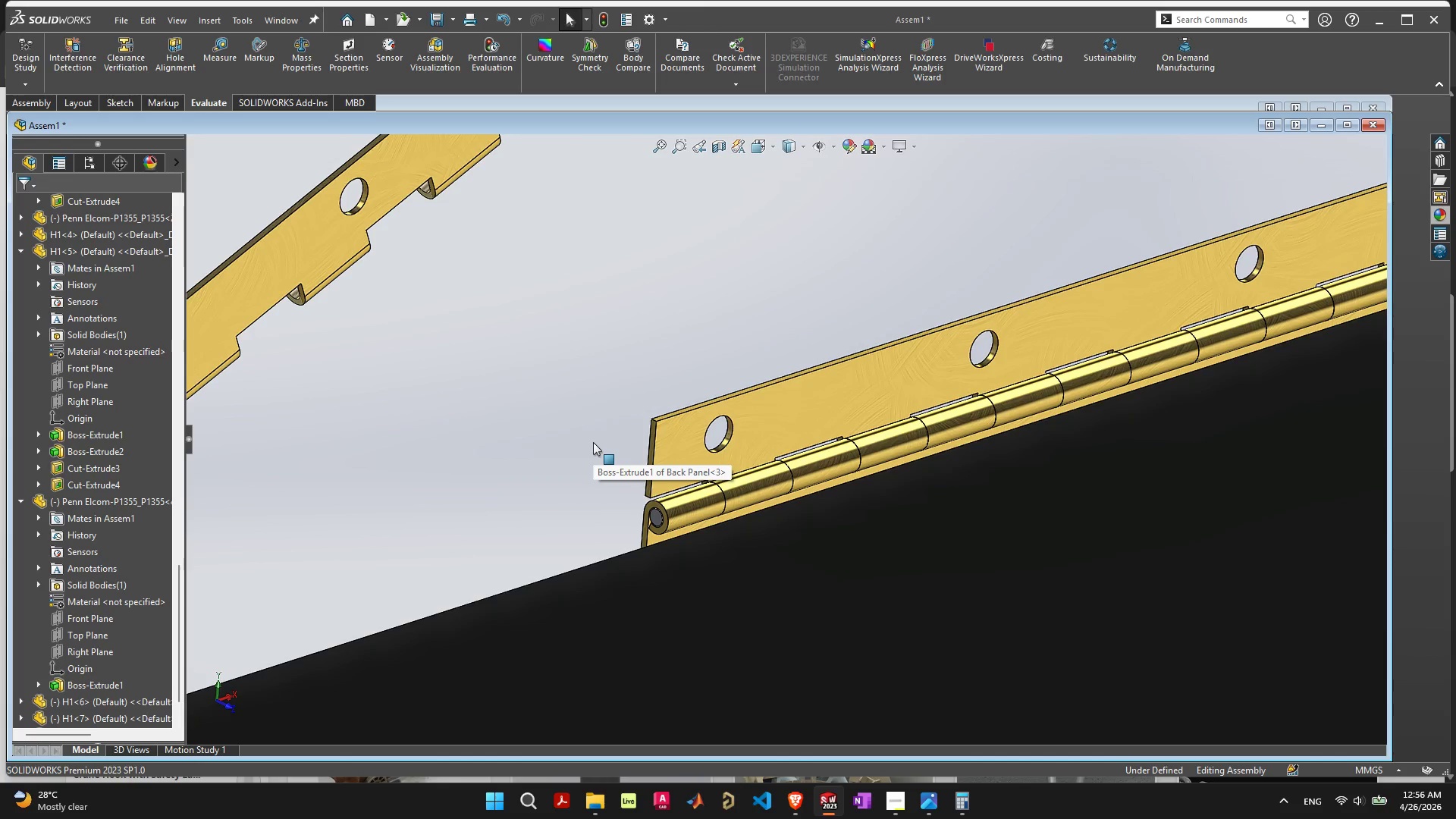 
hold_key(key=ControlLeft, duration=4.14)
 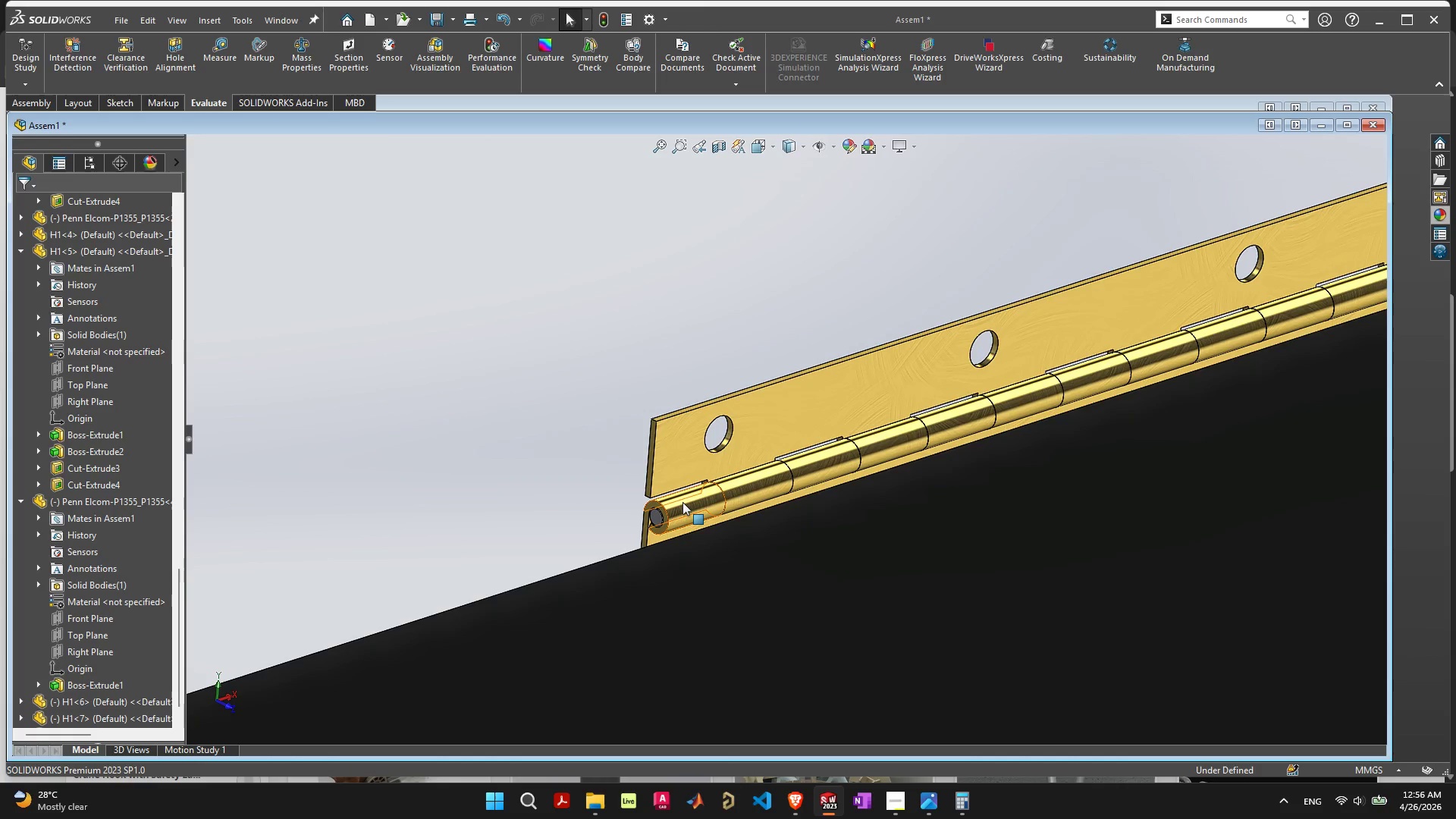 
hold_key(key=ControlLeft, duration=2.3)
left_click_drag(start_coordinate=[682, 502], to_coordinate=[330, 350])
 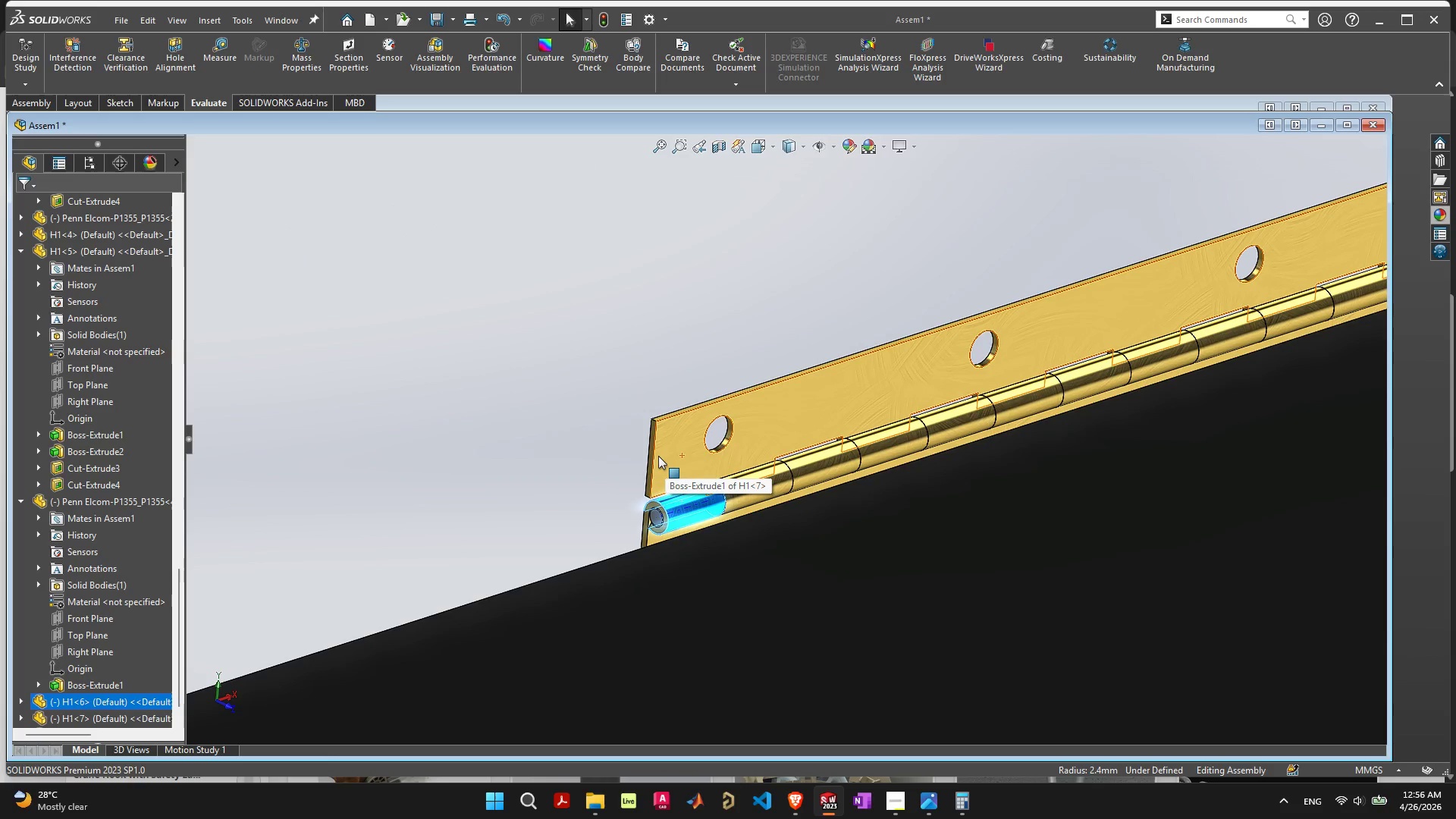 
scroll: coordinate [530, 442], scroll_direction: down, amount: 15.0
 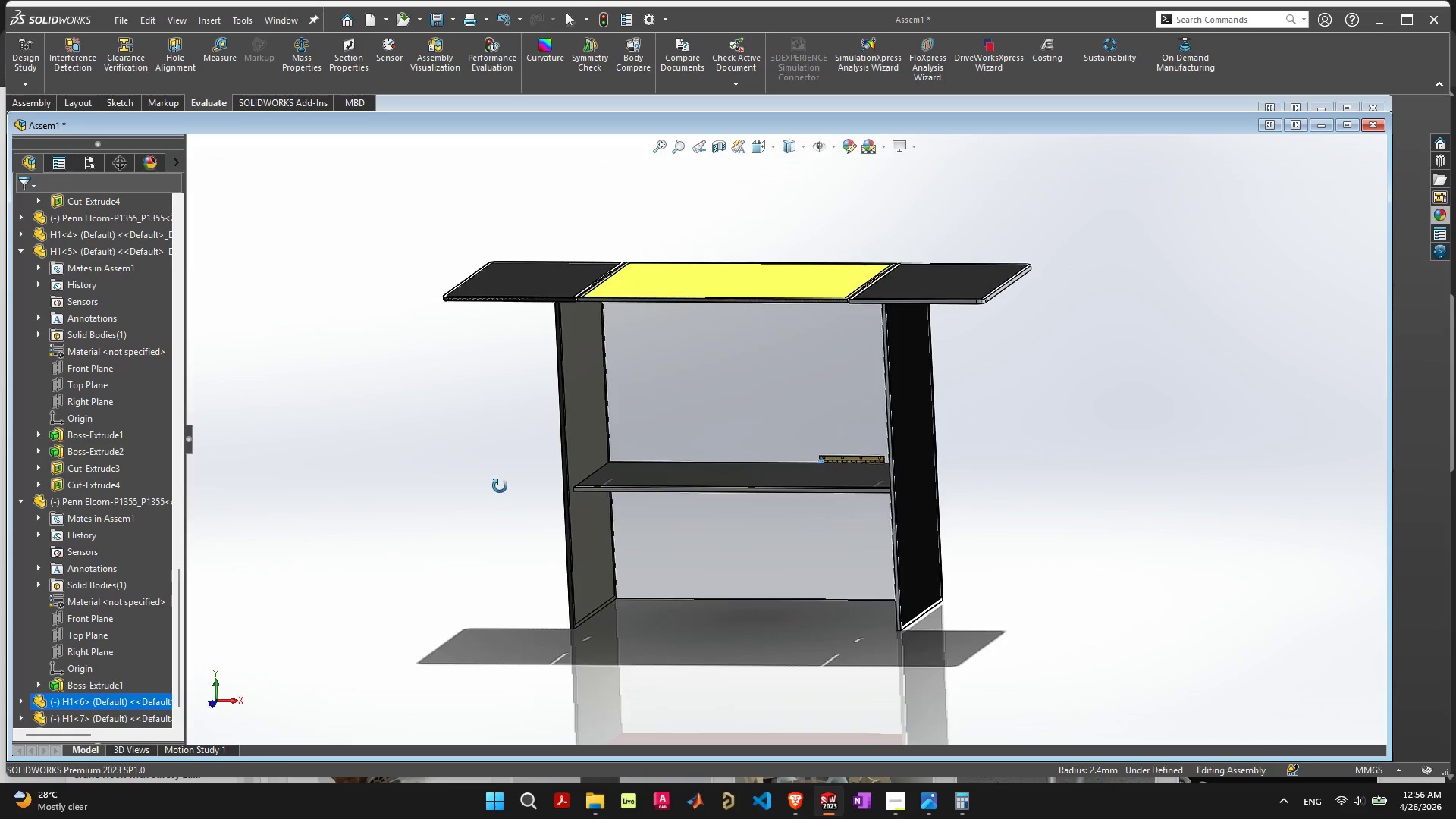 
scroll: coordinate [880, 559], scroll_direction: none, amount: 0.0
 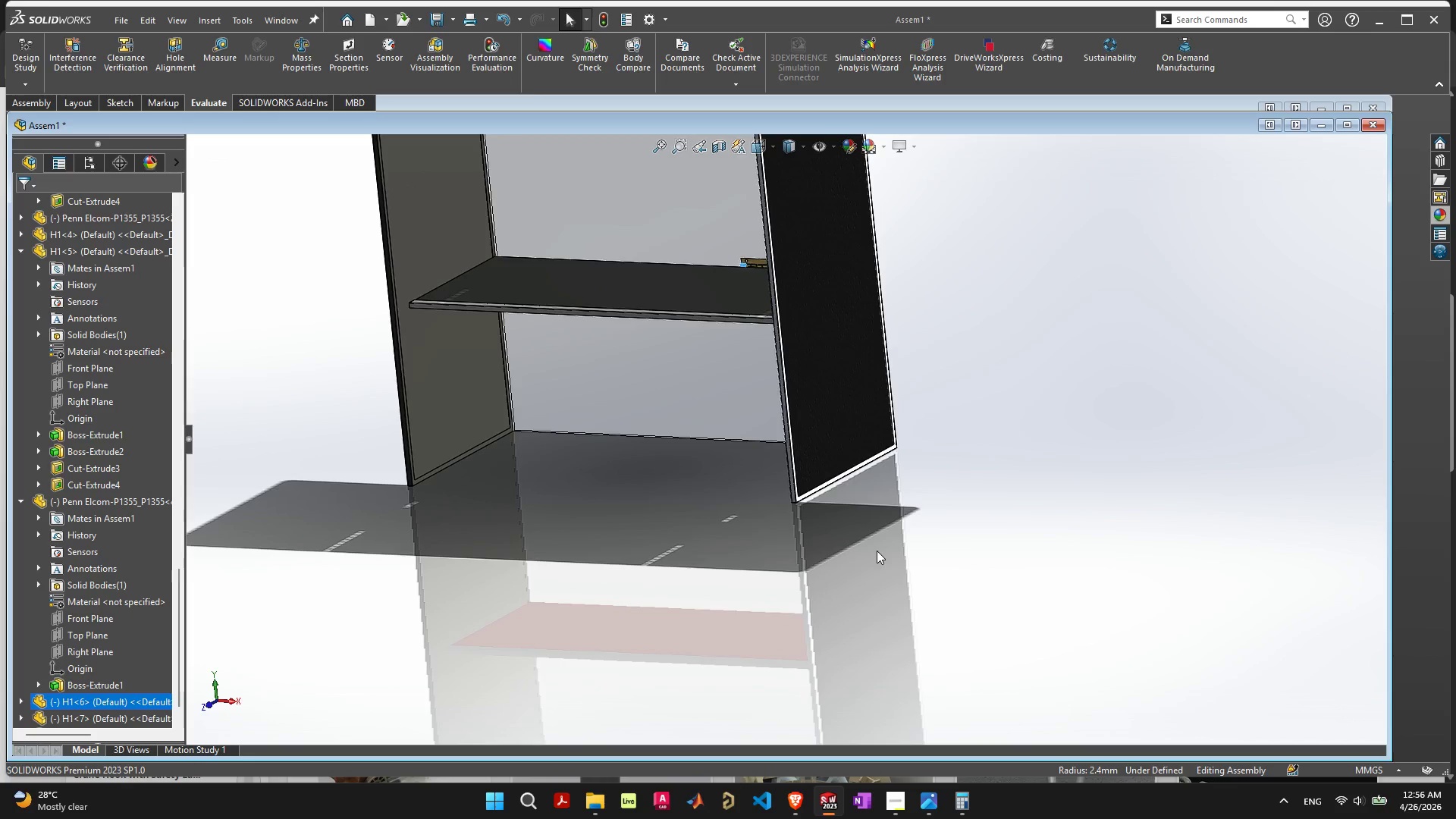 
key(F)
 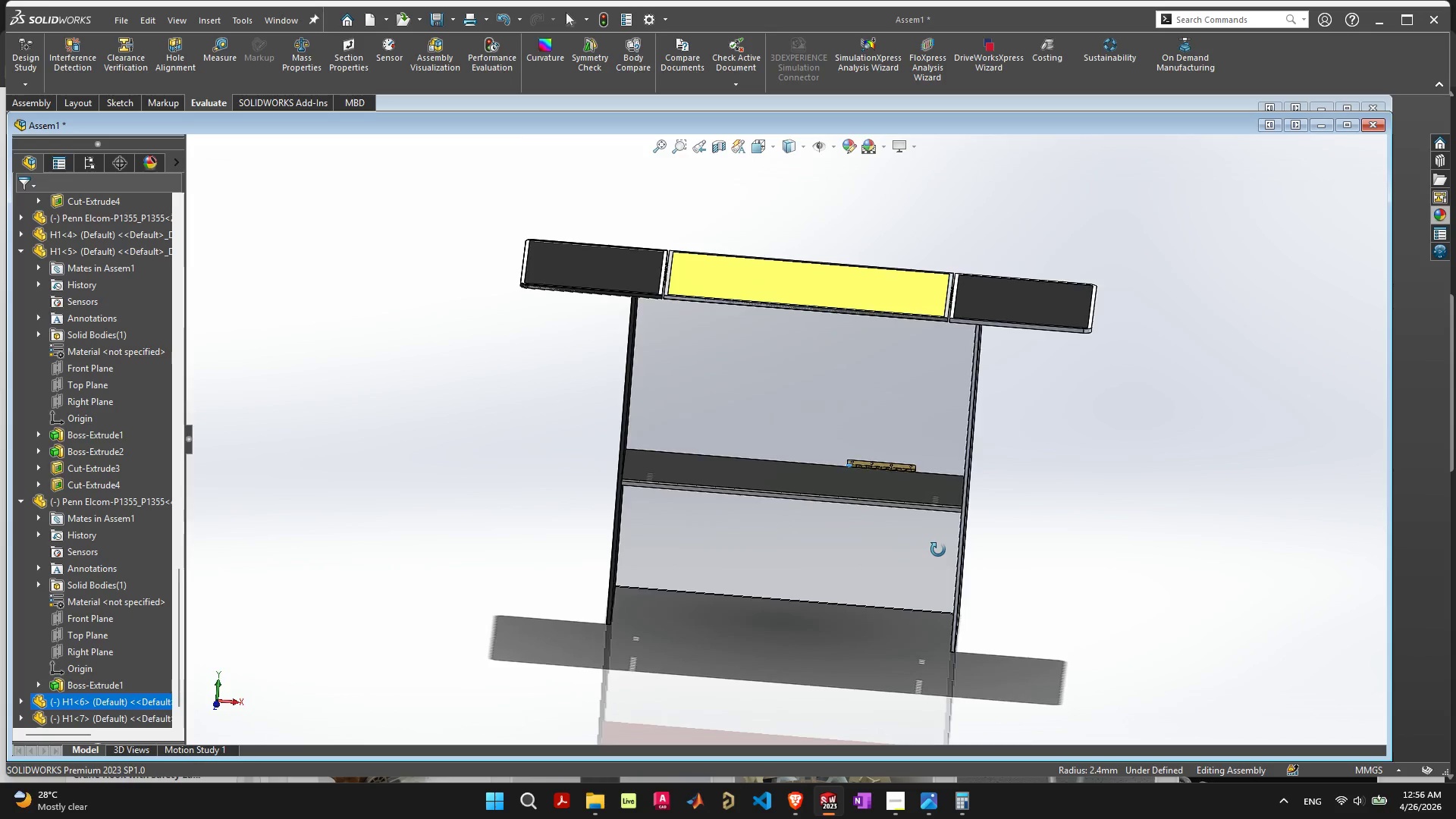 
scroll: coordinate [783, 460], scroll_direction: up, amount: 6.0
 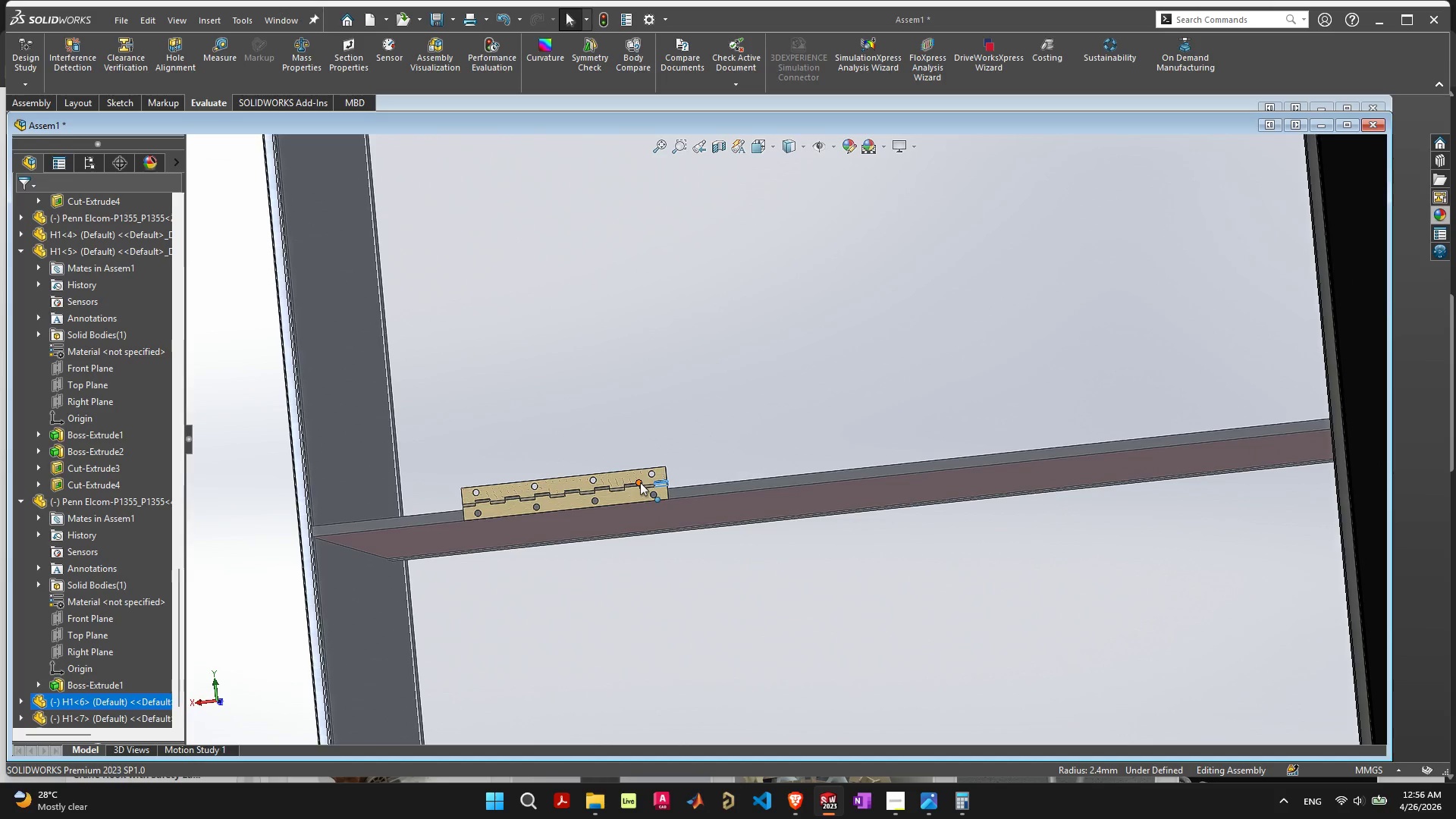 
hold_key(key=ControlLeft, duration=1.33)
left_click_drag(start_coordinate=[632, 476], to_coordinate=[963, 450])
 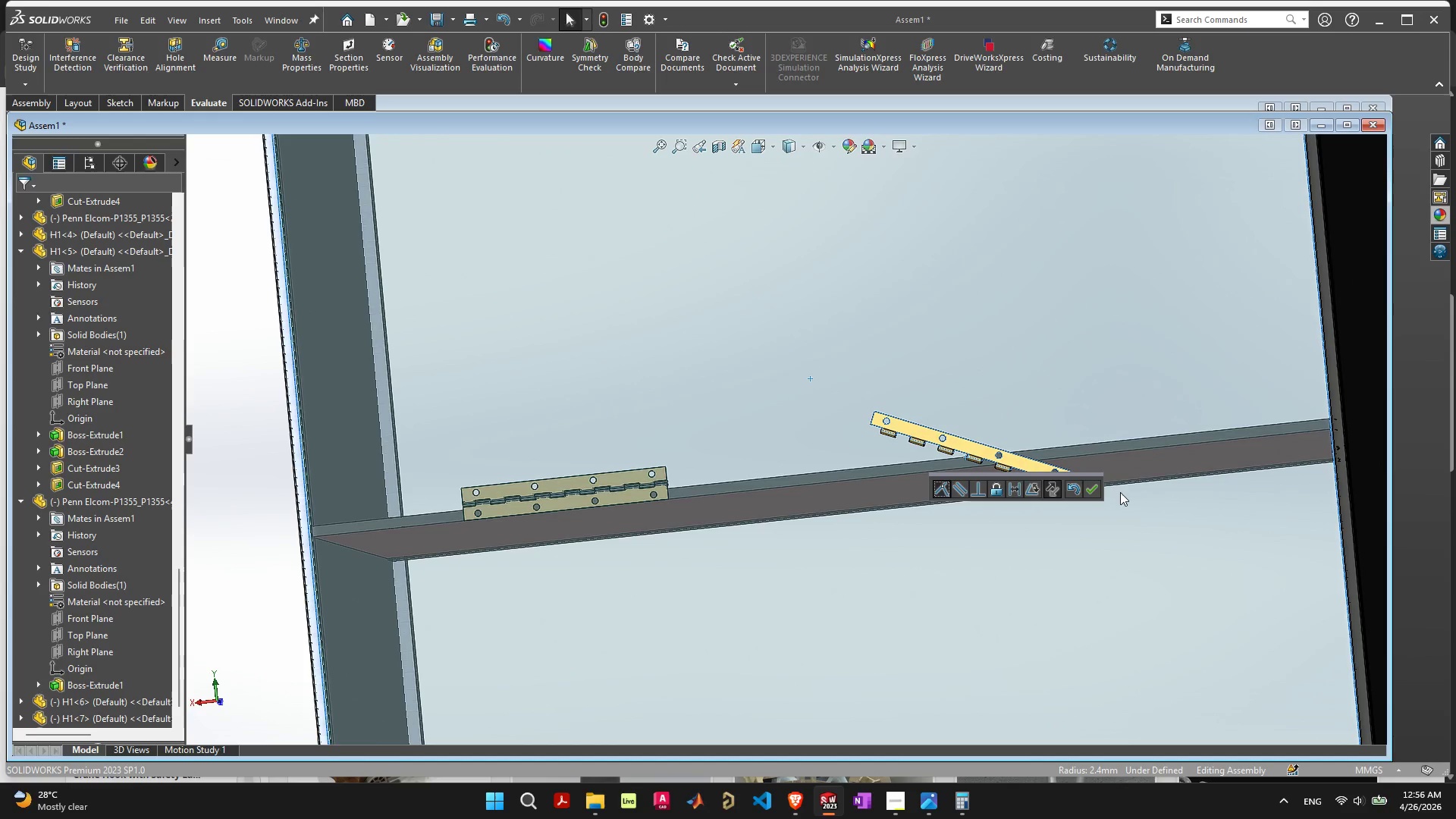 
left_click([1097, 489])
 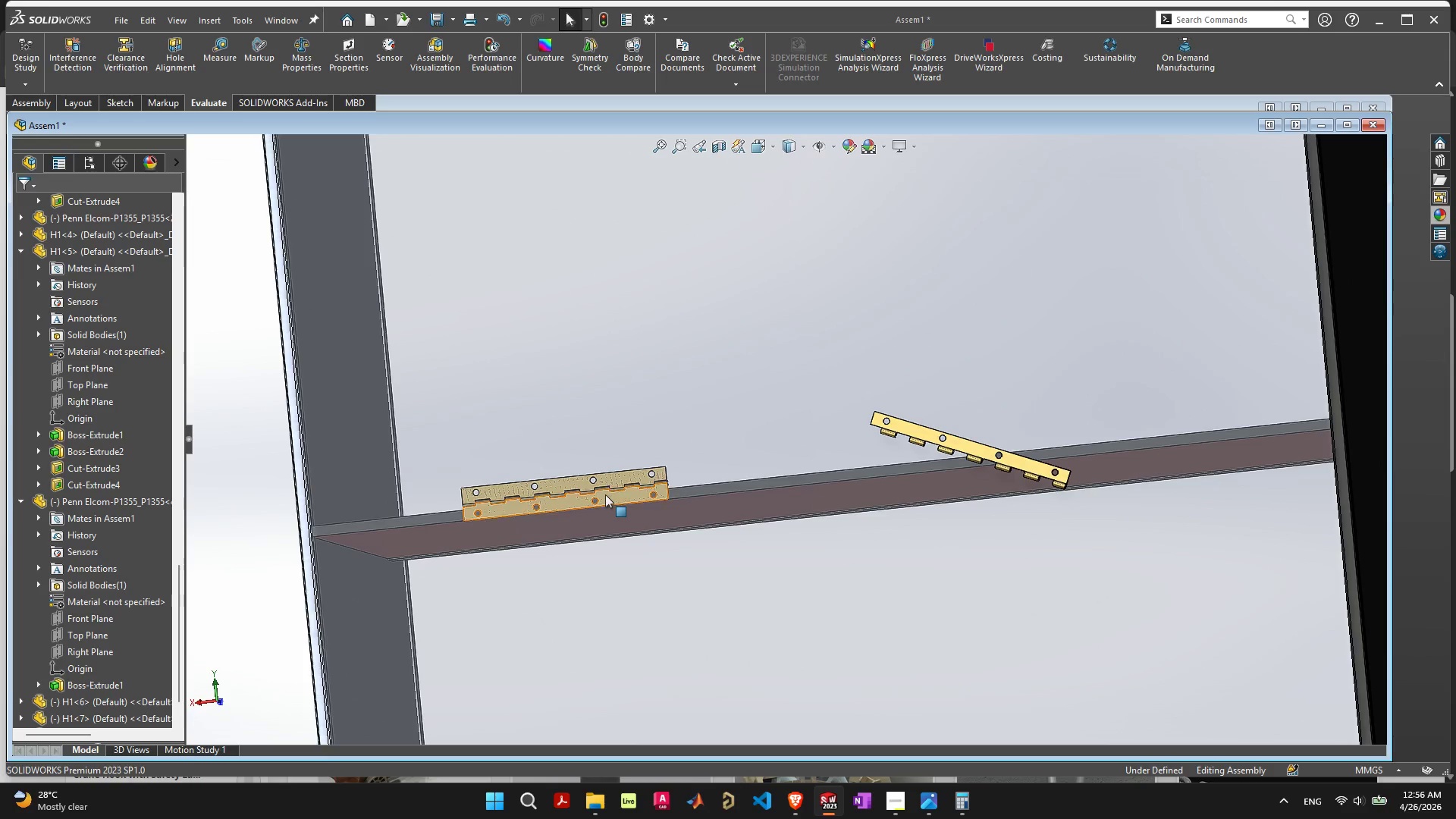 
hold_key(key=ControlLeft, duration=7.31)
left_click_drag(start_coordinate=[606, 496], to_coordinate=[880, 502])
 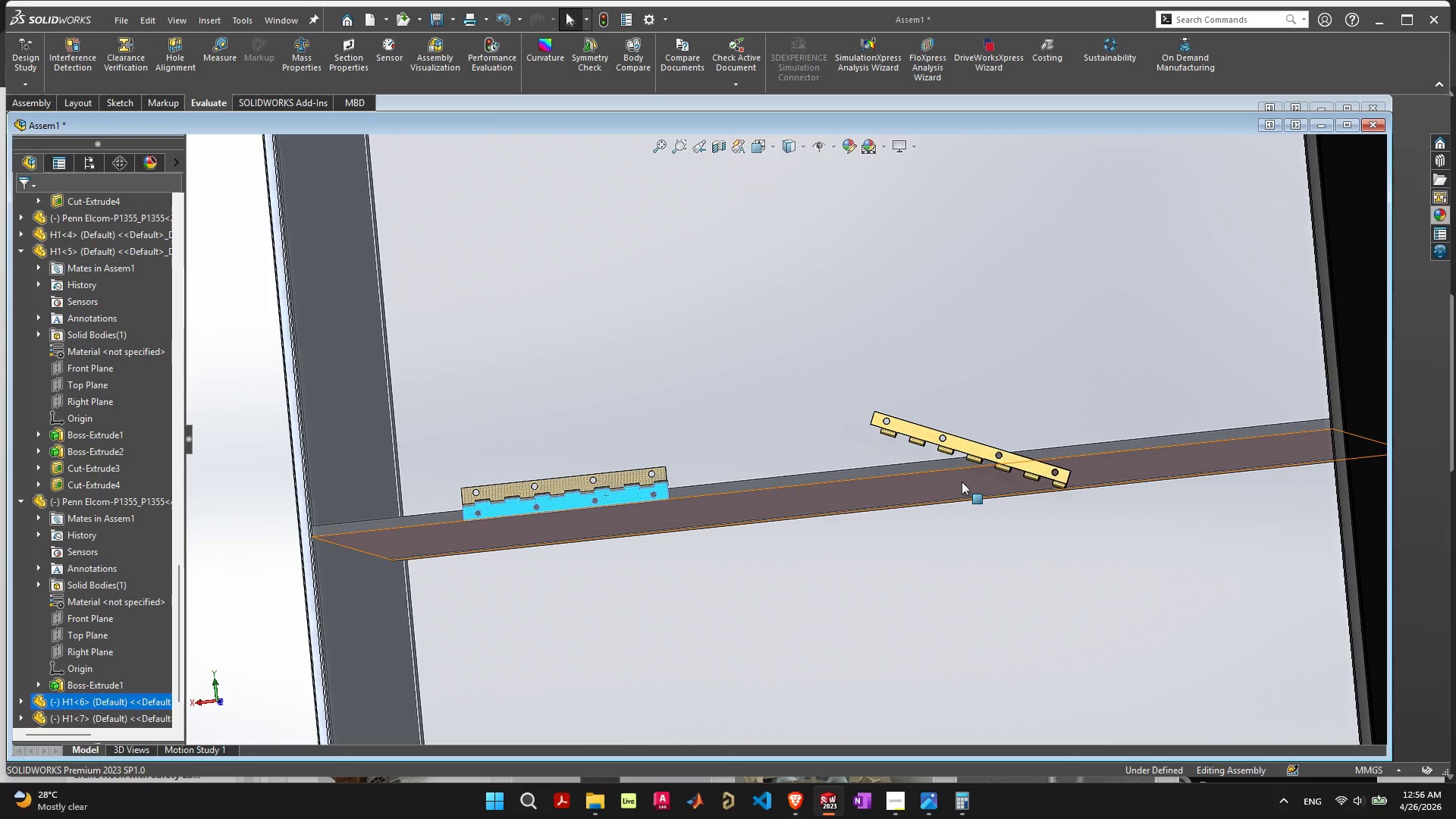 
hold_key(key=ShiftLeft, duration=2.38)
 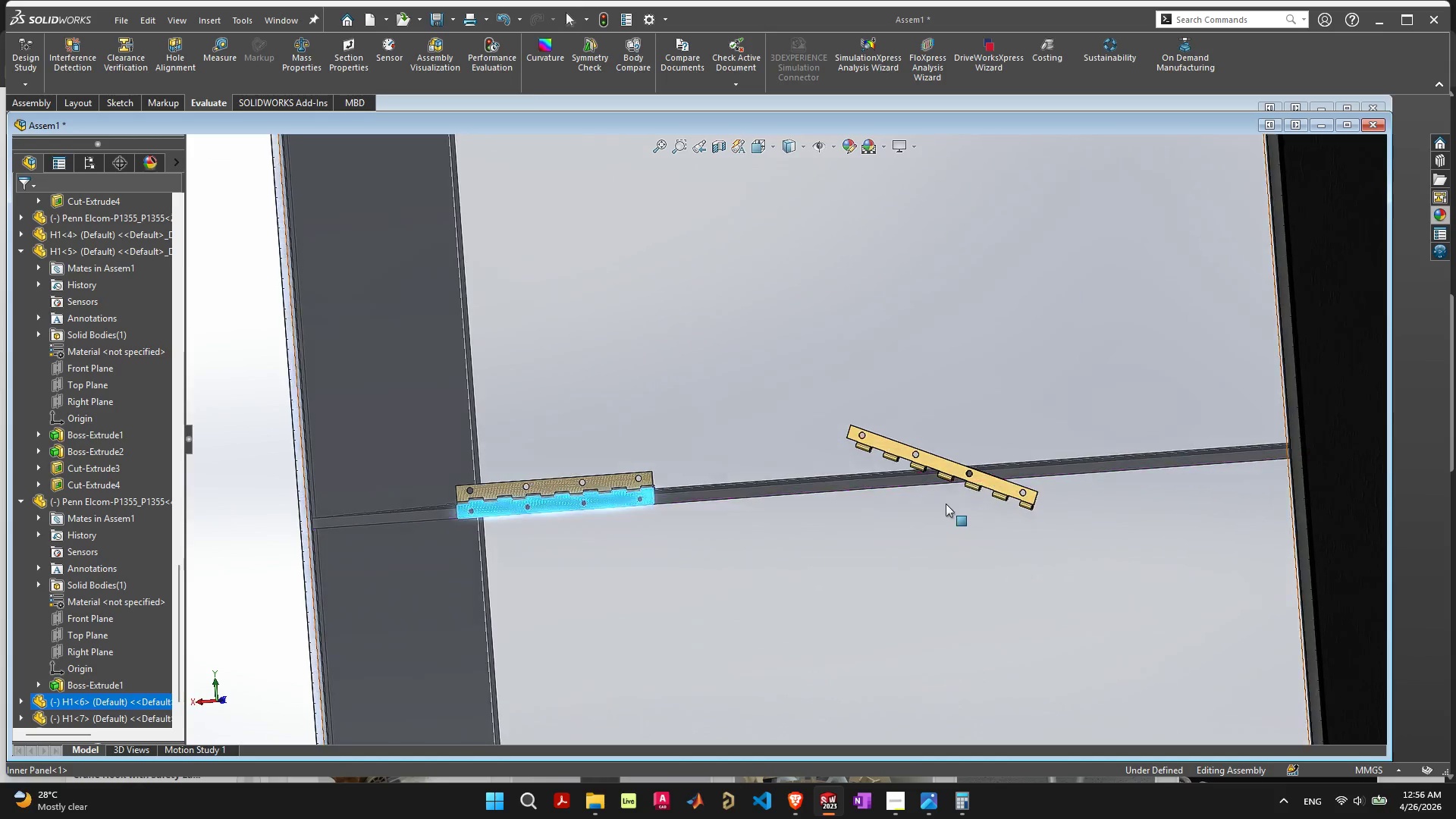 
scroll: coordinate [880, 468], scroll_direction: up, amount: 5.0
 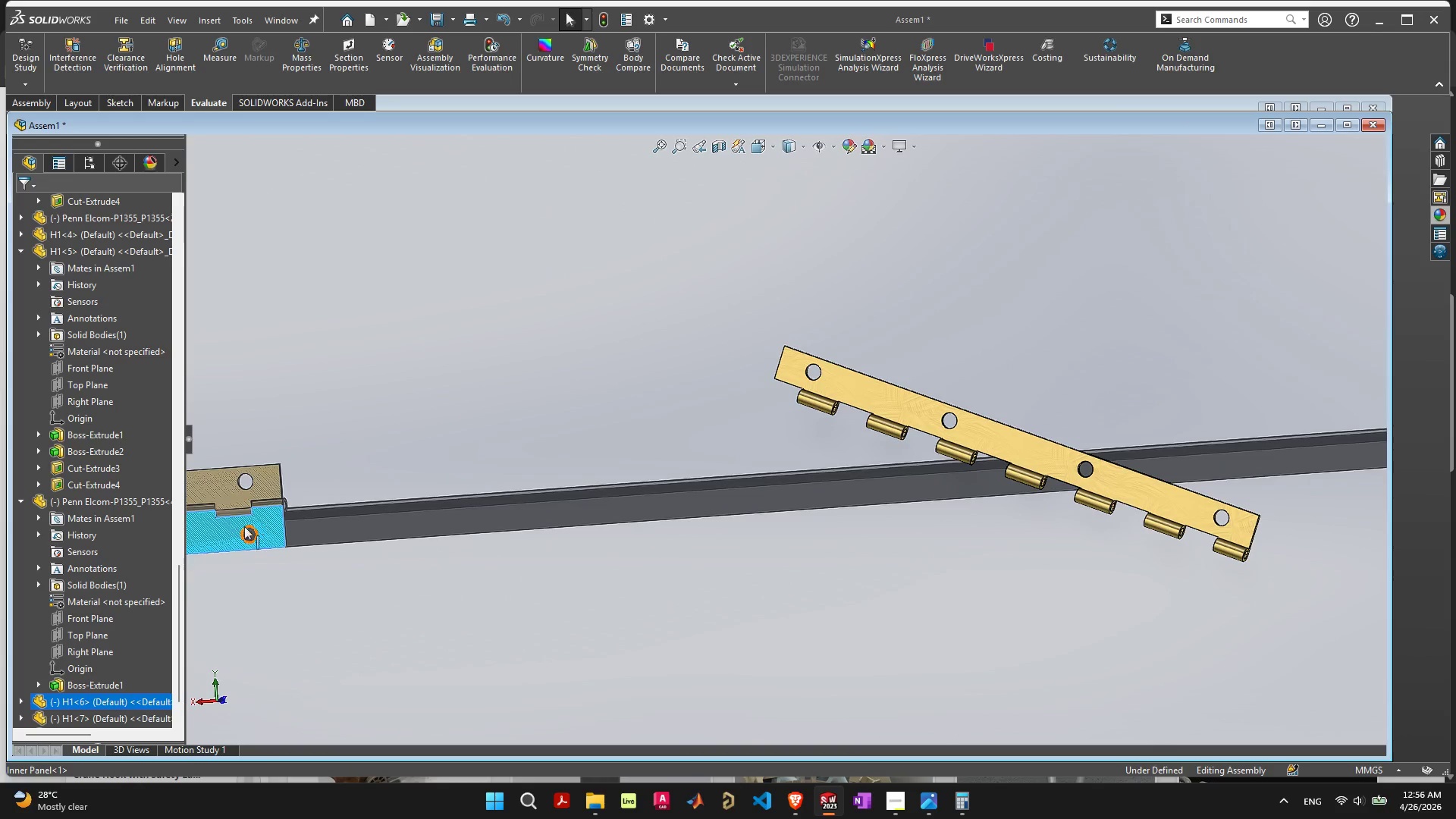 
hold_key(key=ControlLeft, duration=0.73)
left_click_drag(start_coordinate=[271, 522], to_coordinate=[633, 418])
 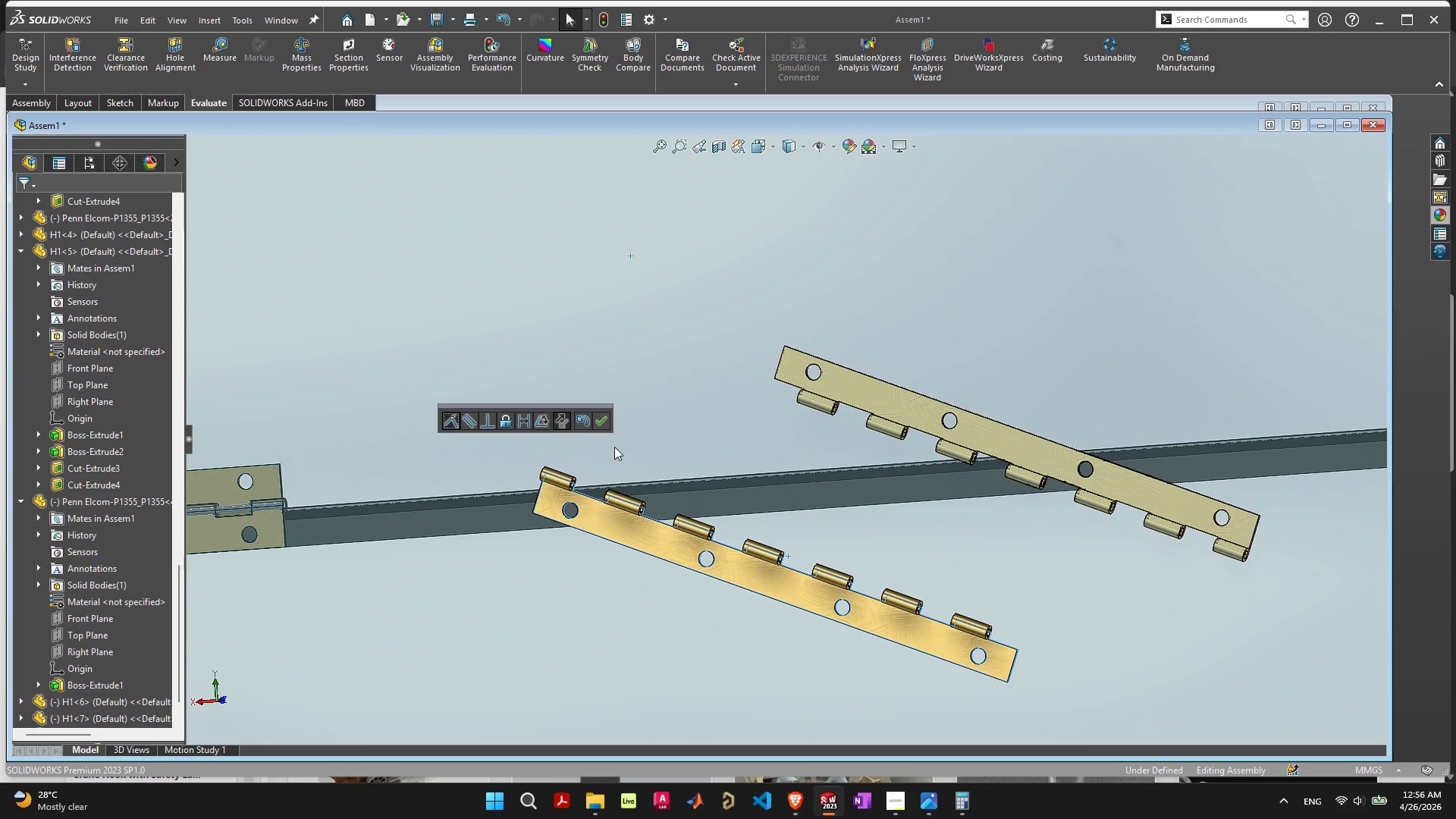 
left_click([604, 427])
 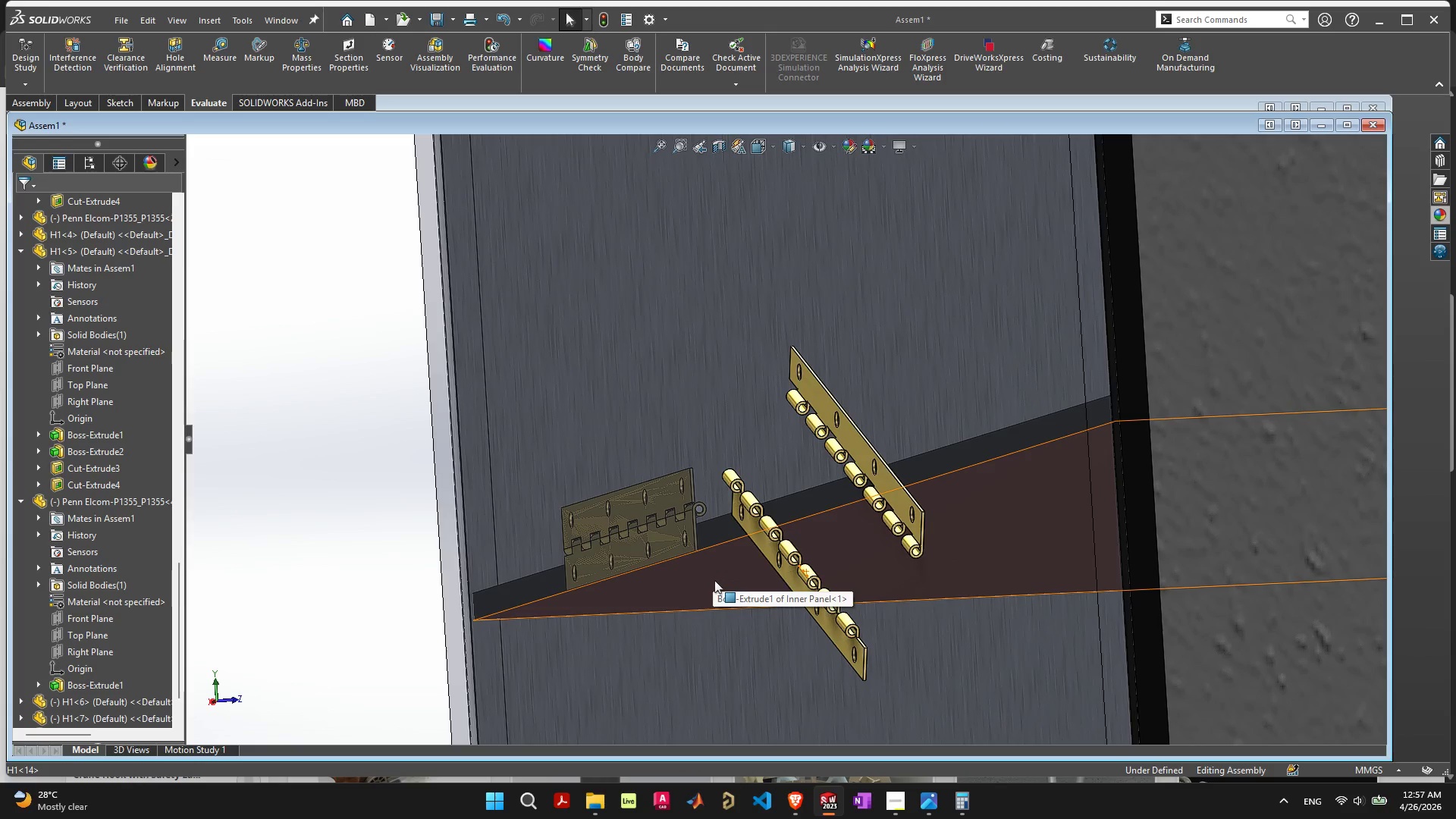 
wait(12.92)
 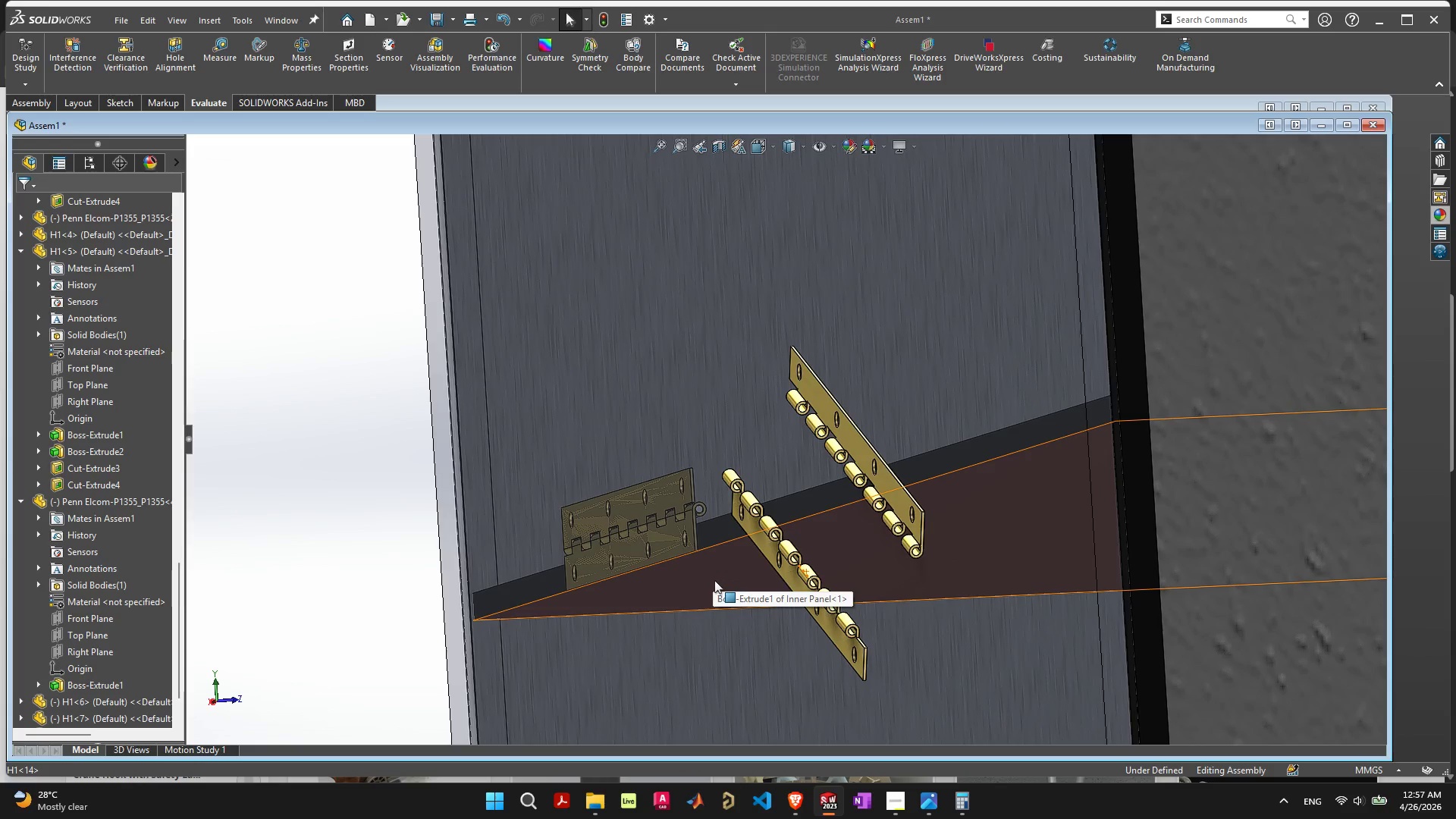 
left_click([864, 453])
 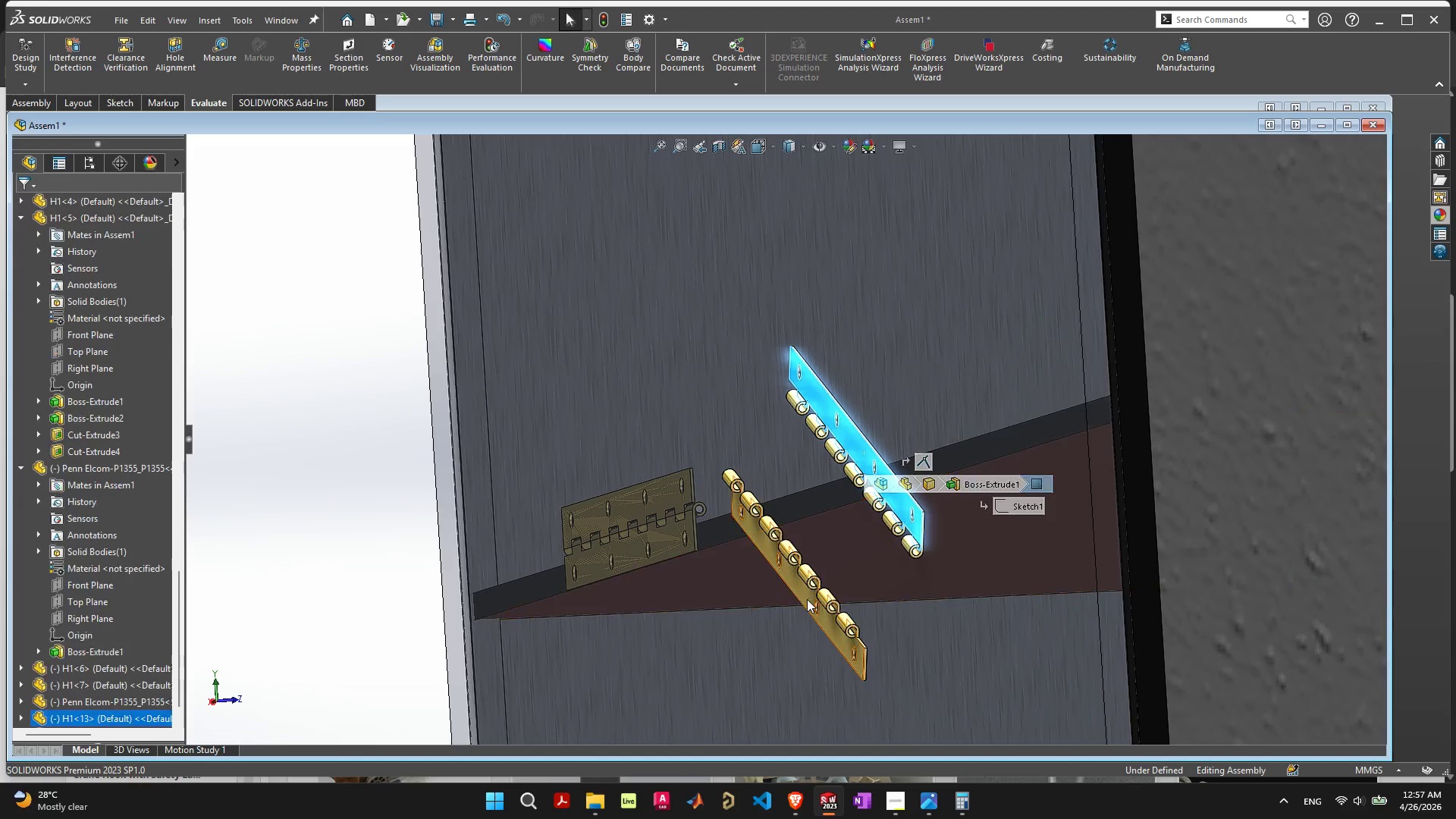 
hold_key(key=ShiftLeft, duration=0.58)
 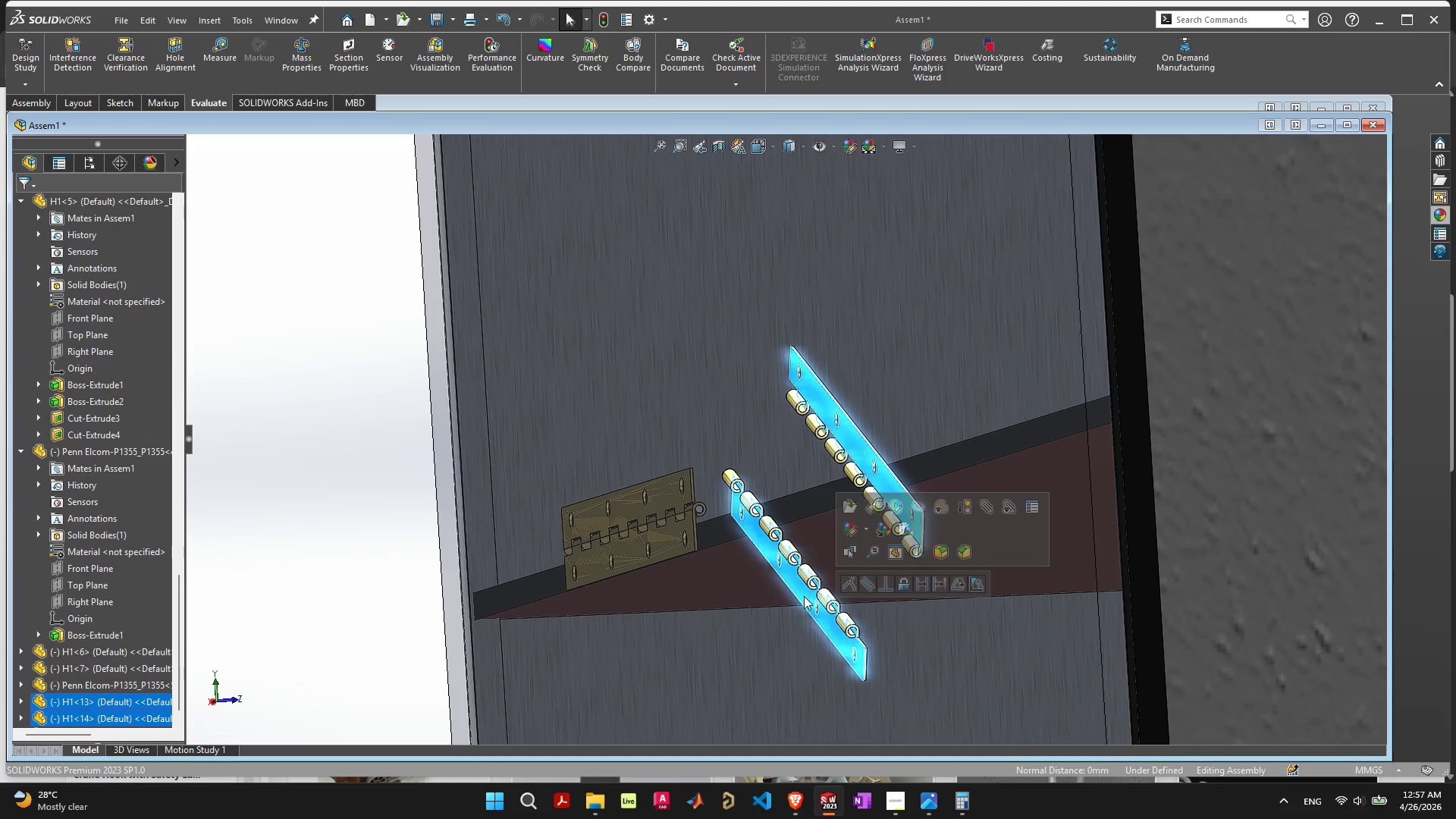 
key(Delete)
 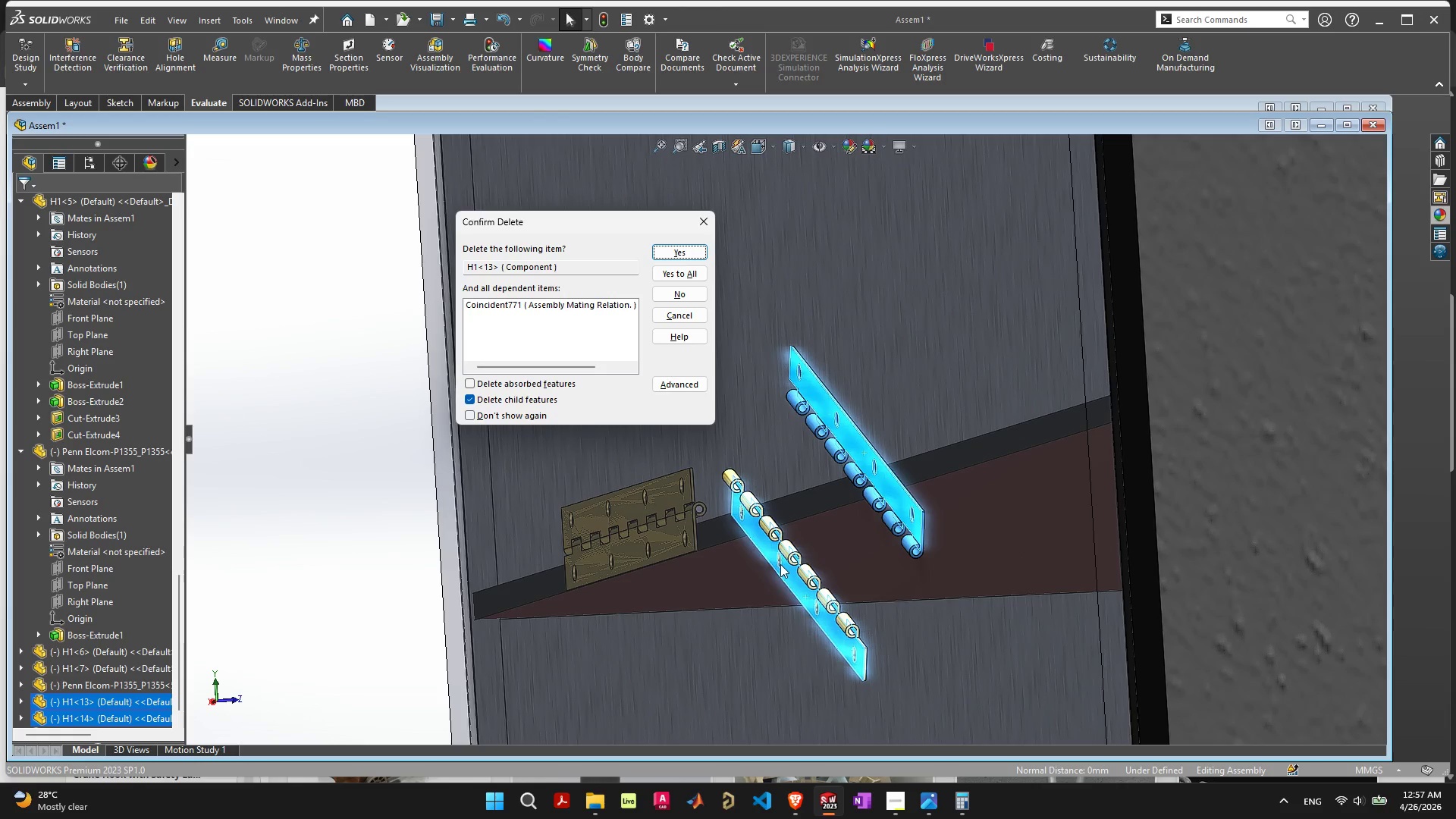 
key(Space)
 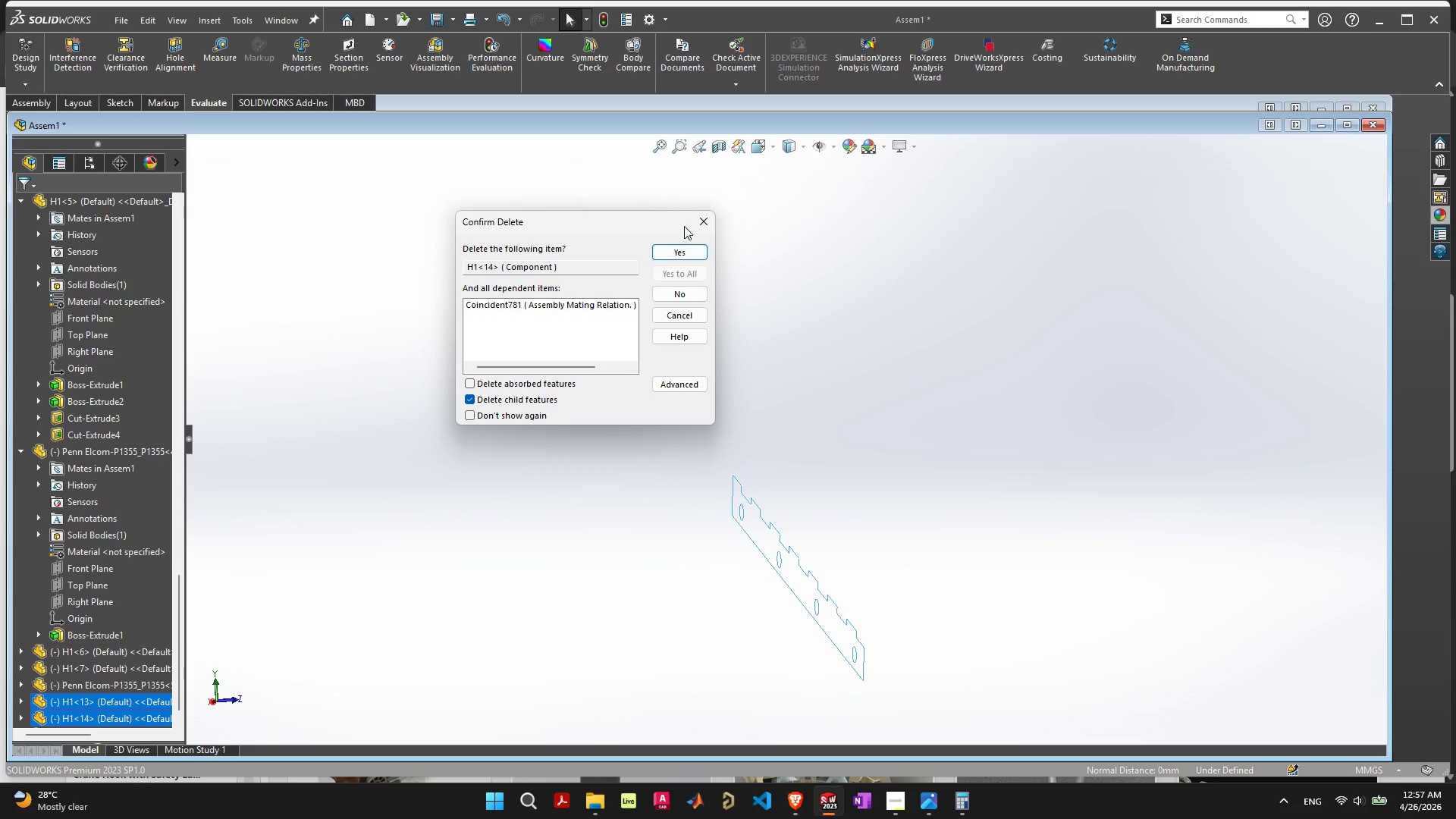 
left_click([682, 248])
 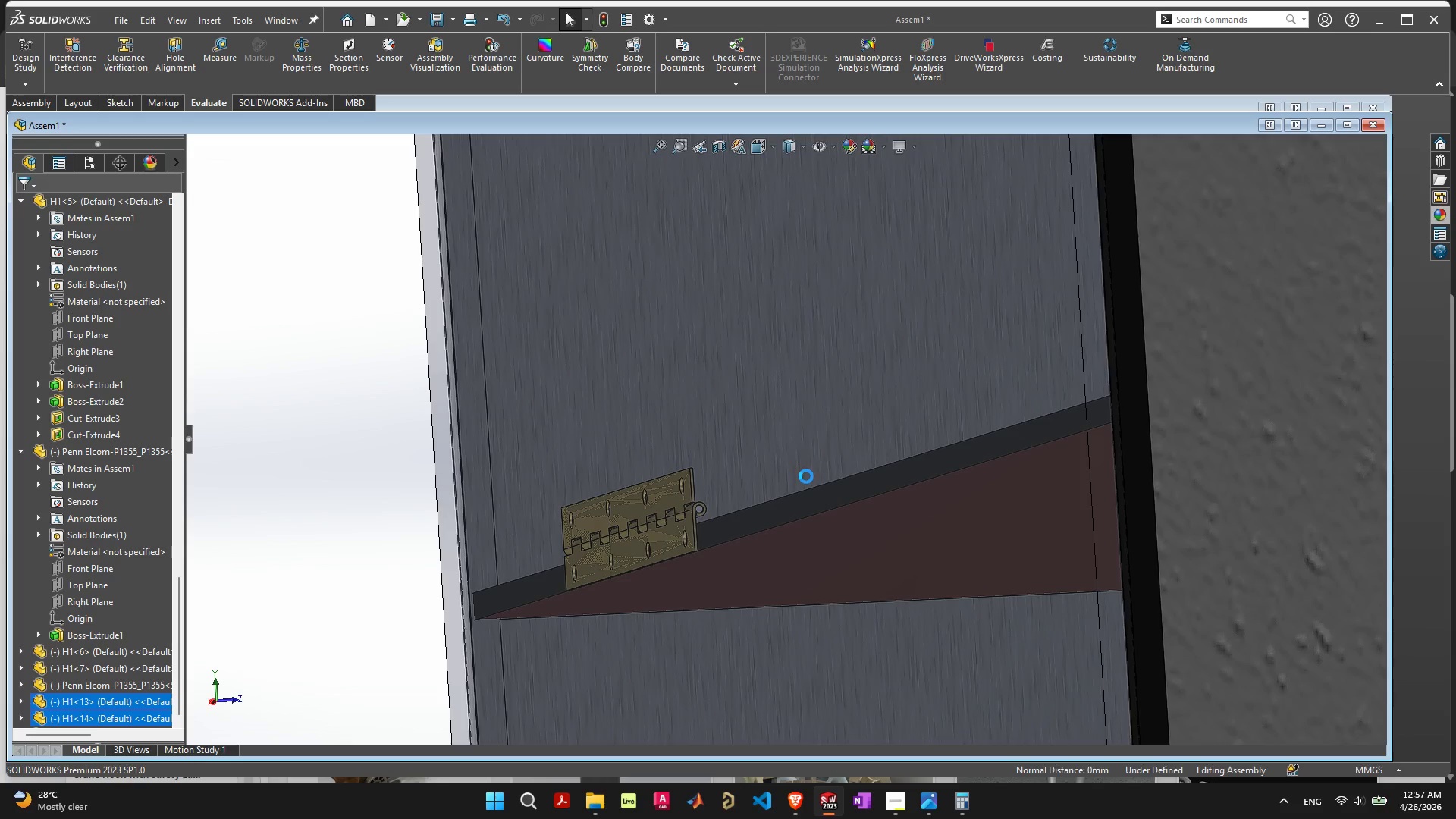 
scroll: coordinate [603, 530], scroll_direction: down, amount: 9.0
 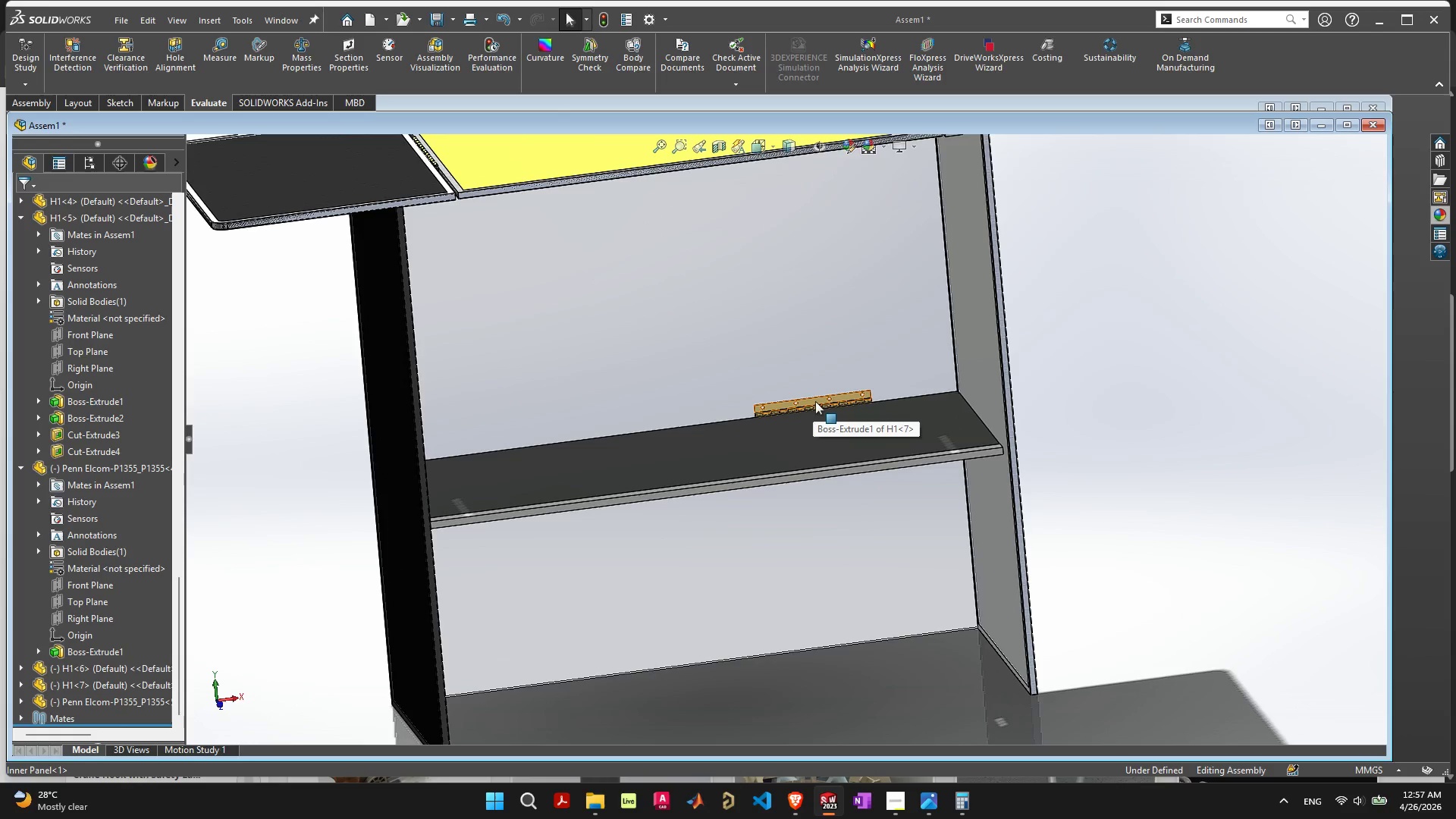 
left_click([815, 402])
 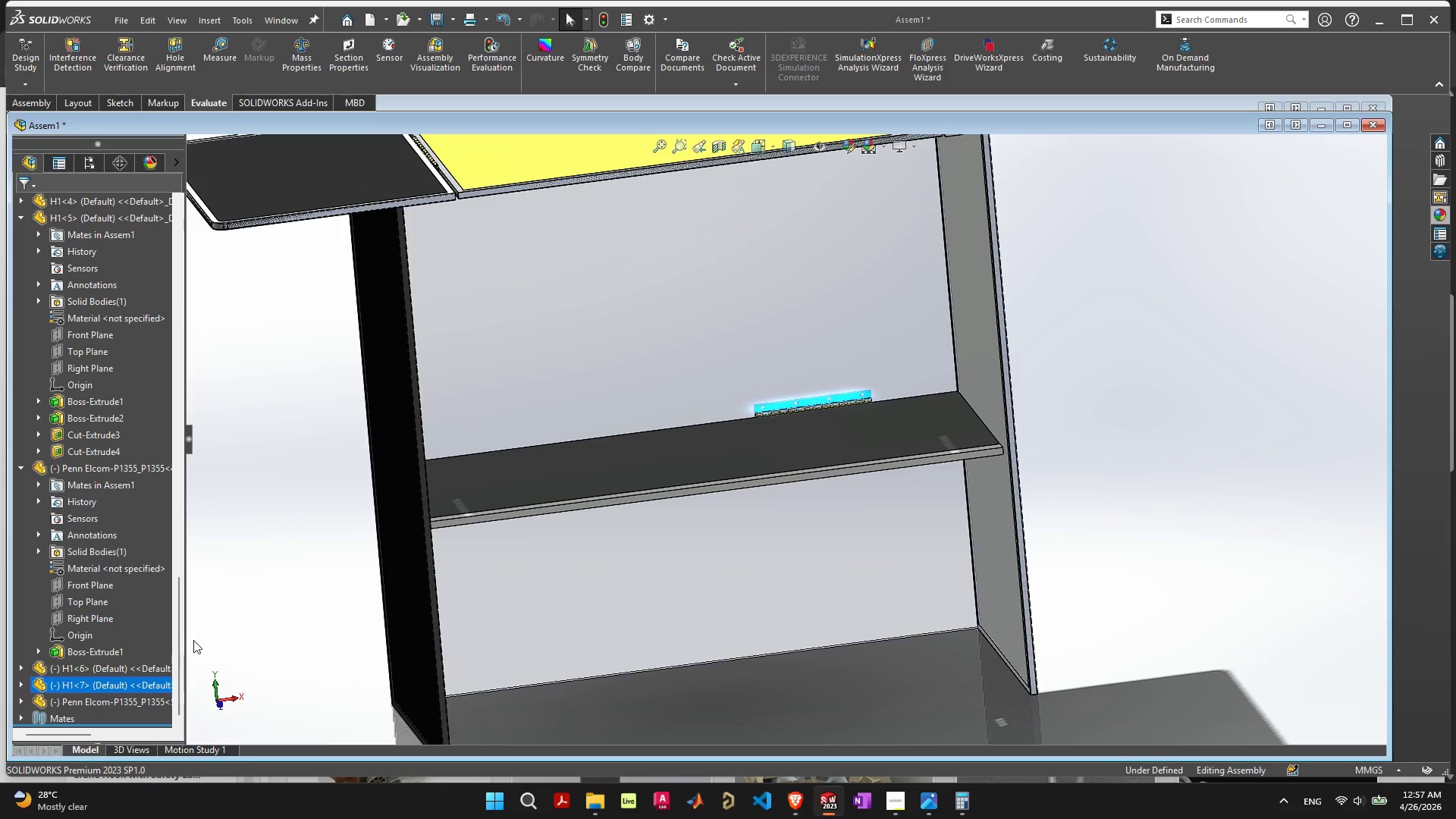 
left_click([129, 703])
 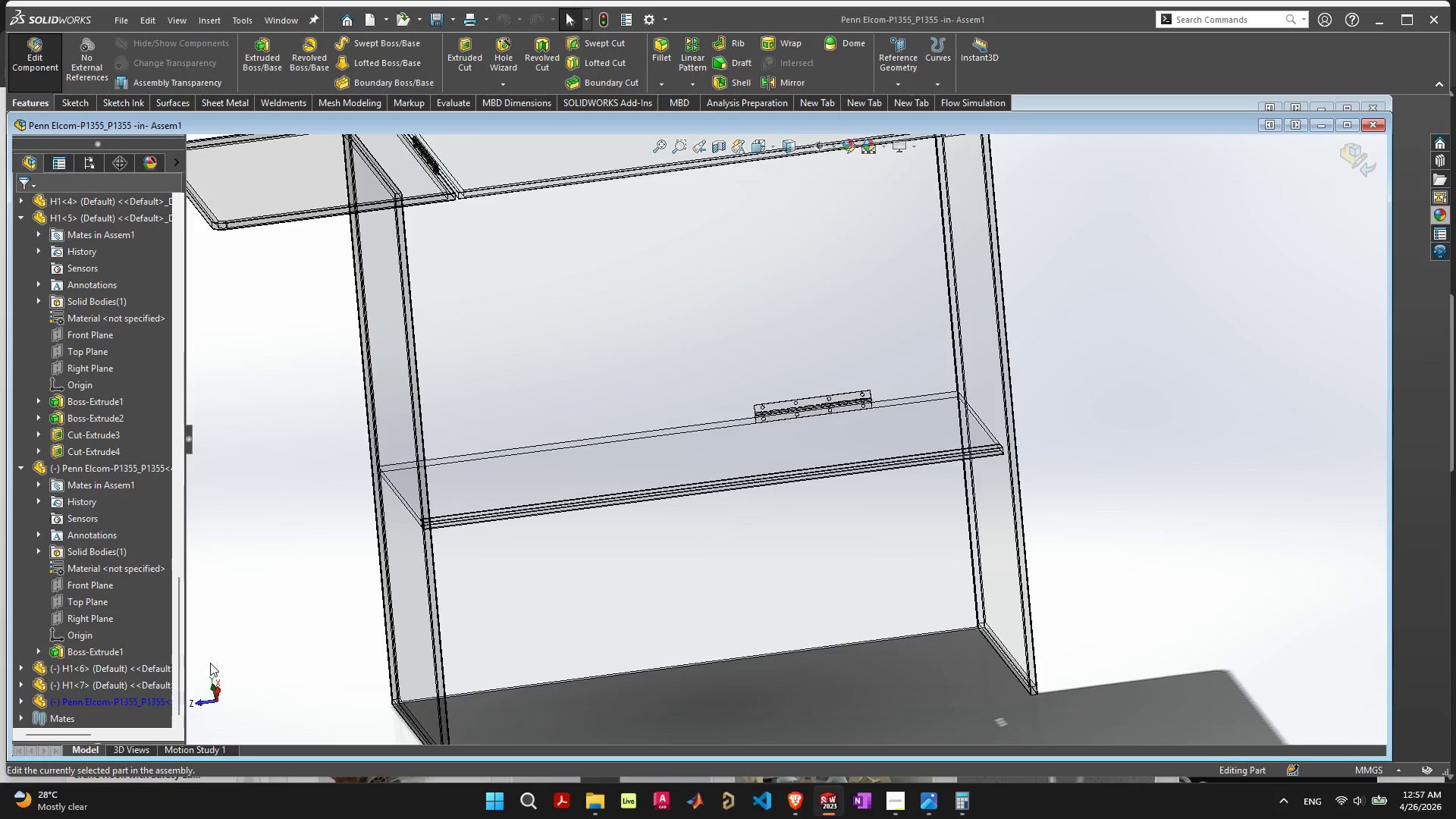 
wait(6.36)
 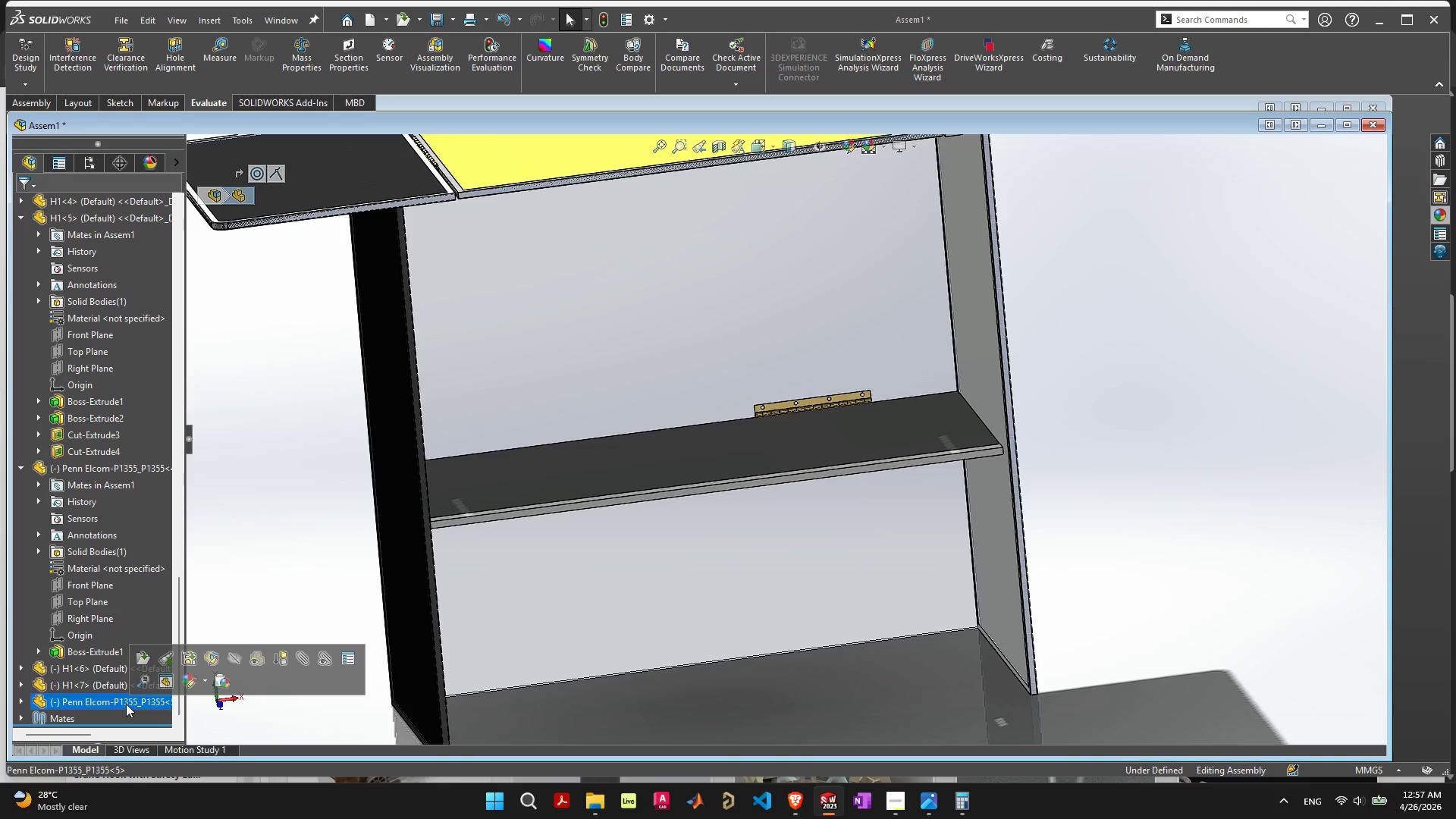 
scroll: coordinate [576, 469], scroll_direction: down, amount: 7.0
 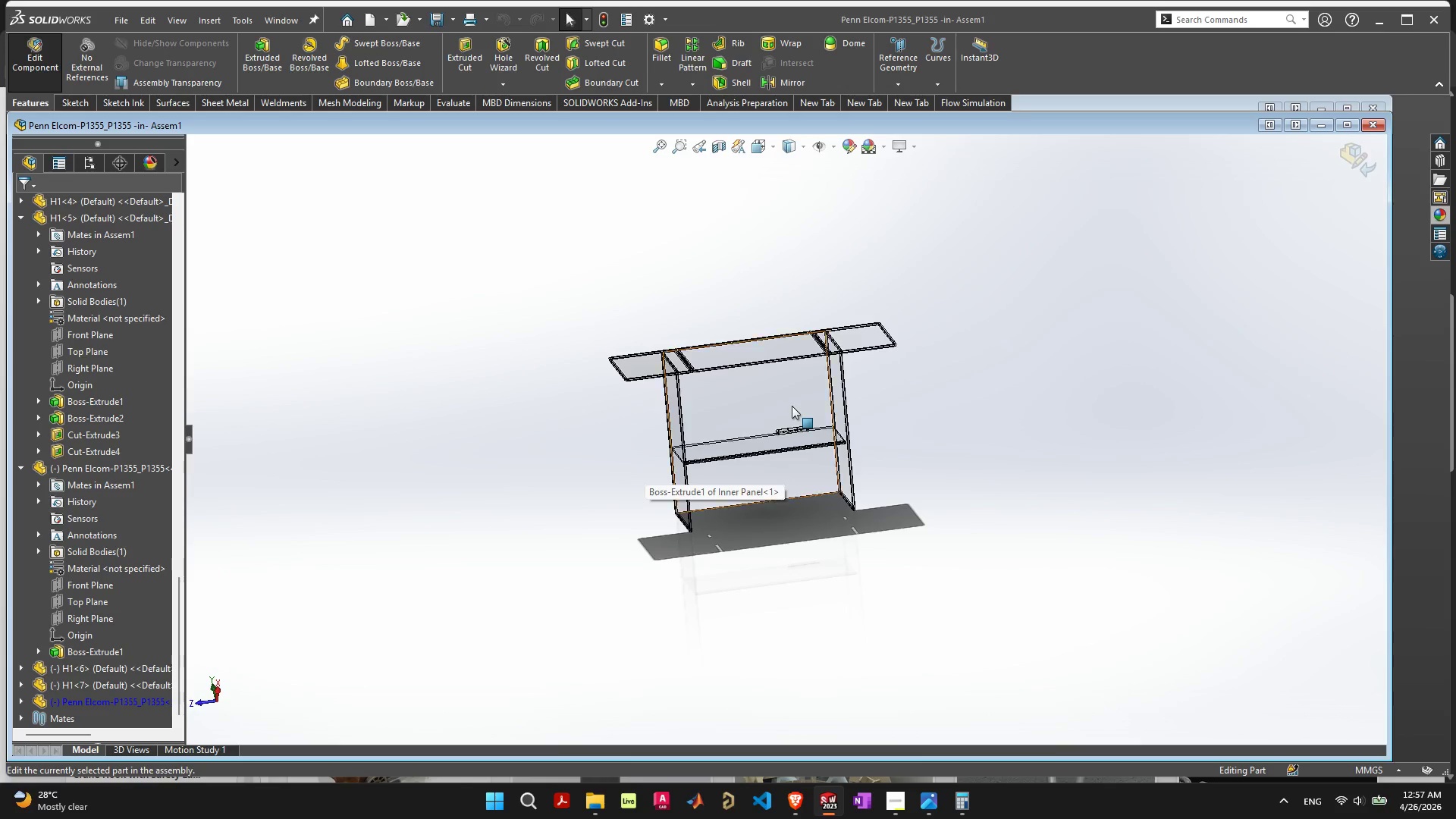 
scroll: coordinate [768, 514], scroll_direction: up, amount: 22.0
 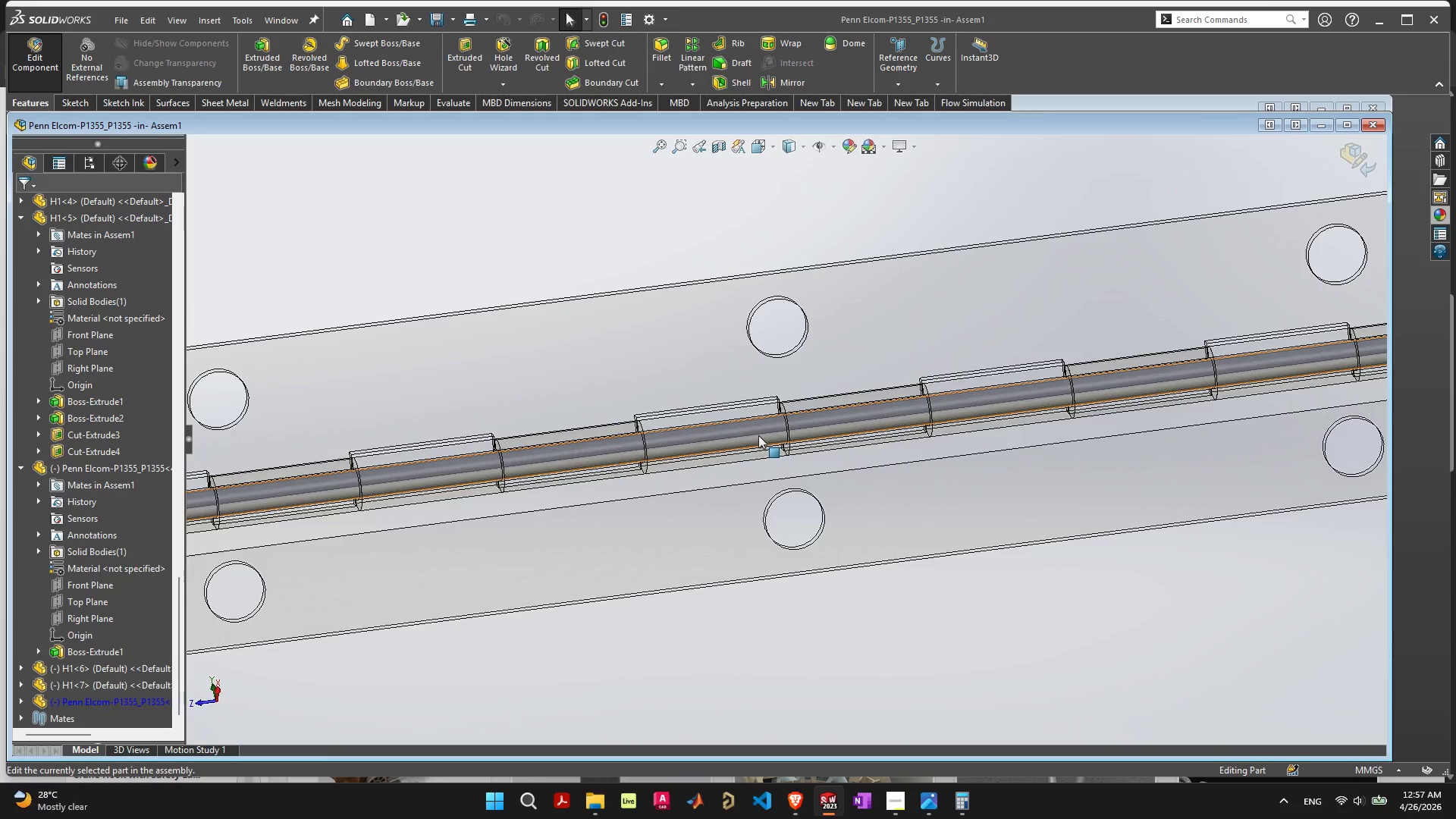 
scroll: coordinate [347, 611], scroll_direction: down, amount: 10.0
 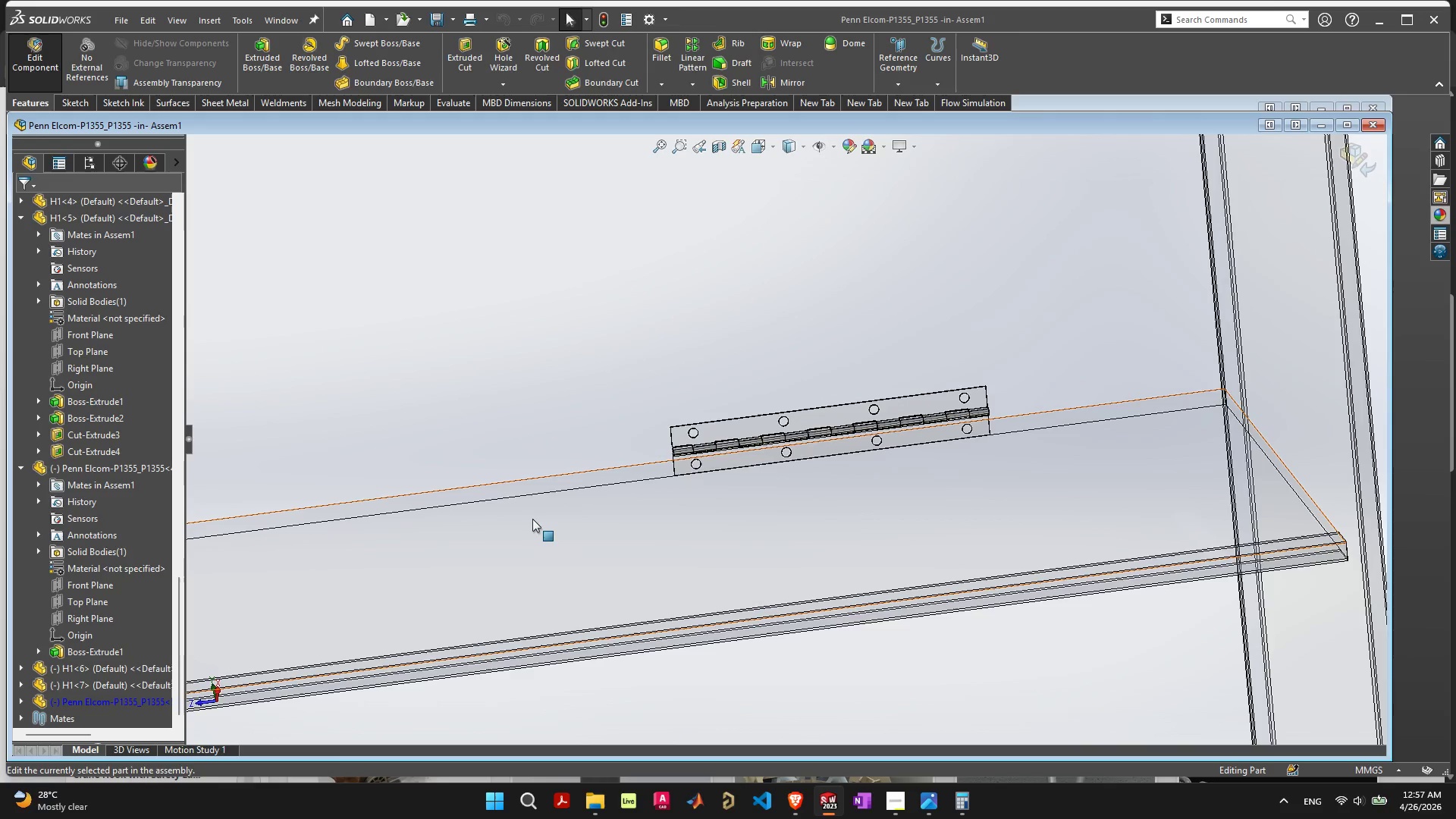 
key(Escape)
 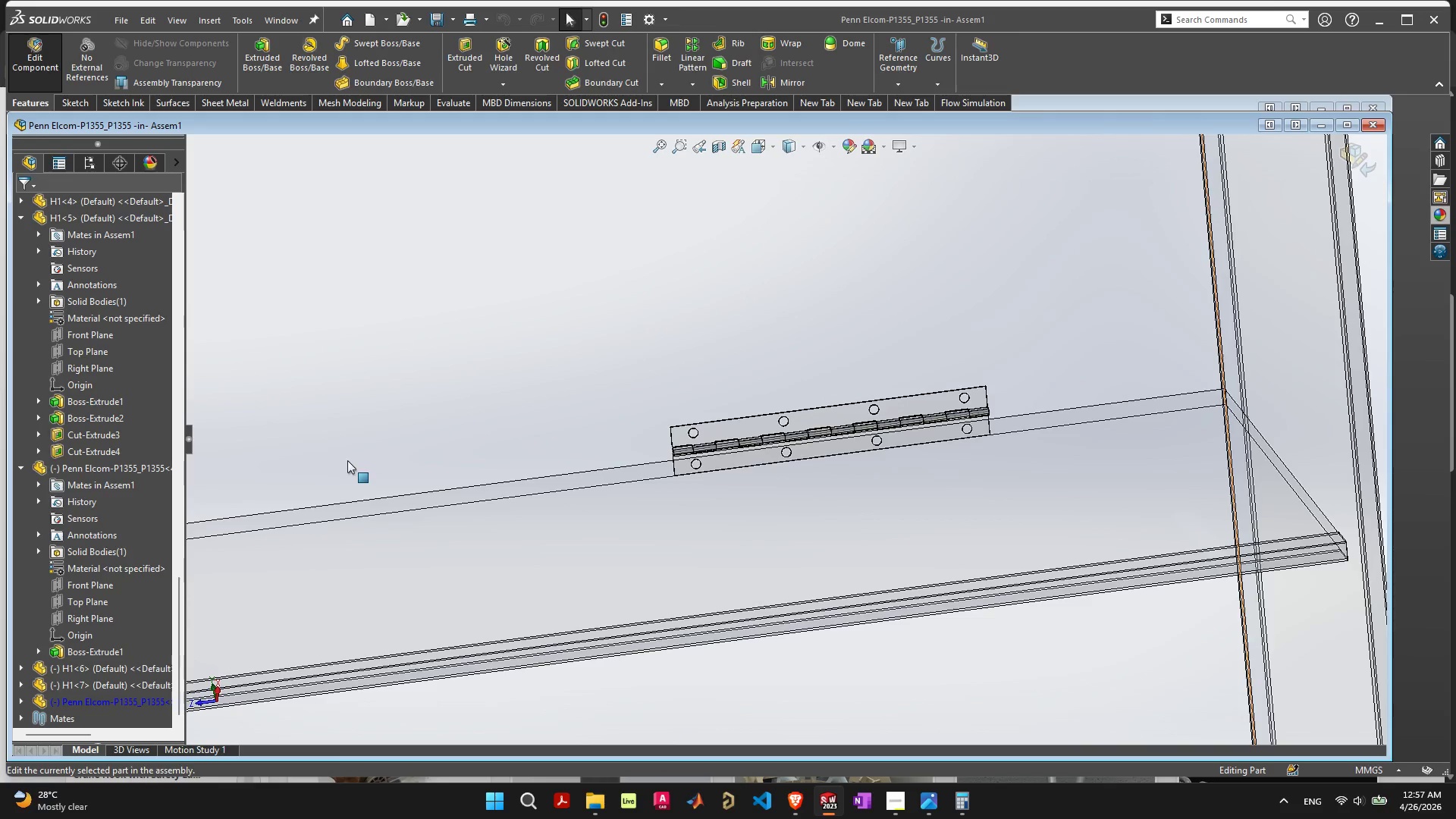 
key(Escape)
 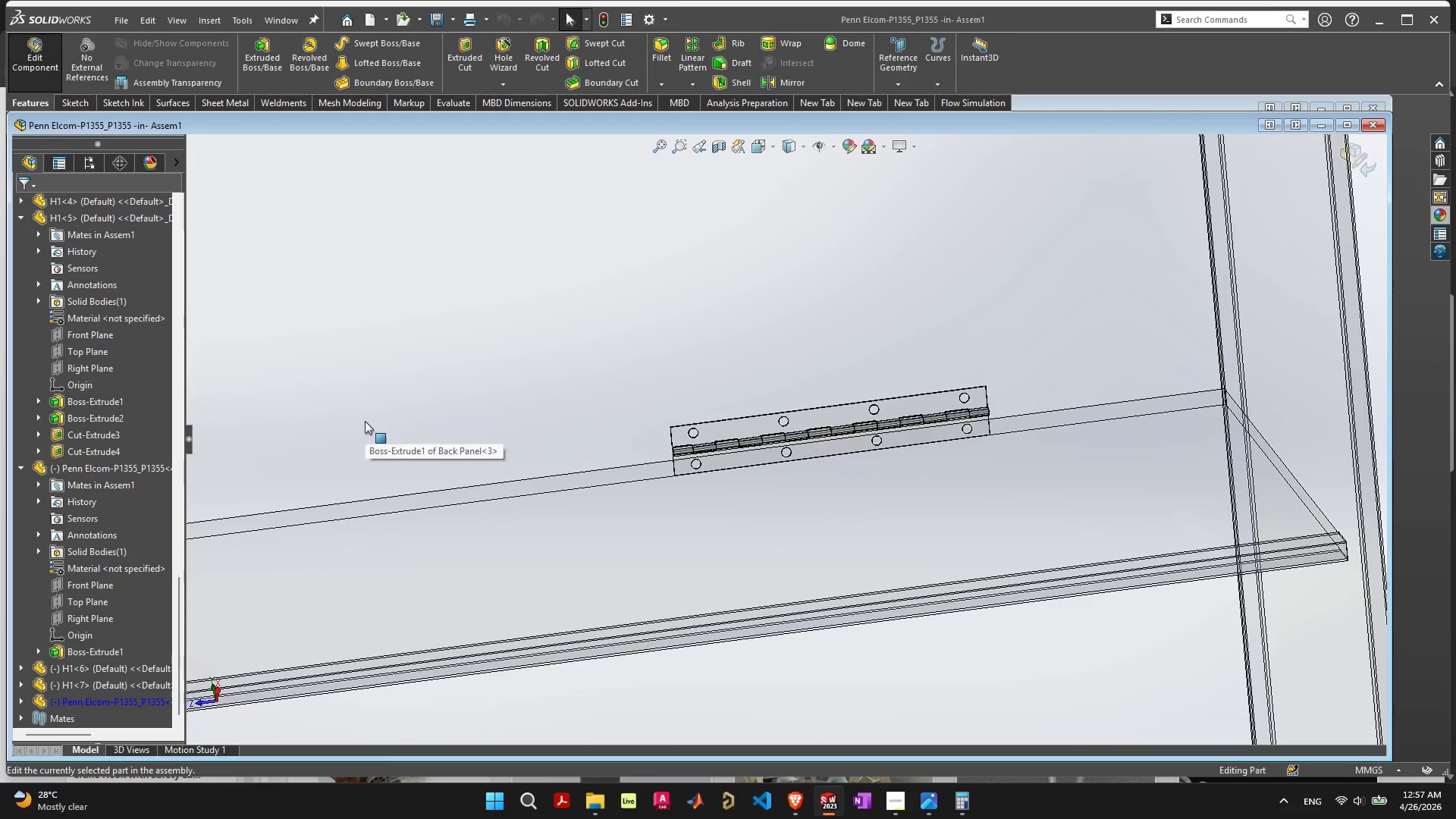 
key(Escape)
 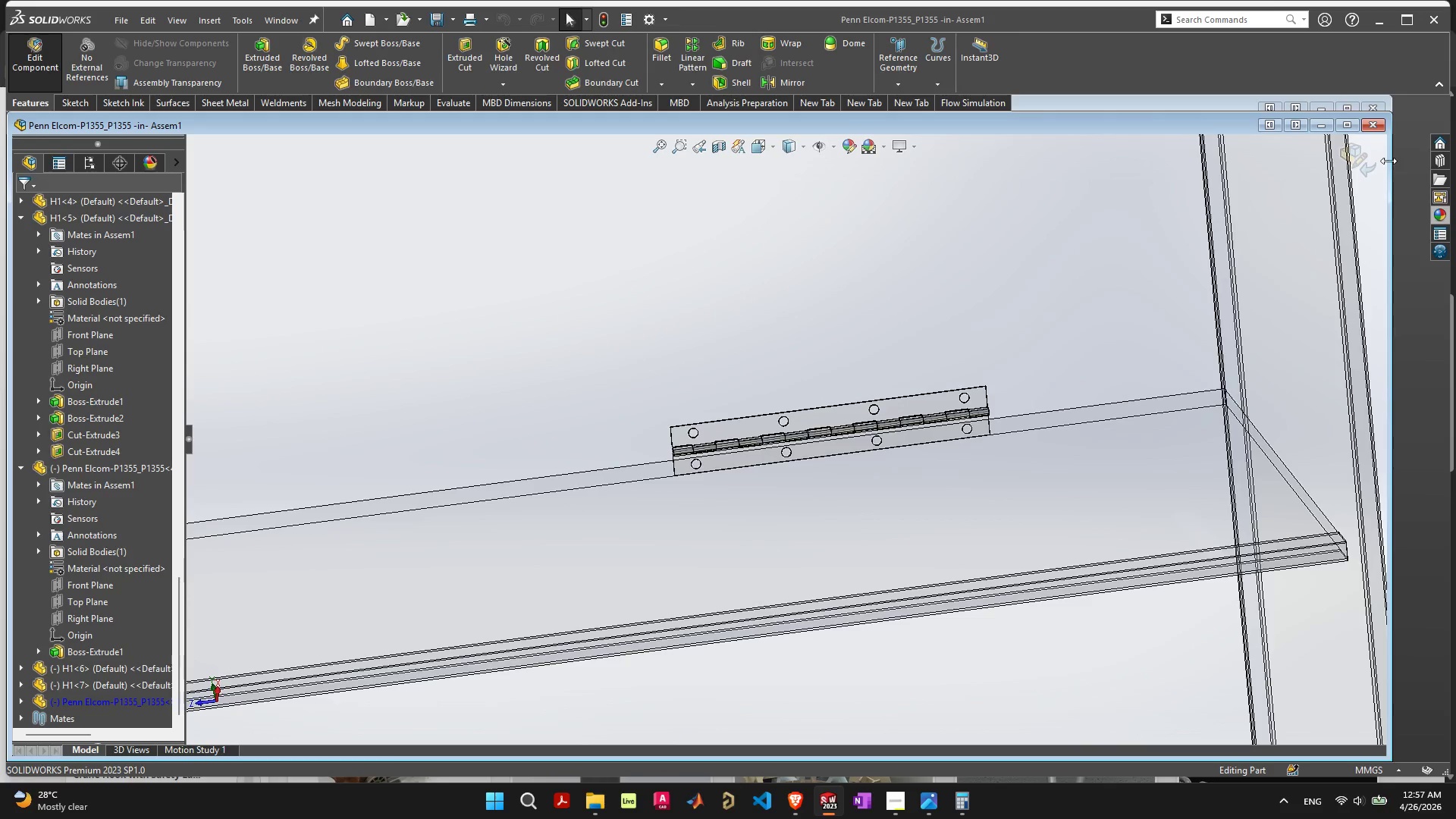 
left_click([1373, 161])
 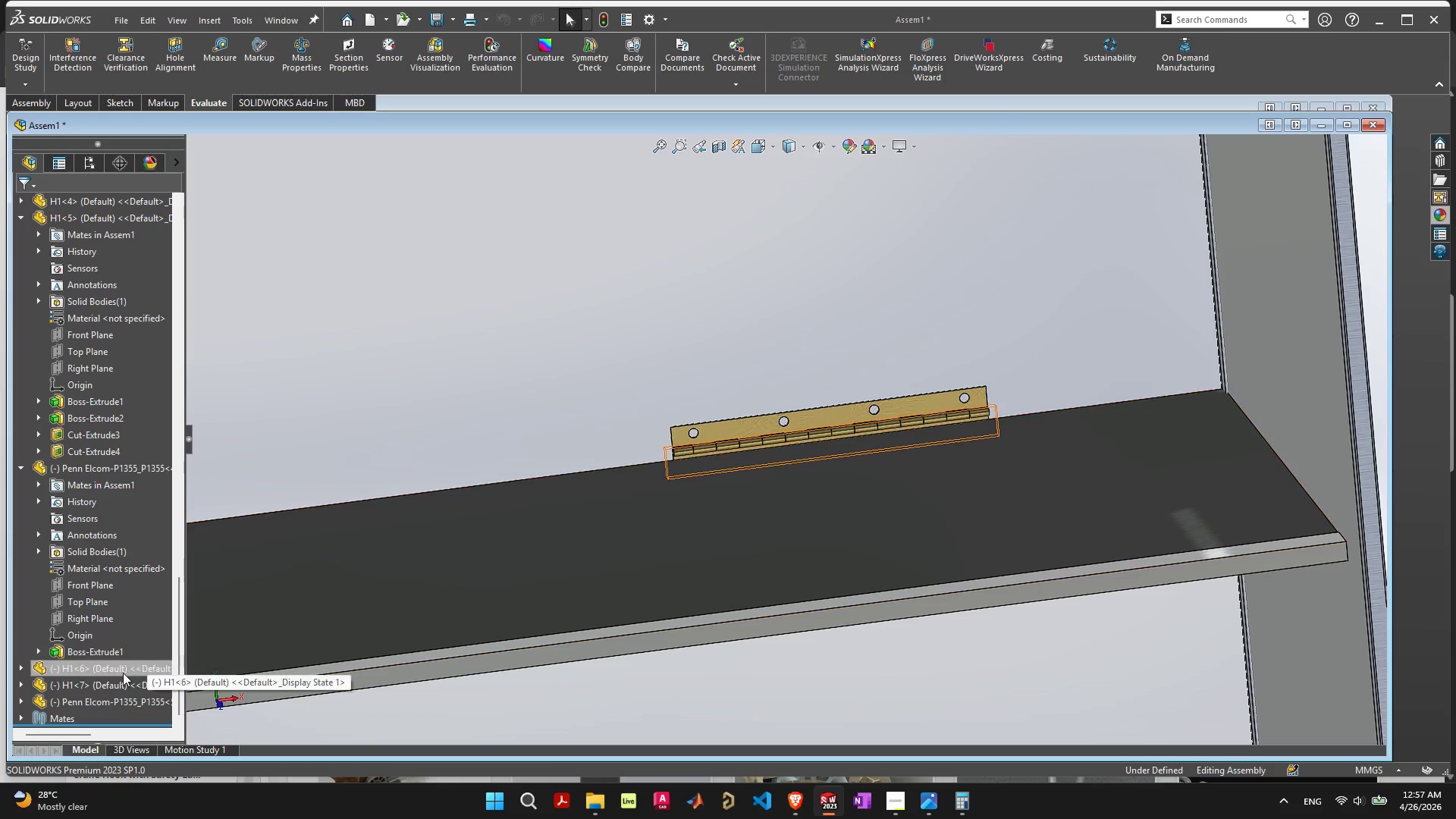 
left_click([123, 673])
 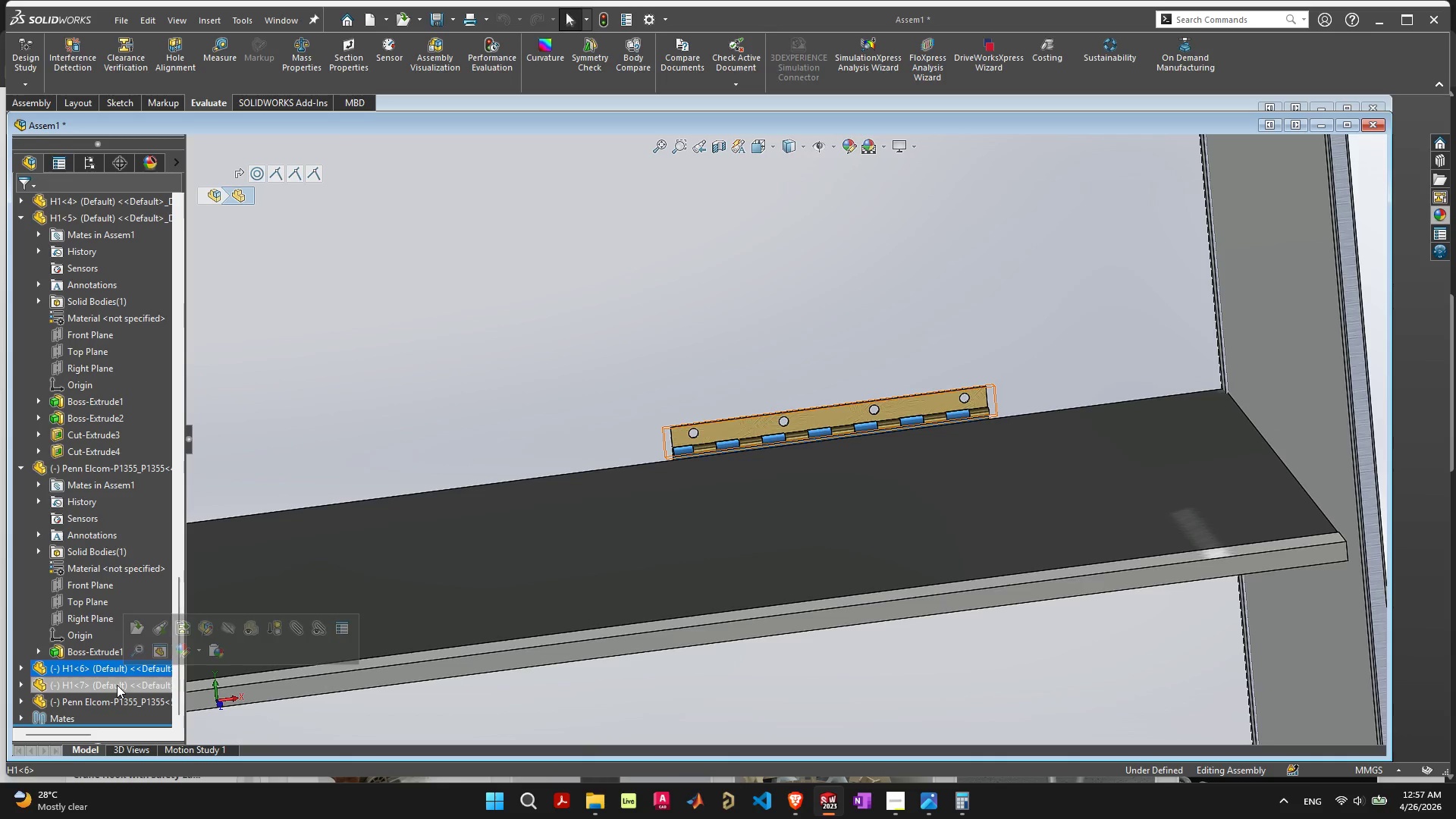 
hold_key(key=ShiftLeft, duration=1.24)
left_click([117, 685])
 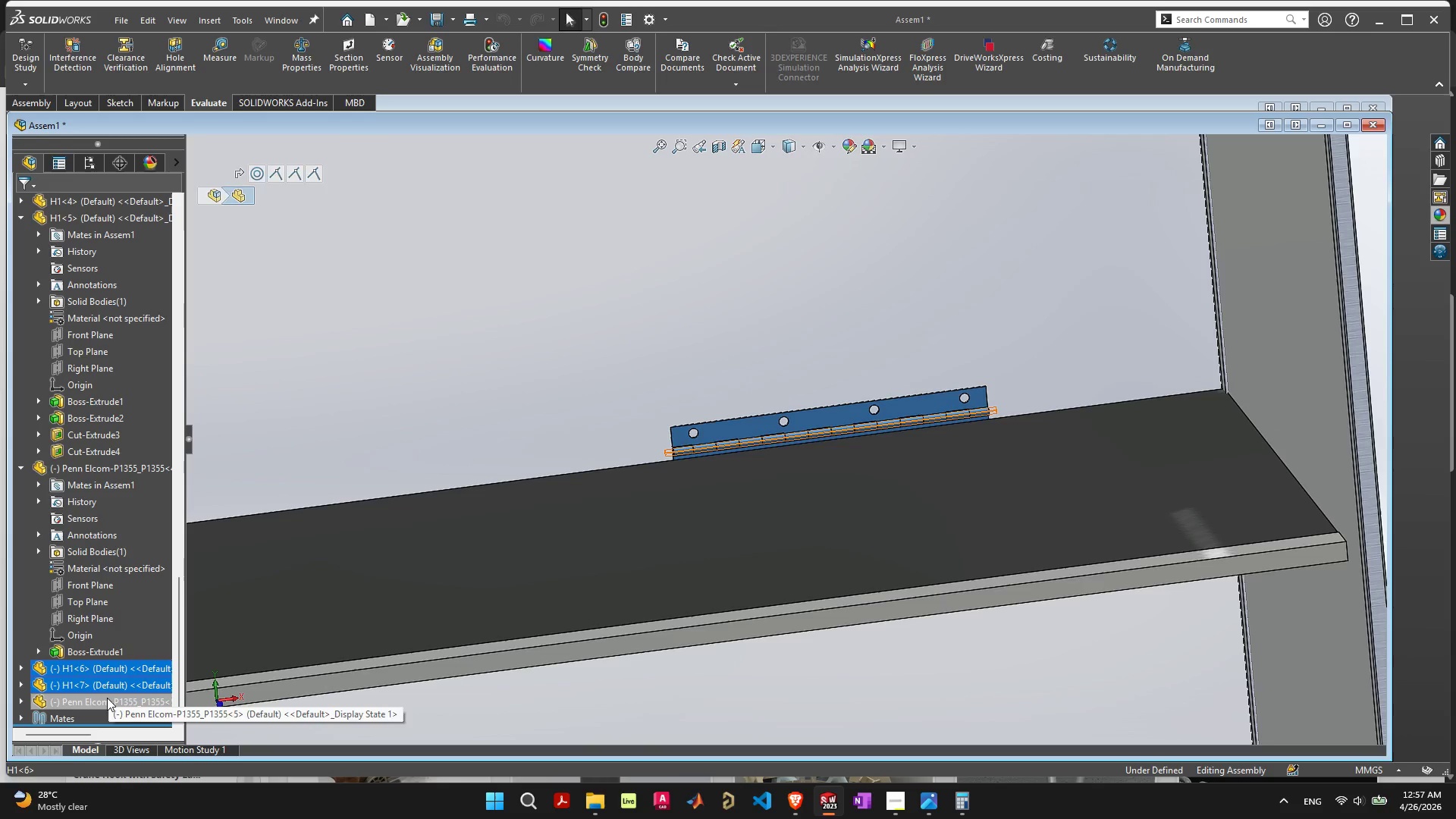 
left_click([107, 698])
 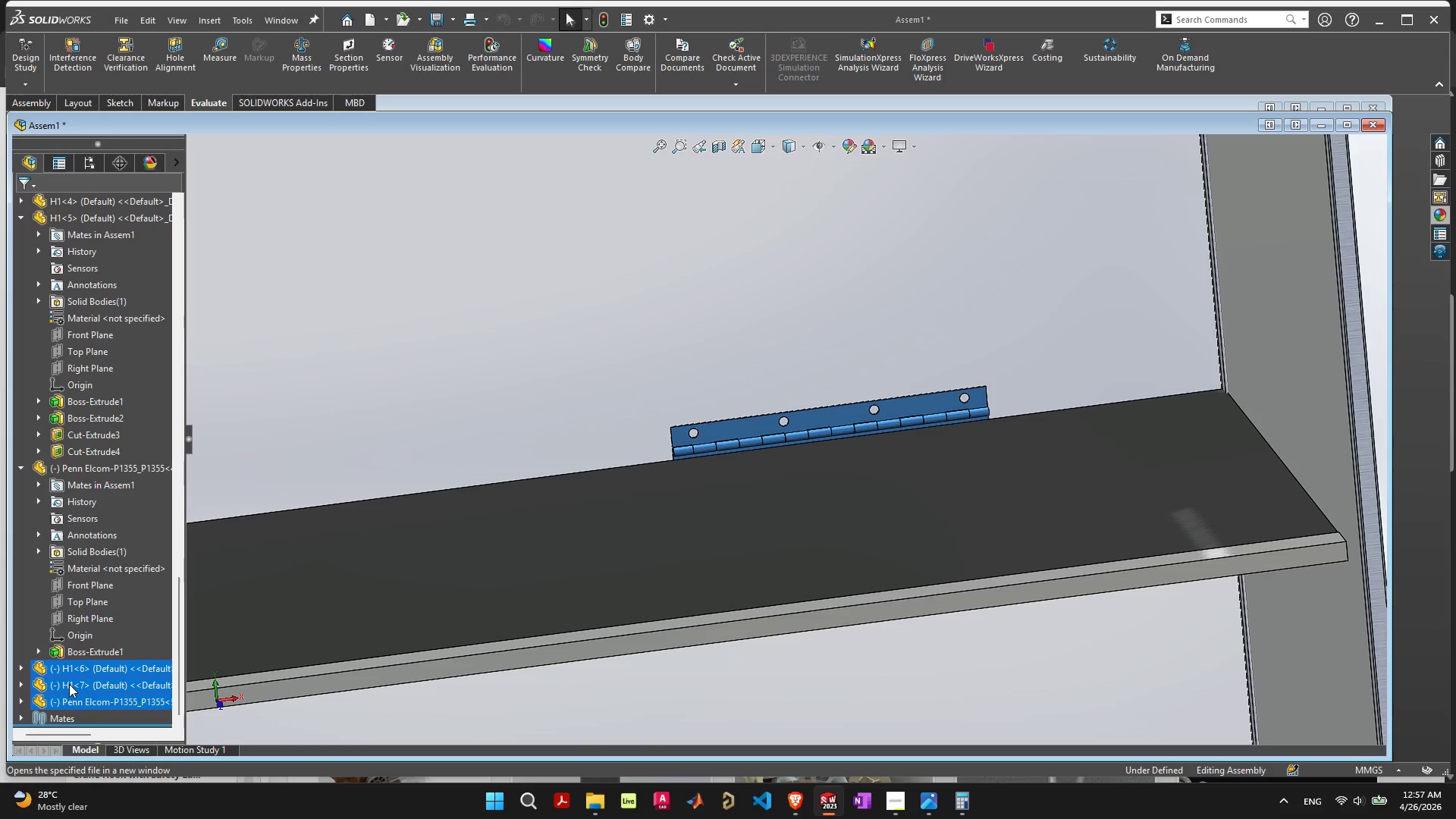 
wait(5.47)
 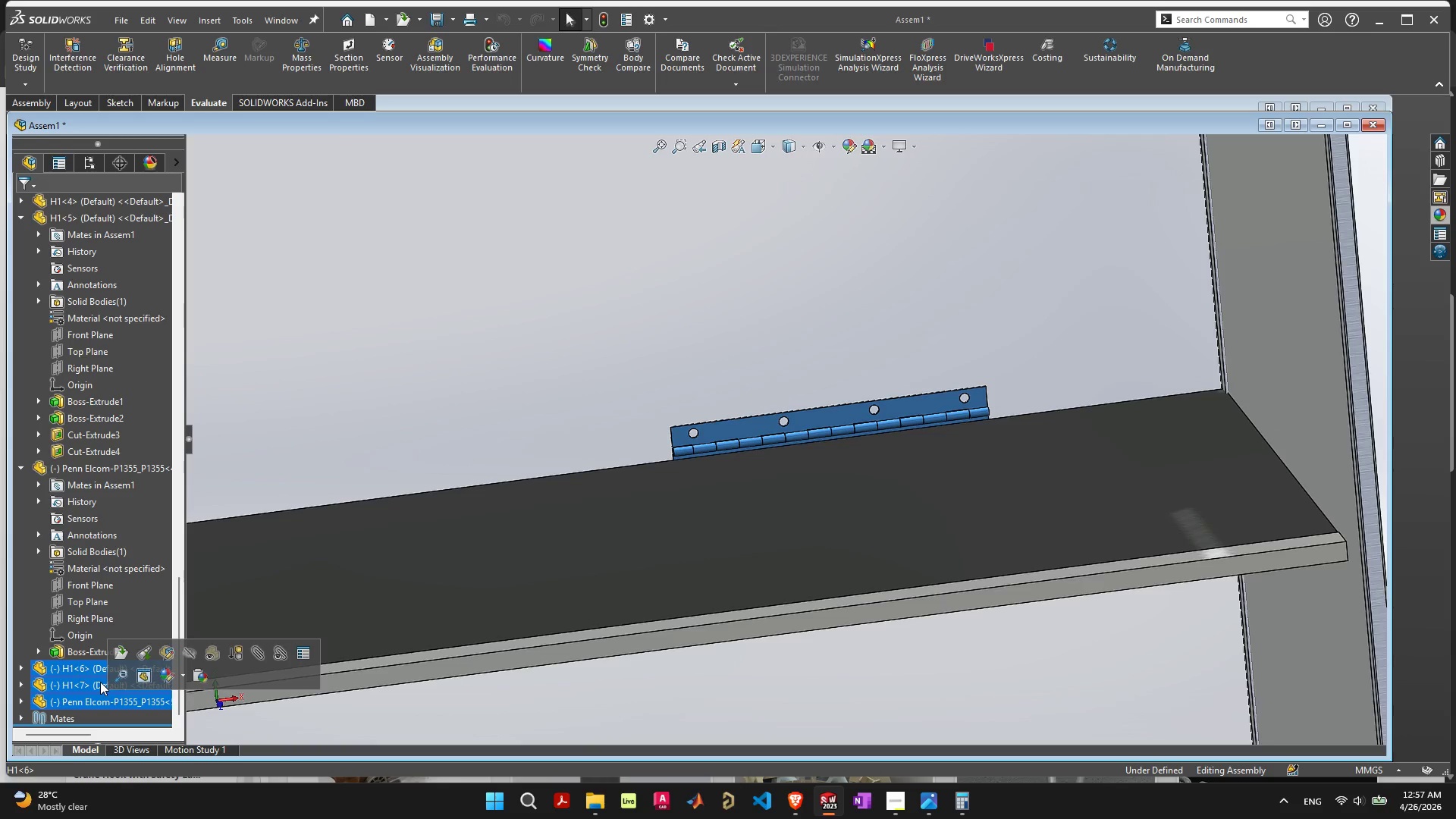 
key(Control+C)
 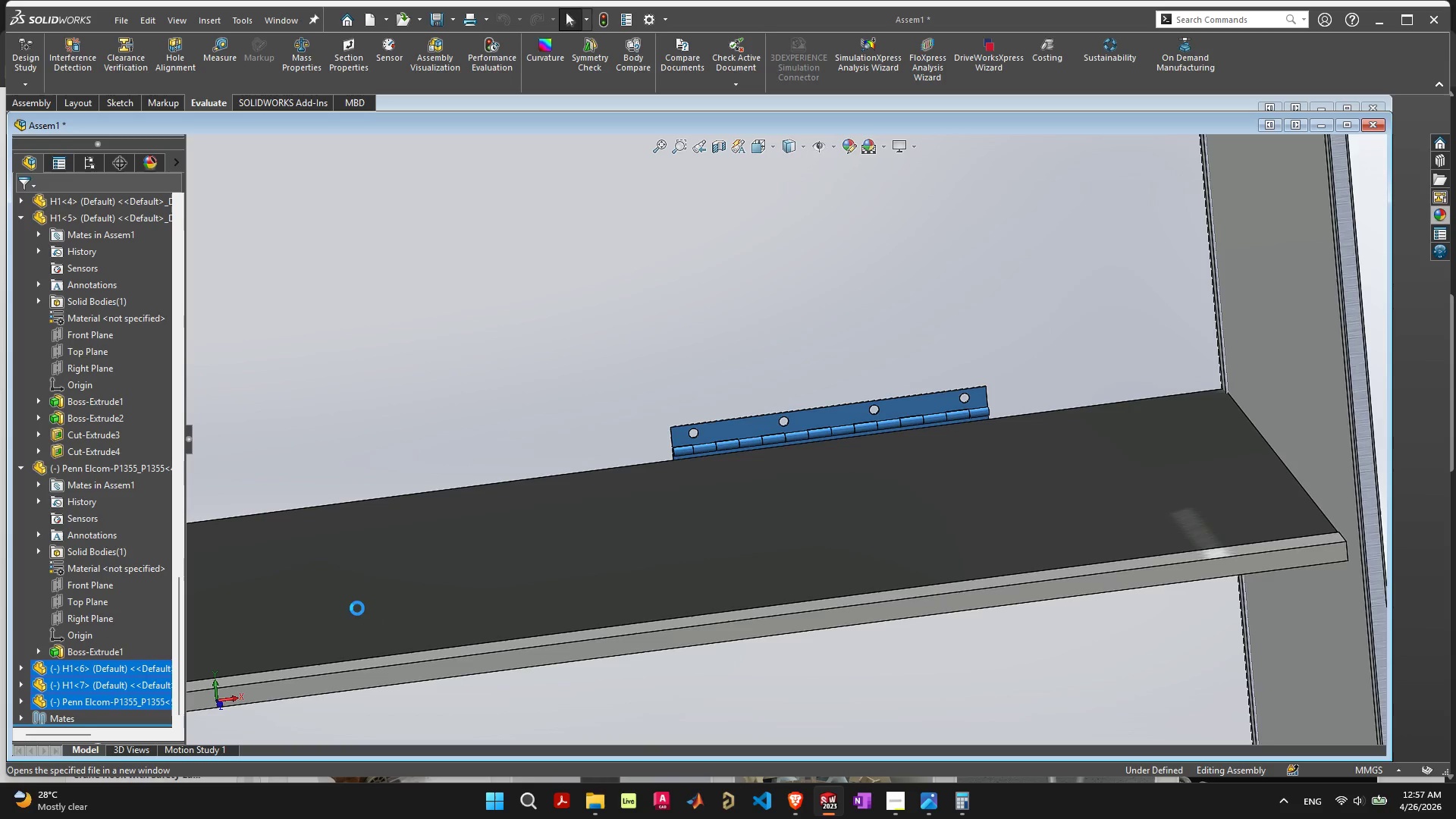 
key(Control+V)
 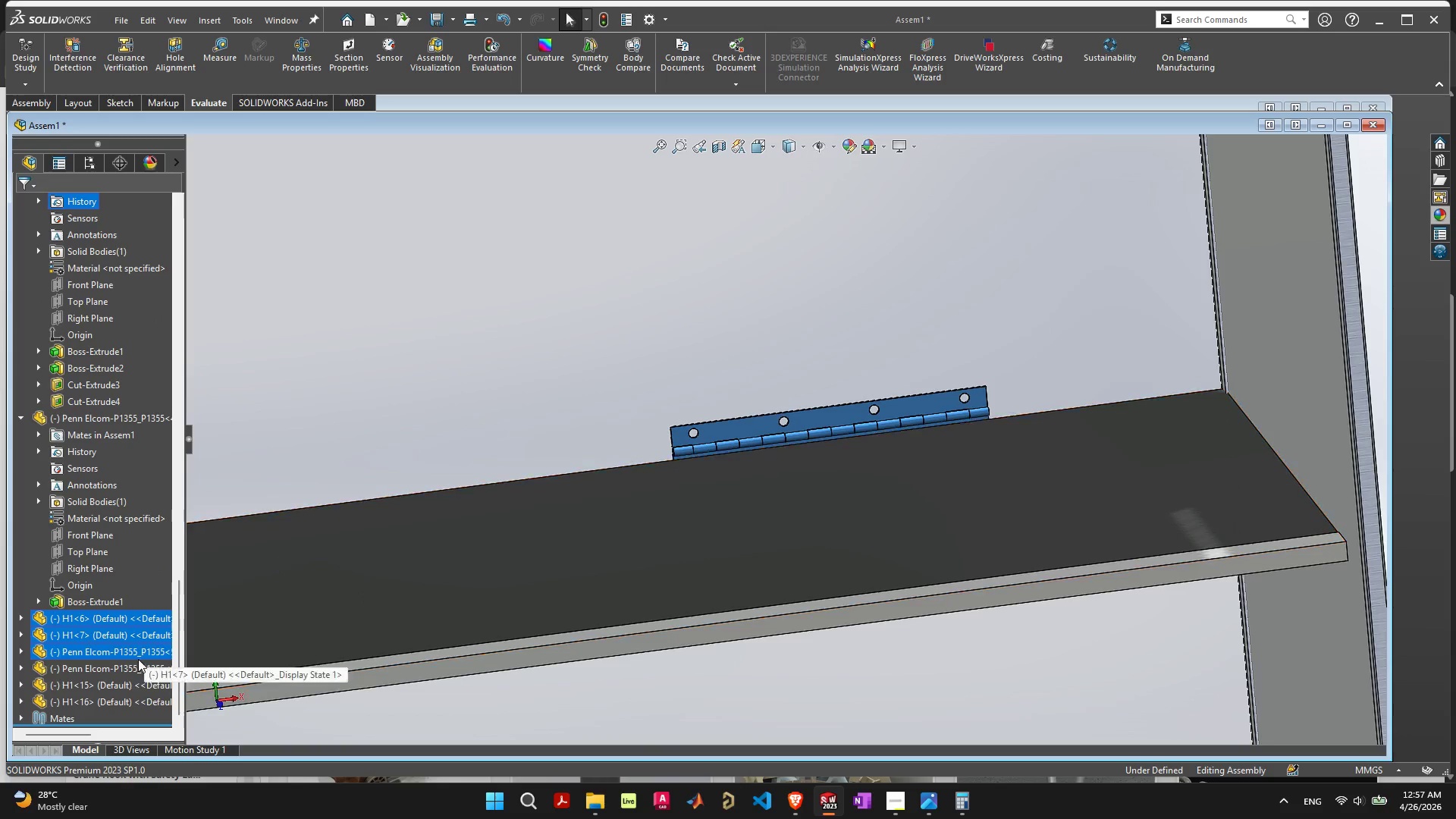 
scroll: coordinate [543, 479], scroll_direction: down, amount: 17.0
 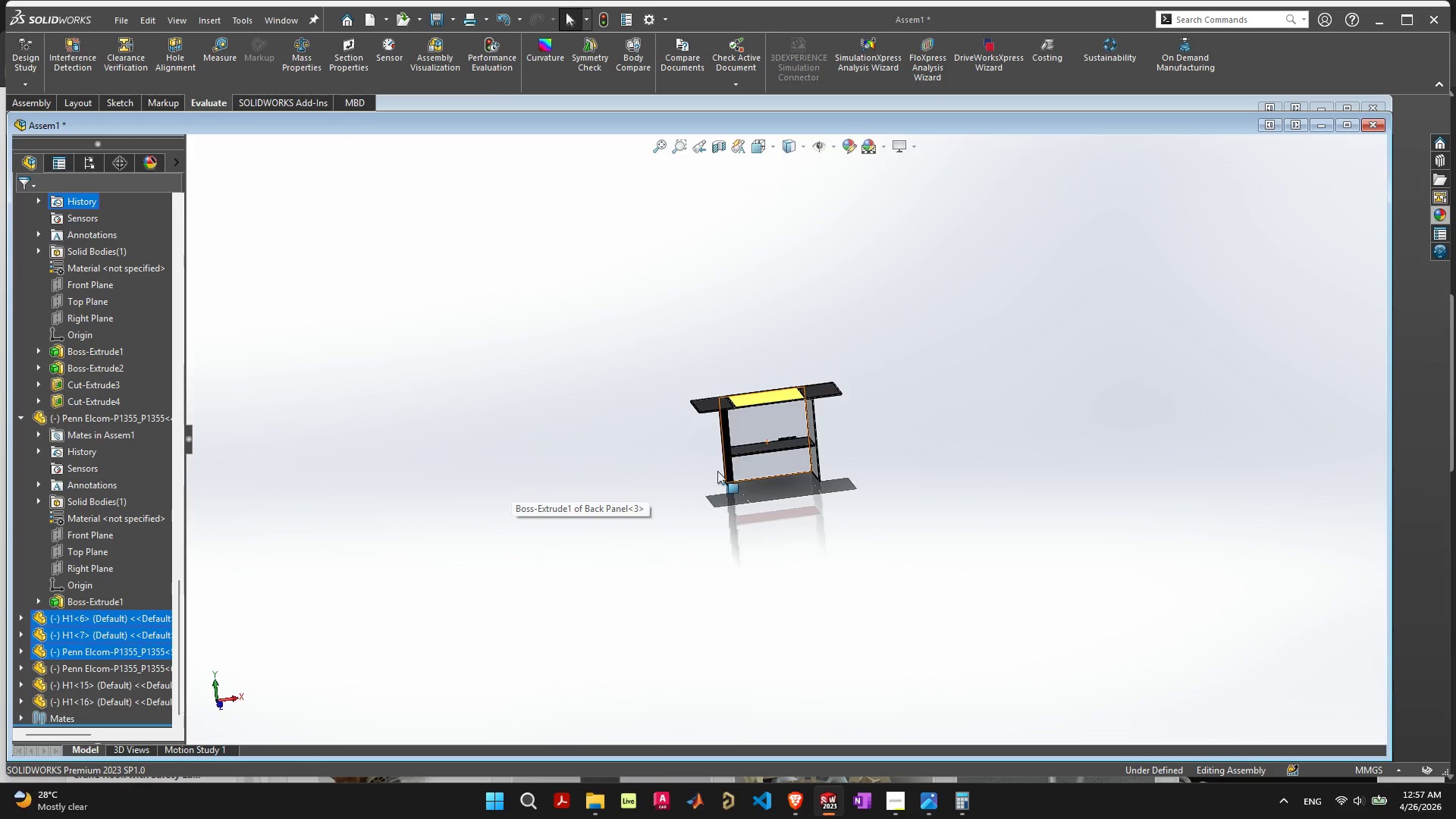 
scroll: coordinate [893, 366], scroll_direction: up, amount: 17.0
 